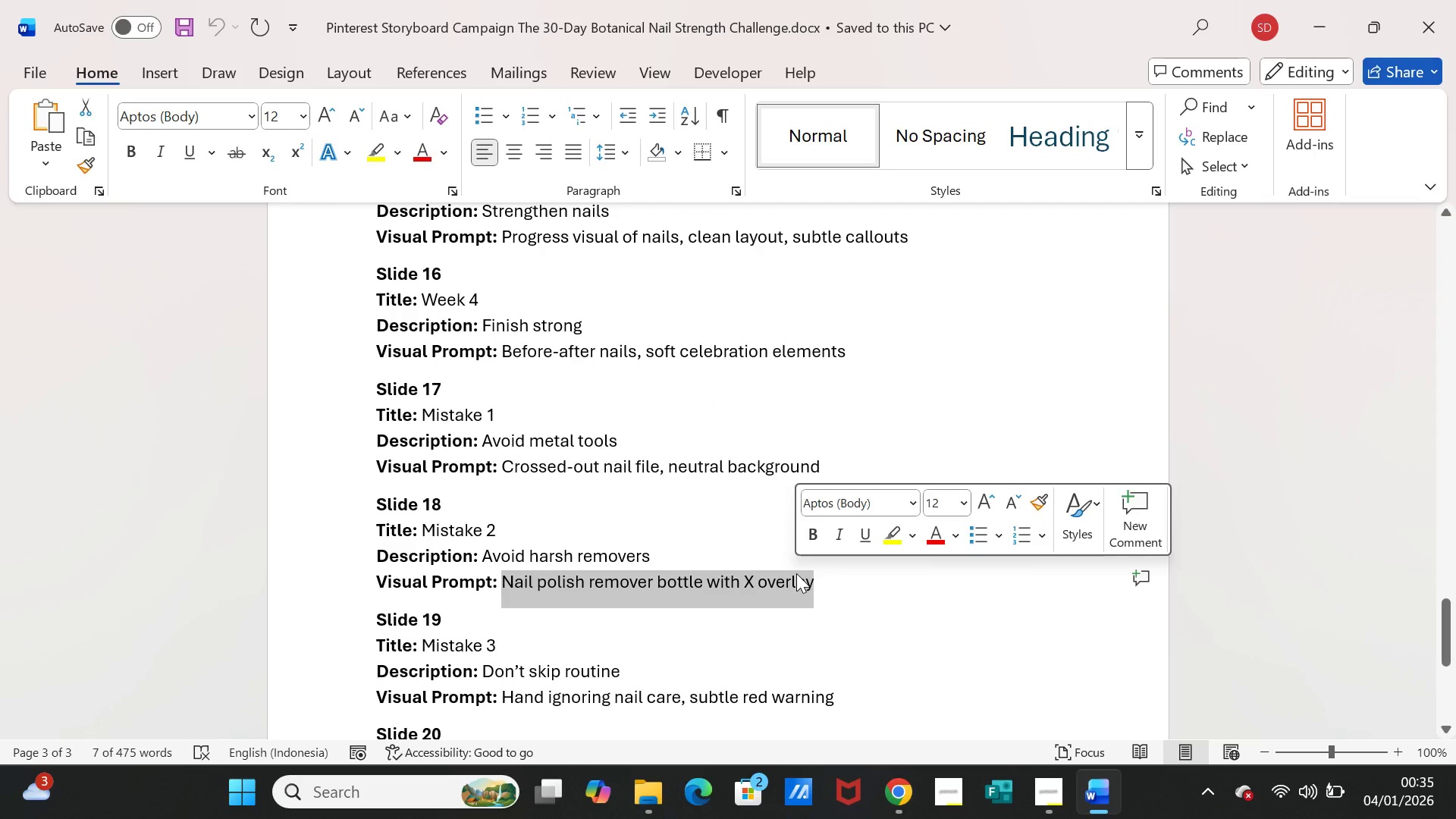 
key(Control+C)
 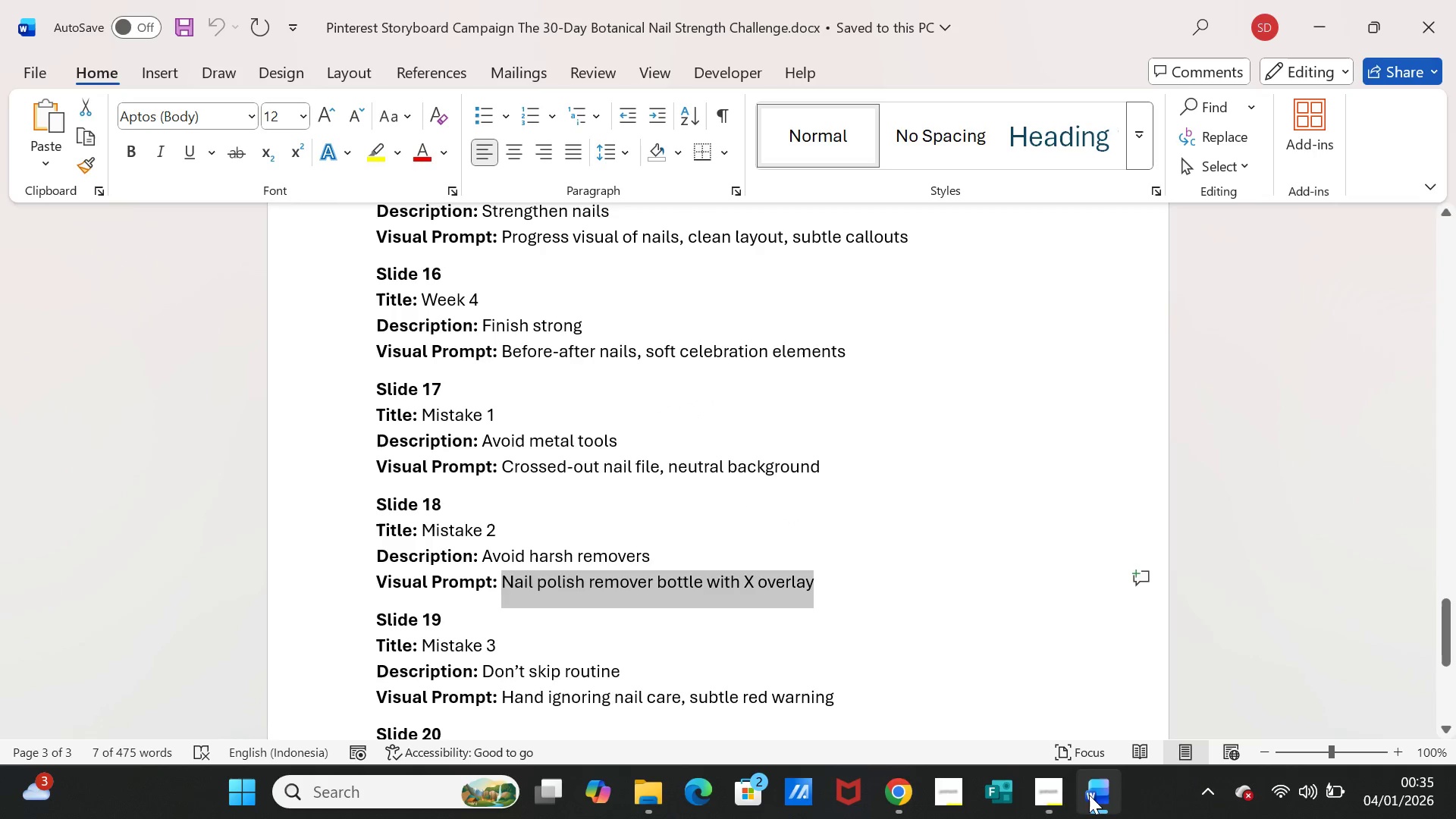 
left_click([1093, 795])
 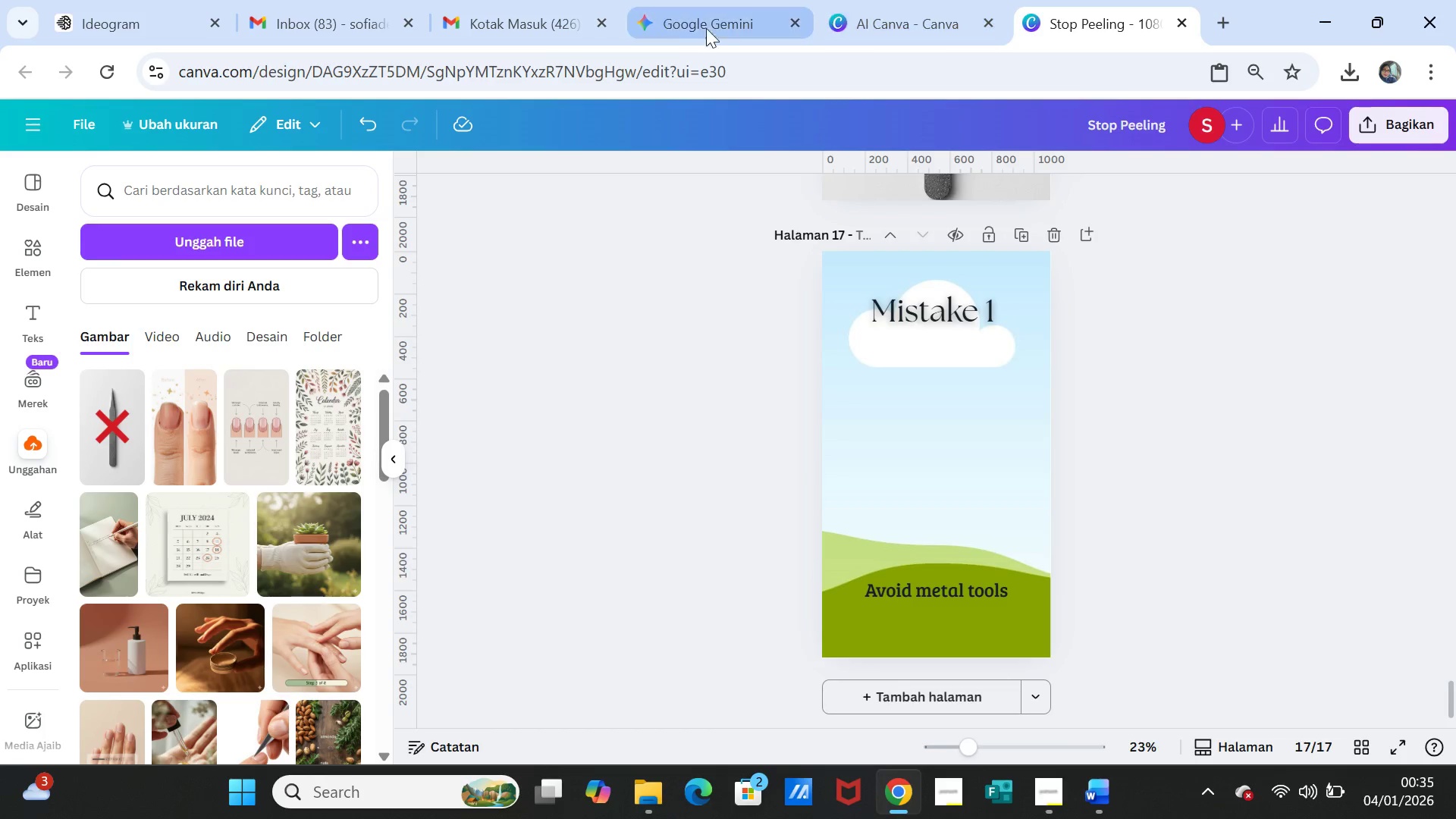 
left_click([667, 30])
 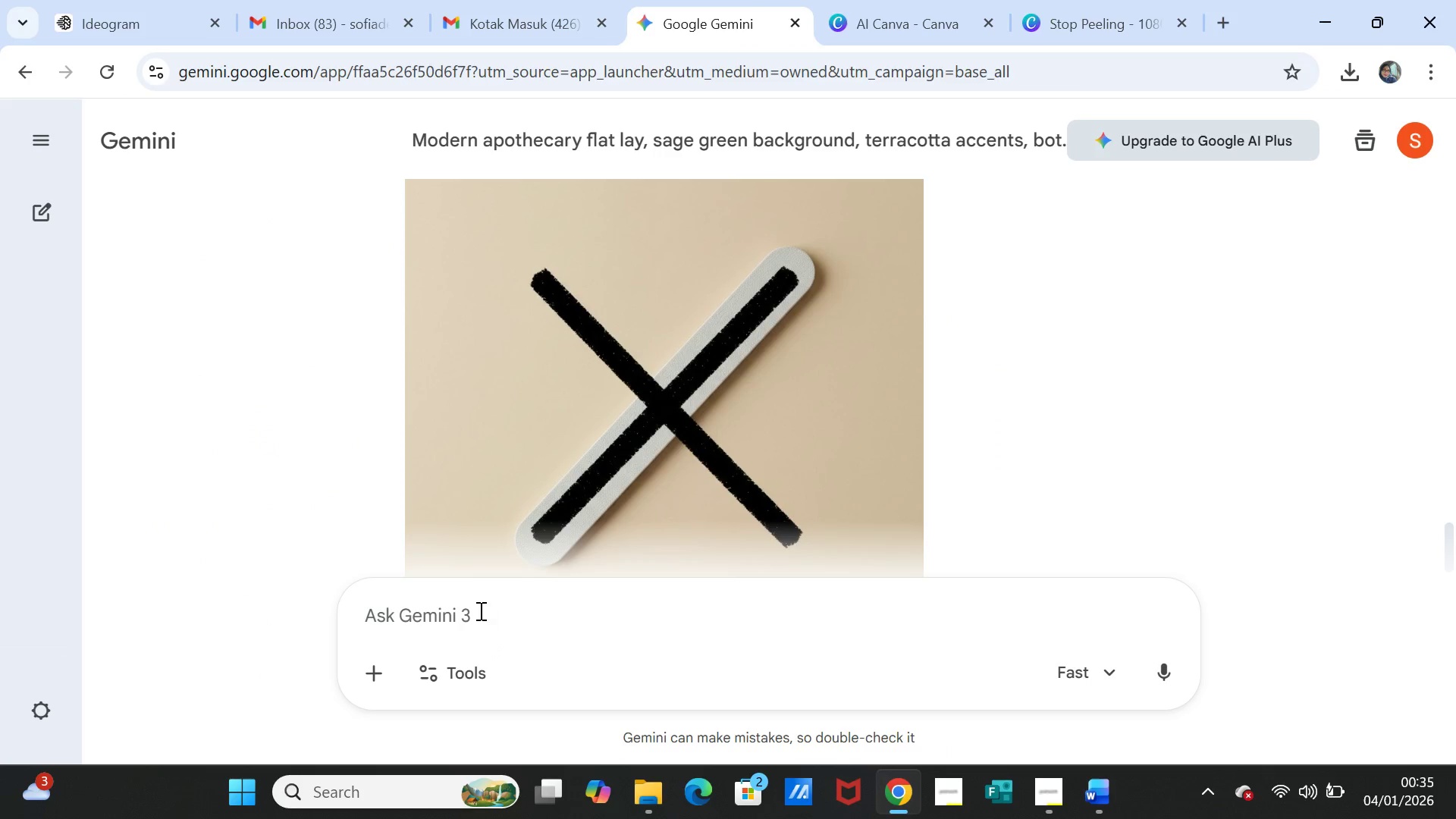 
left_click([479, 610])
 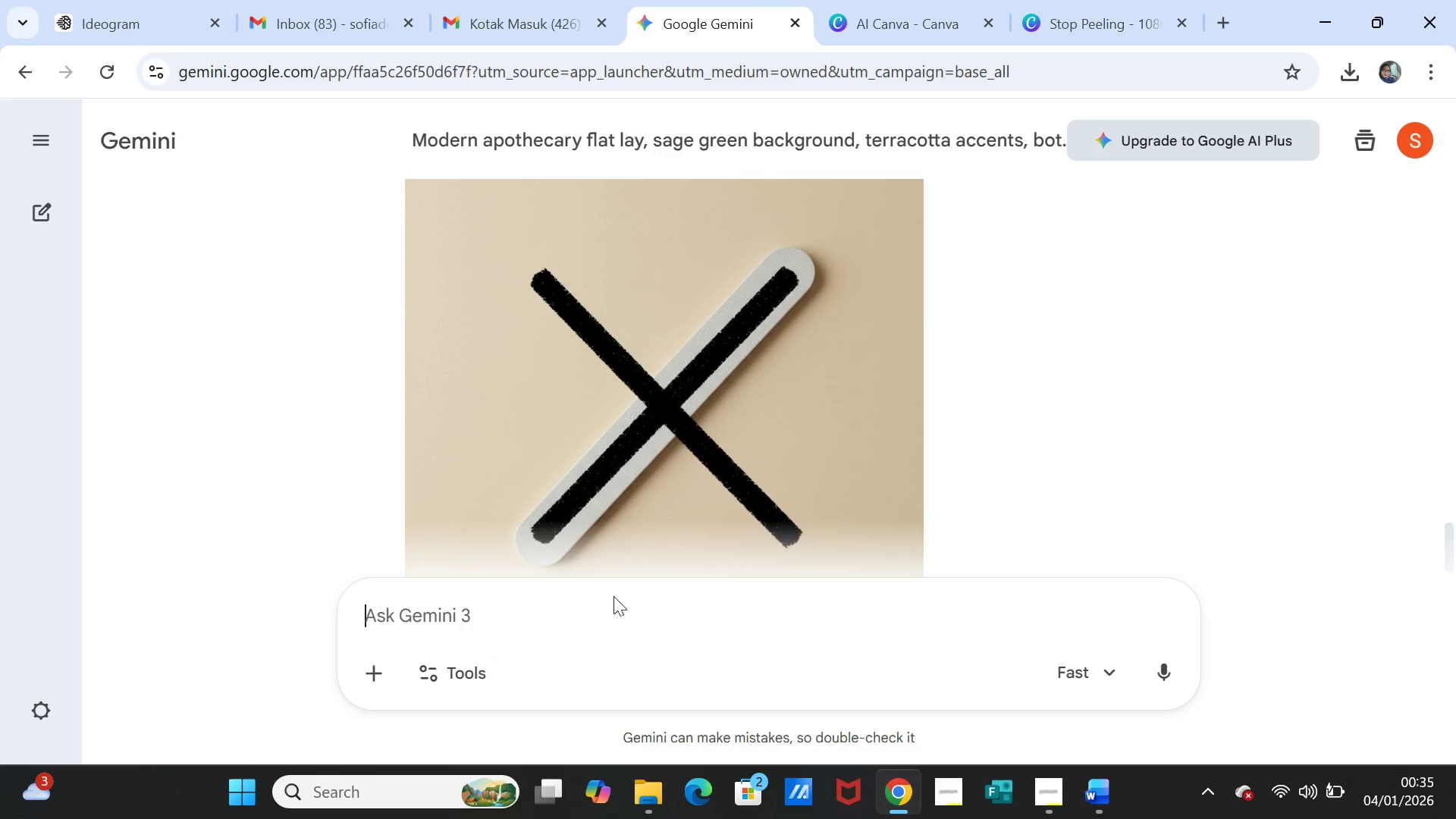 
key(Control+V)
 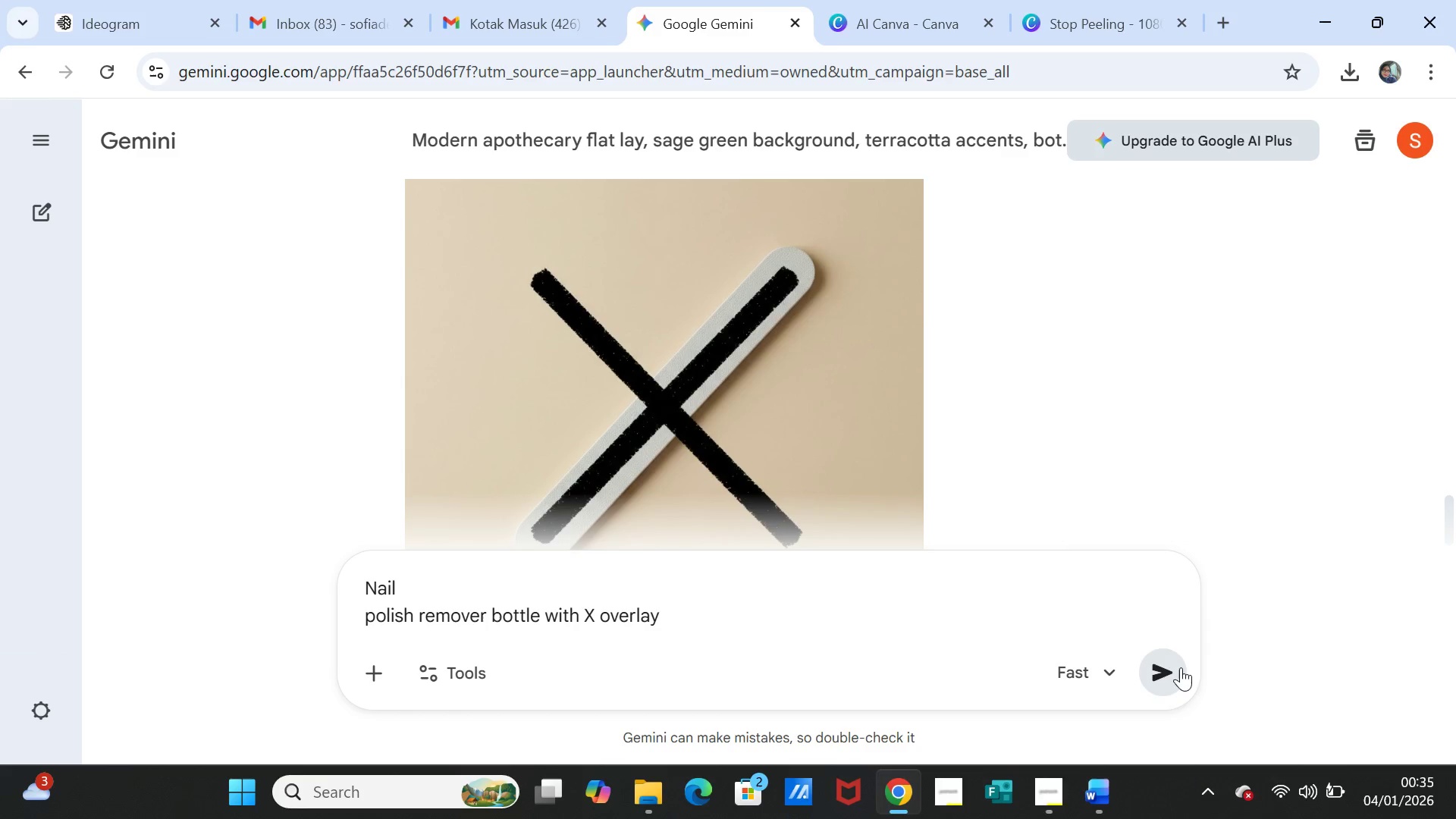 
left_click([1172, 673])
 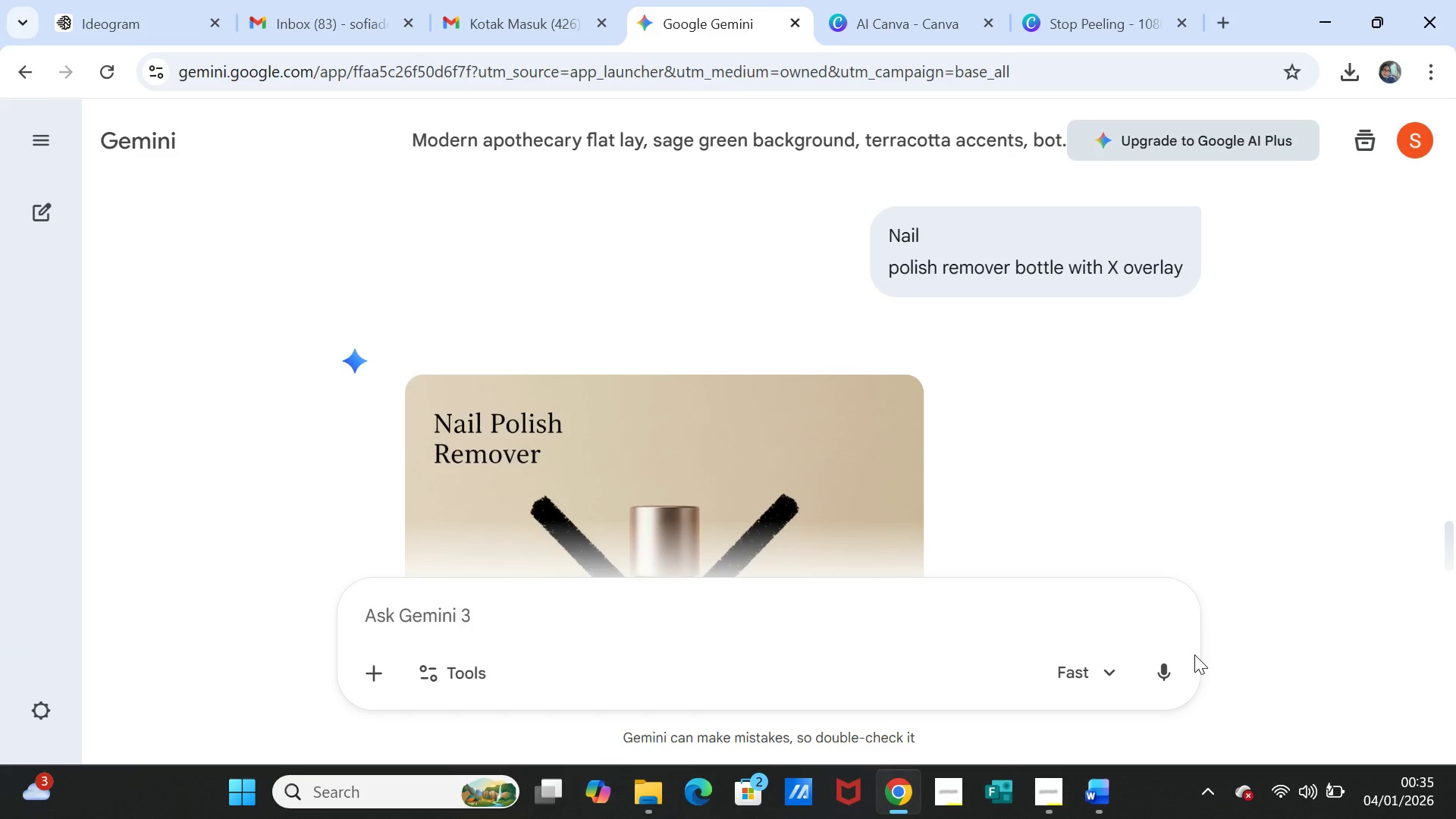 
wait(29.38)
 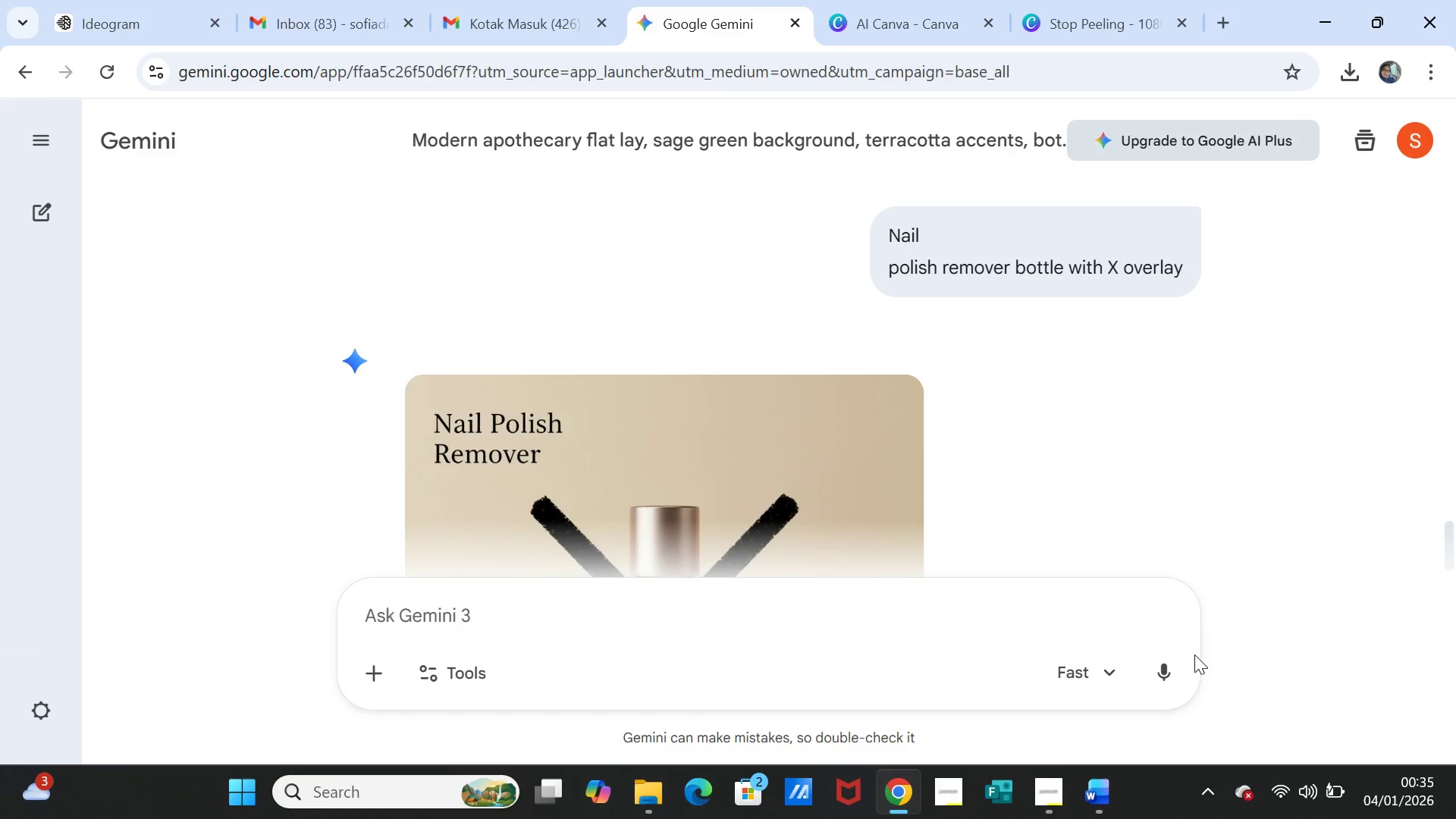 
scroll: coordinate [1024, 356], scroll_direction: down, amount: 3.0
 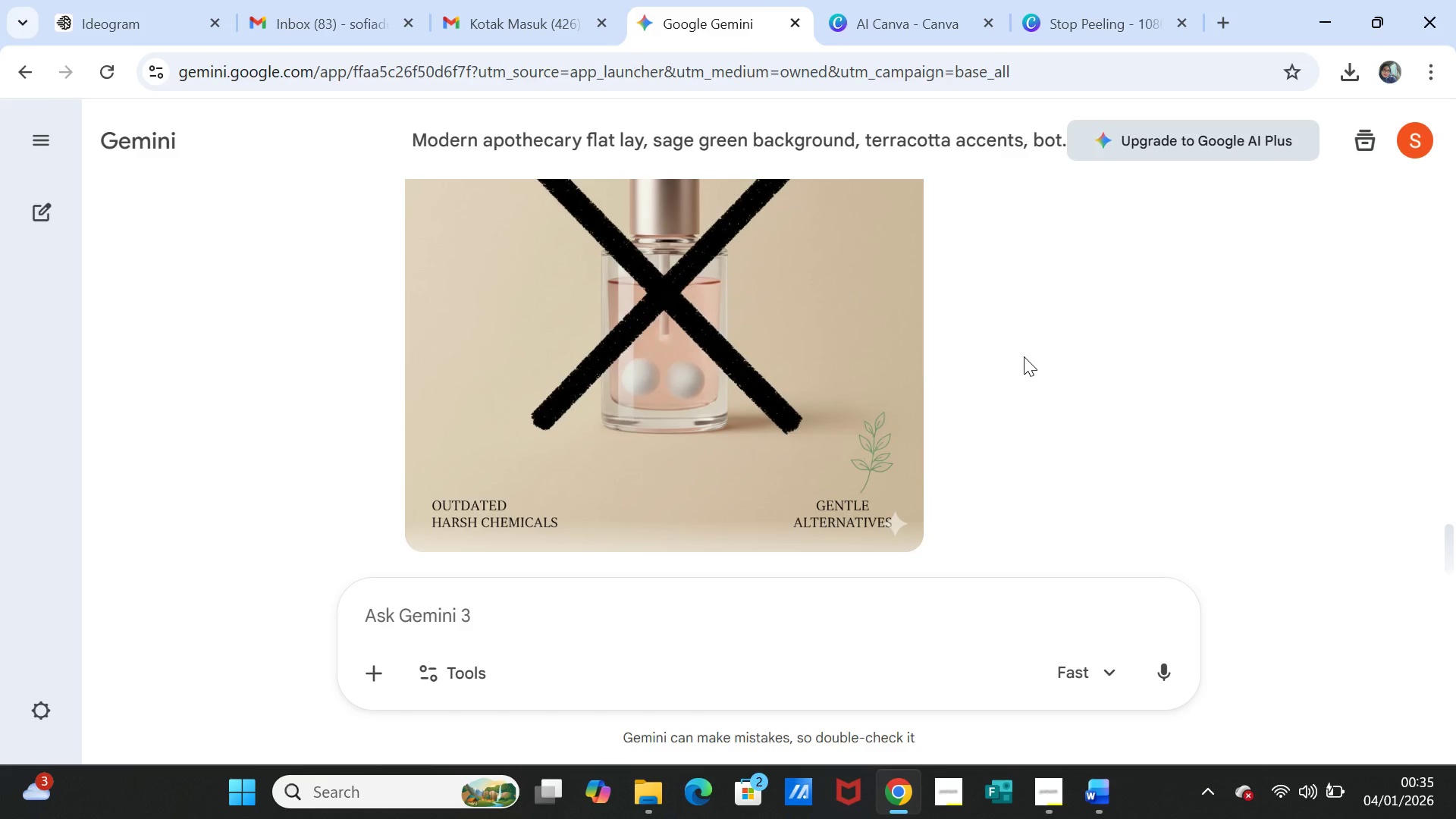 
scroll: coordinate [1024, 356], scroll_direction: up, amount: 2.0
 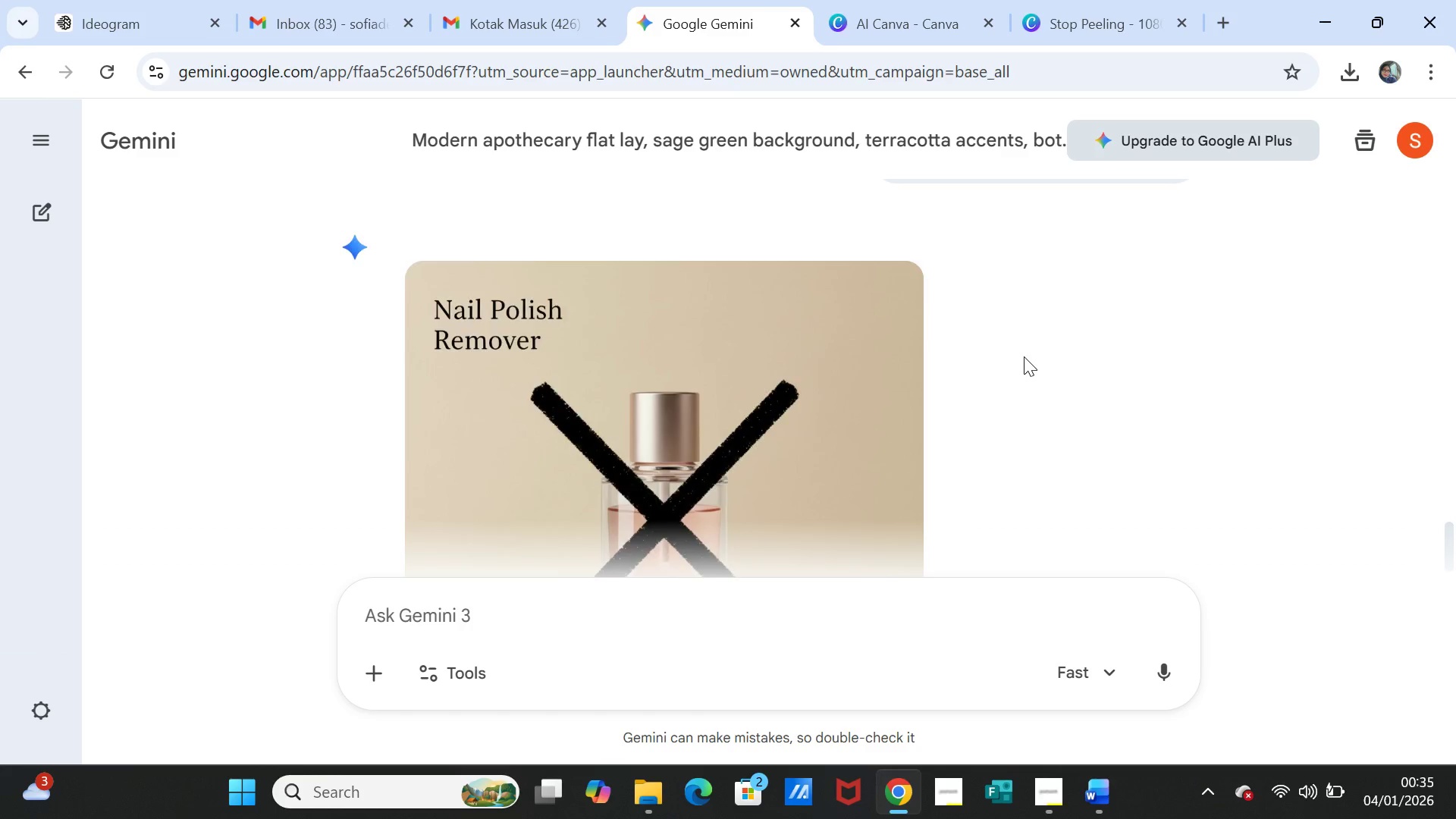 
scroll: coordinate [1024, 356], scroll_direction: down, amount: 1.0
 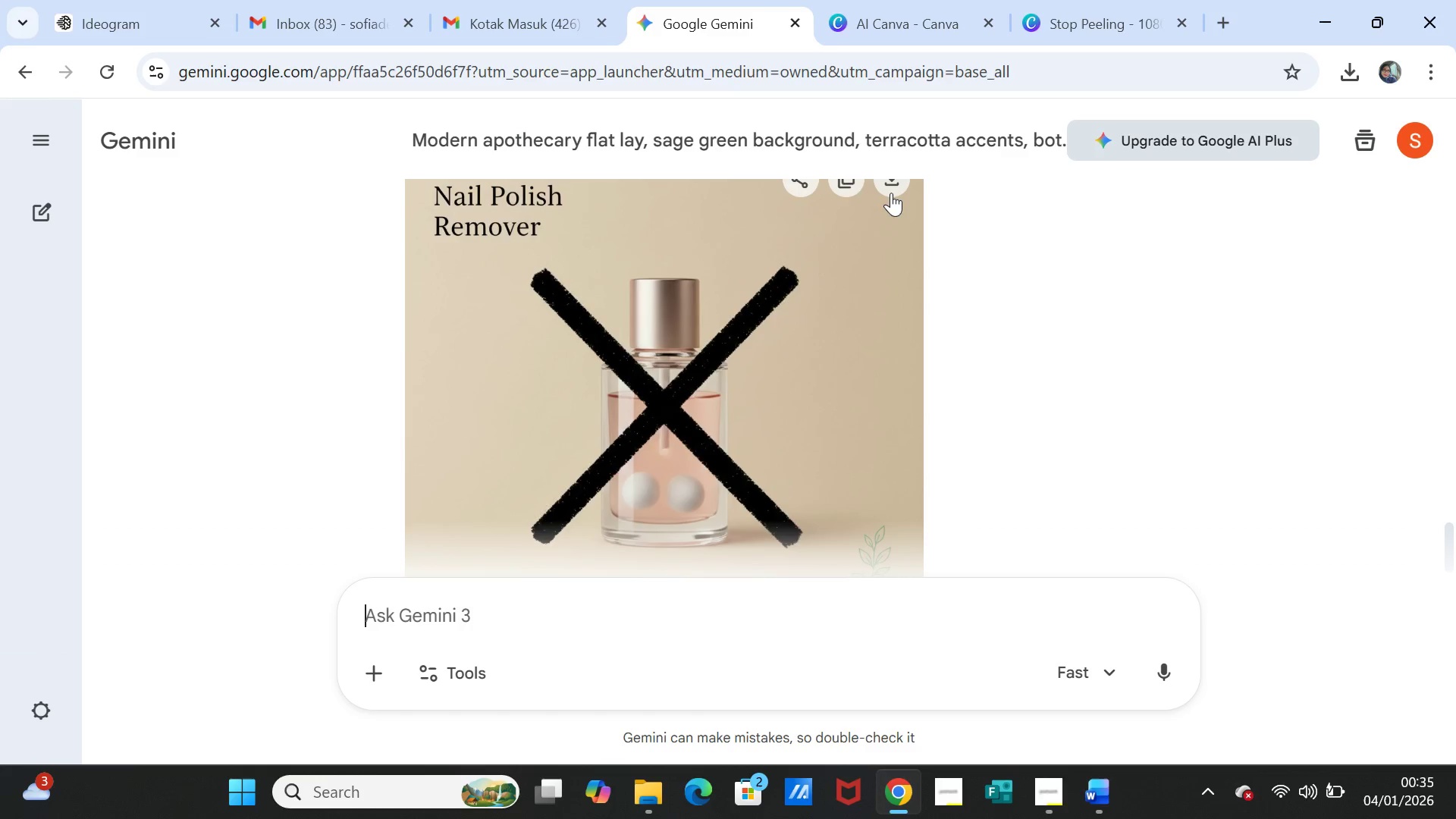 
left_click([891, 190])
 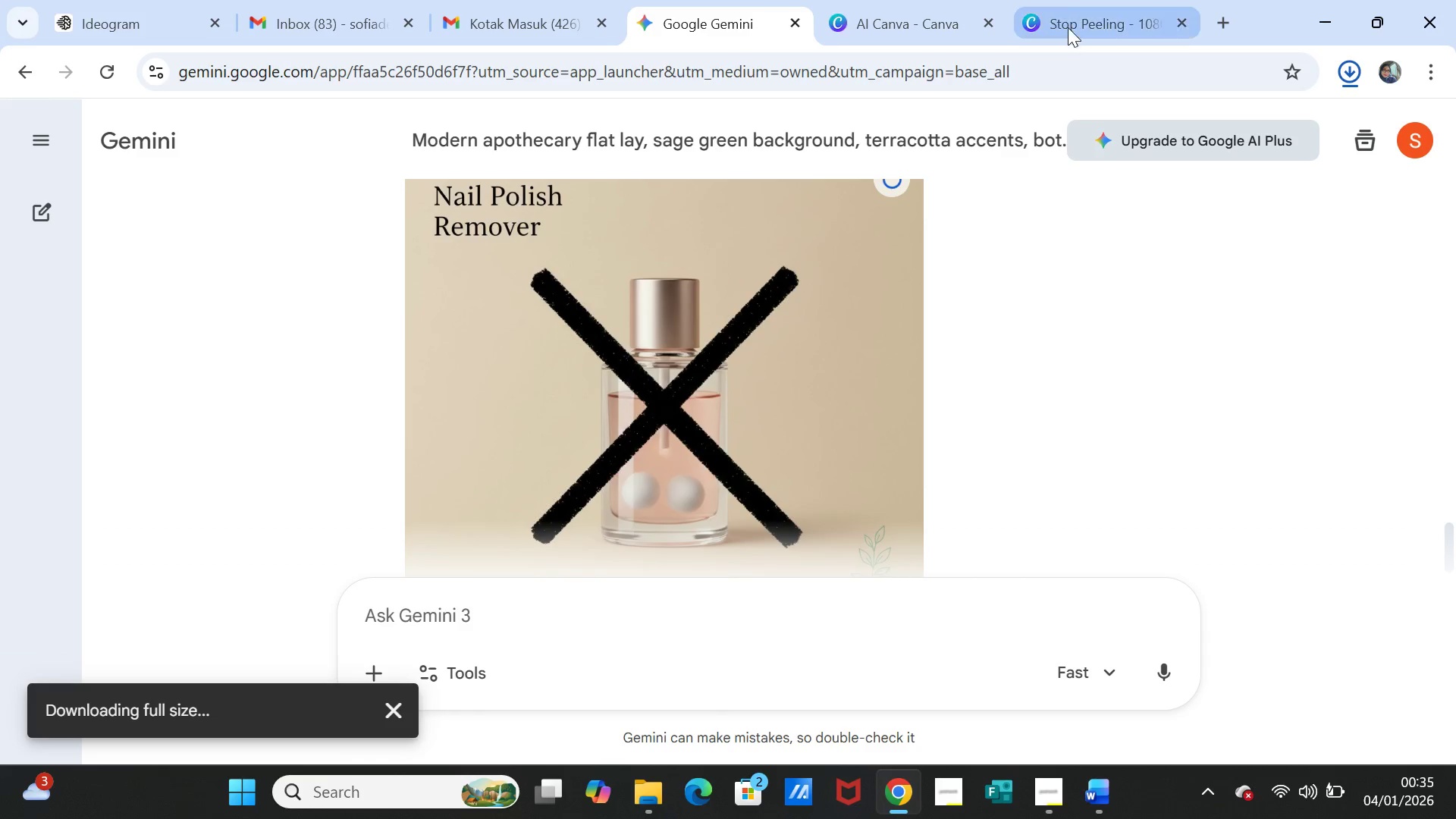 
left_click([1068, 24])
 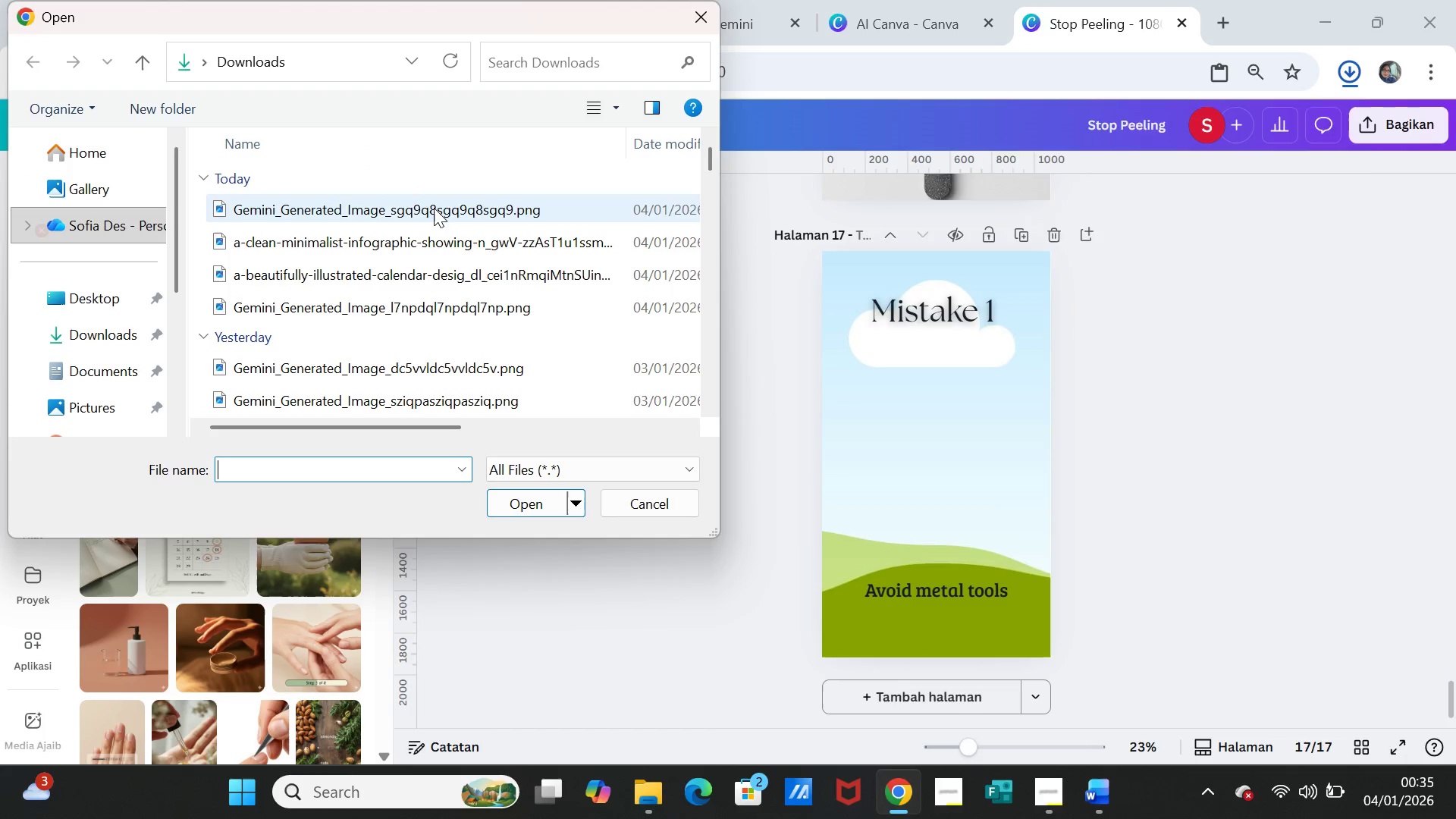 
left_click([366, 199])
 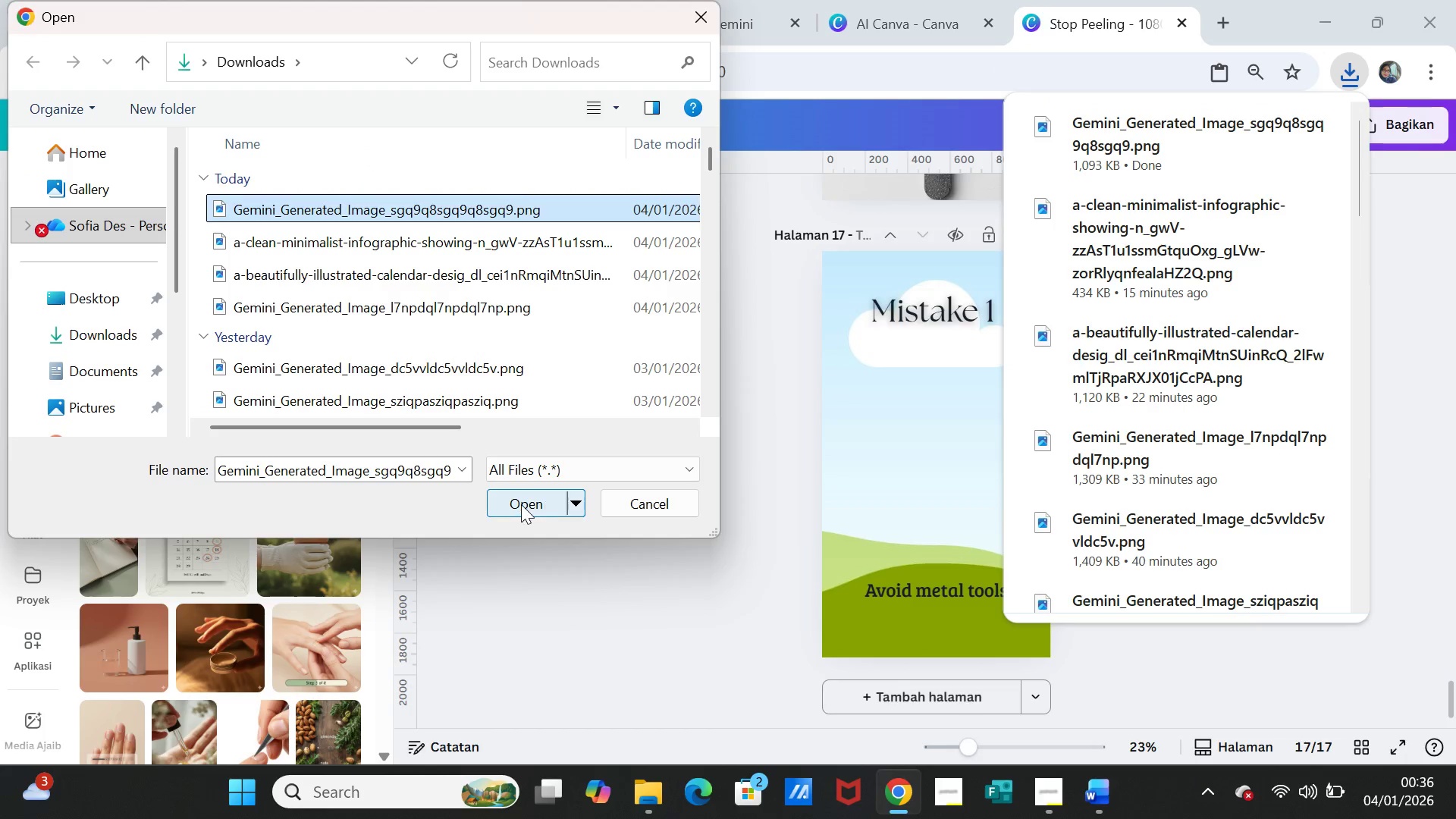 
left_click([521, 504])
 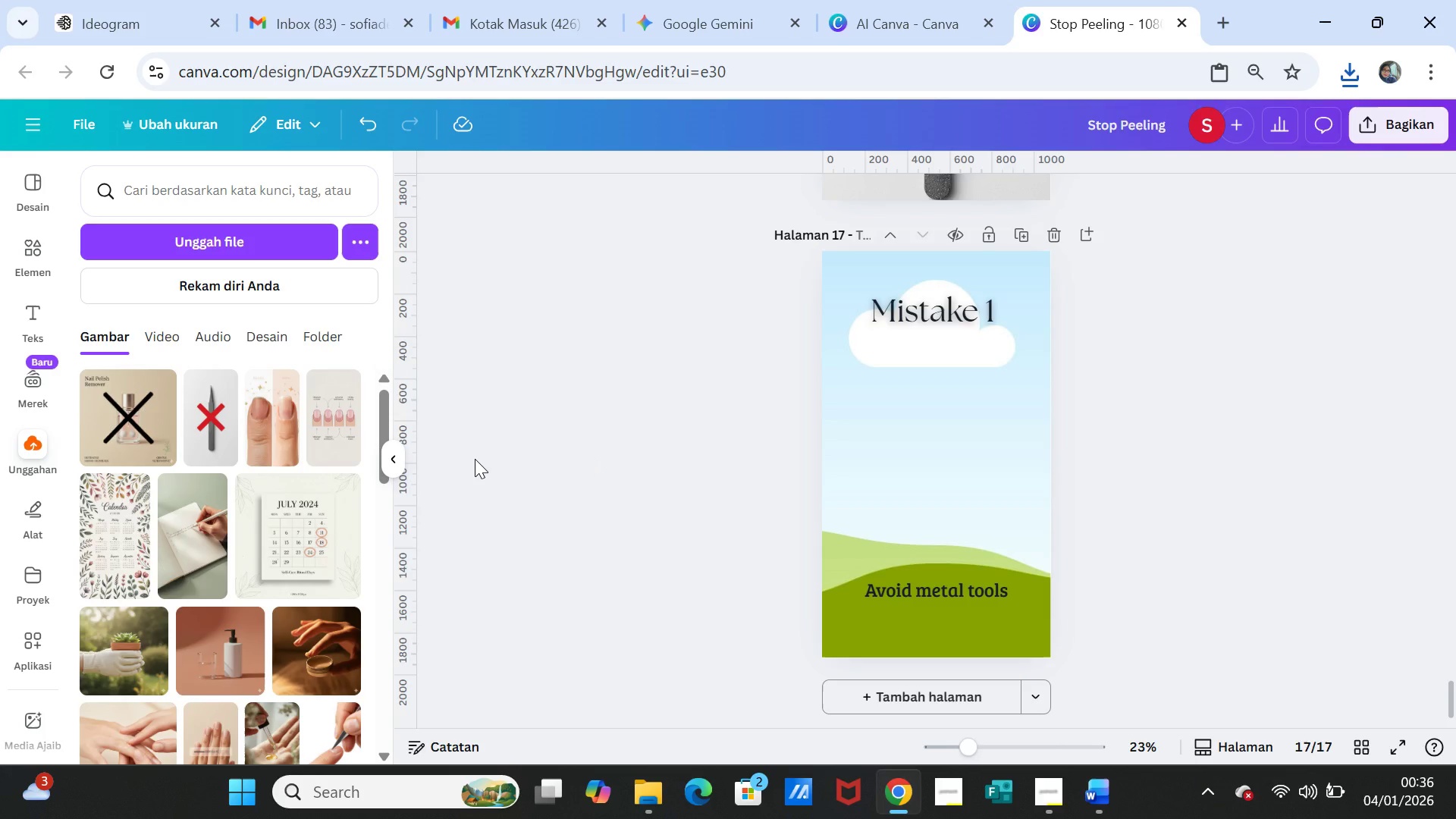 
wait(15.81)
 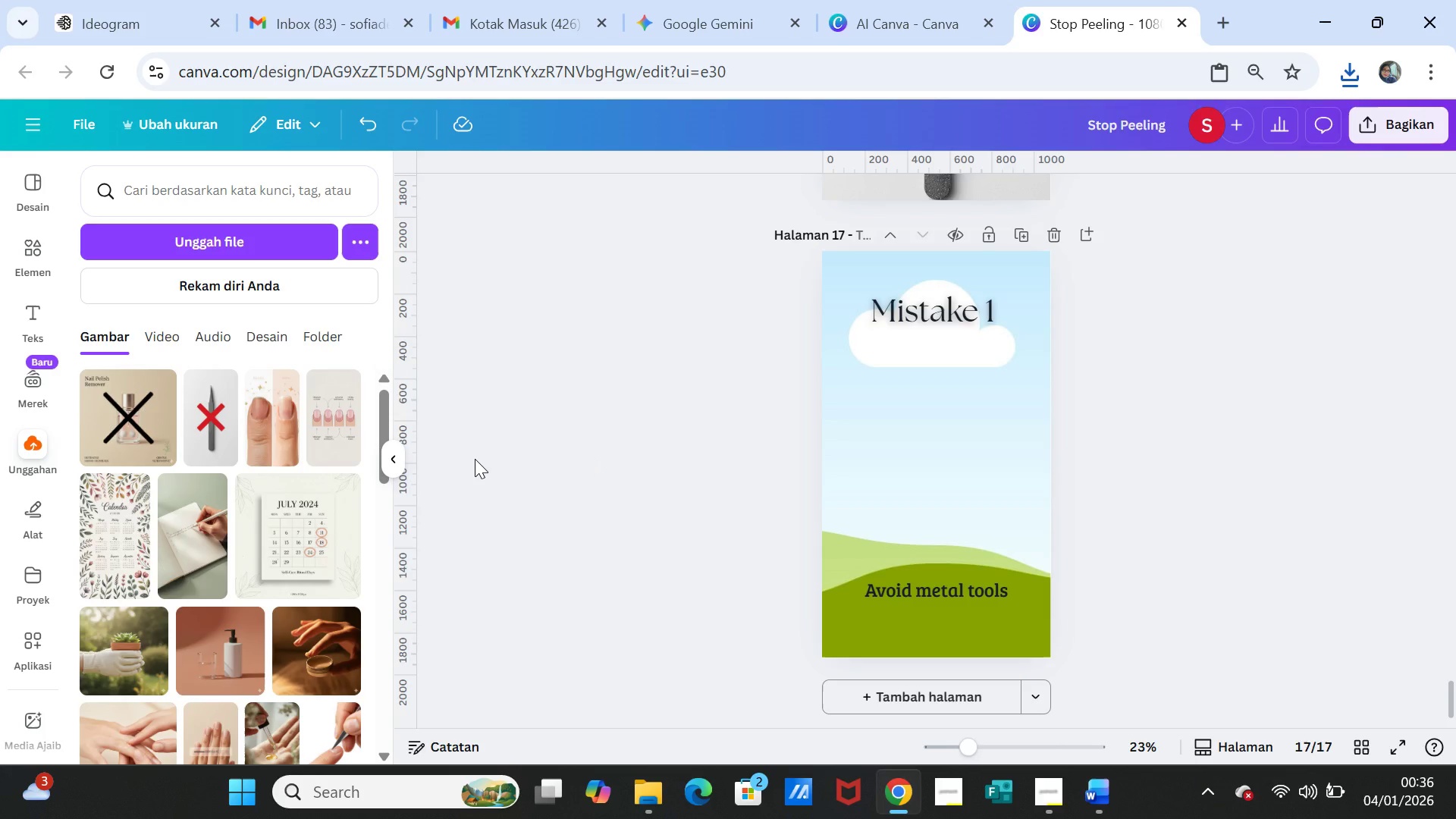 
left_click([140, 420])
 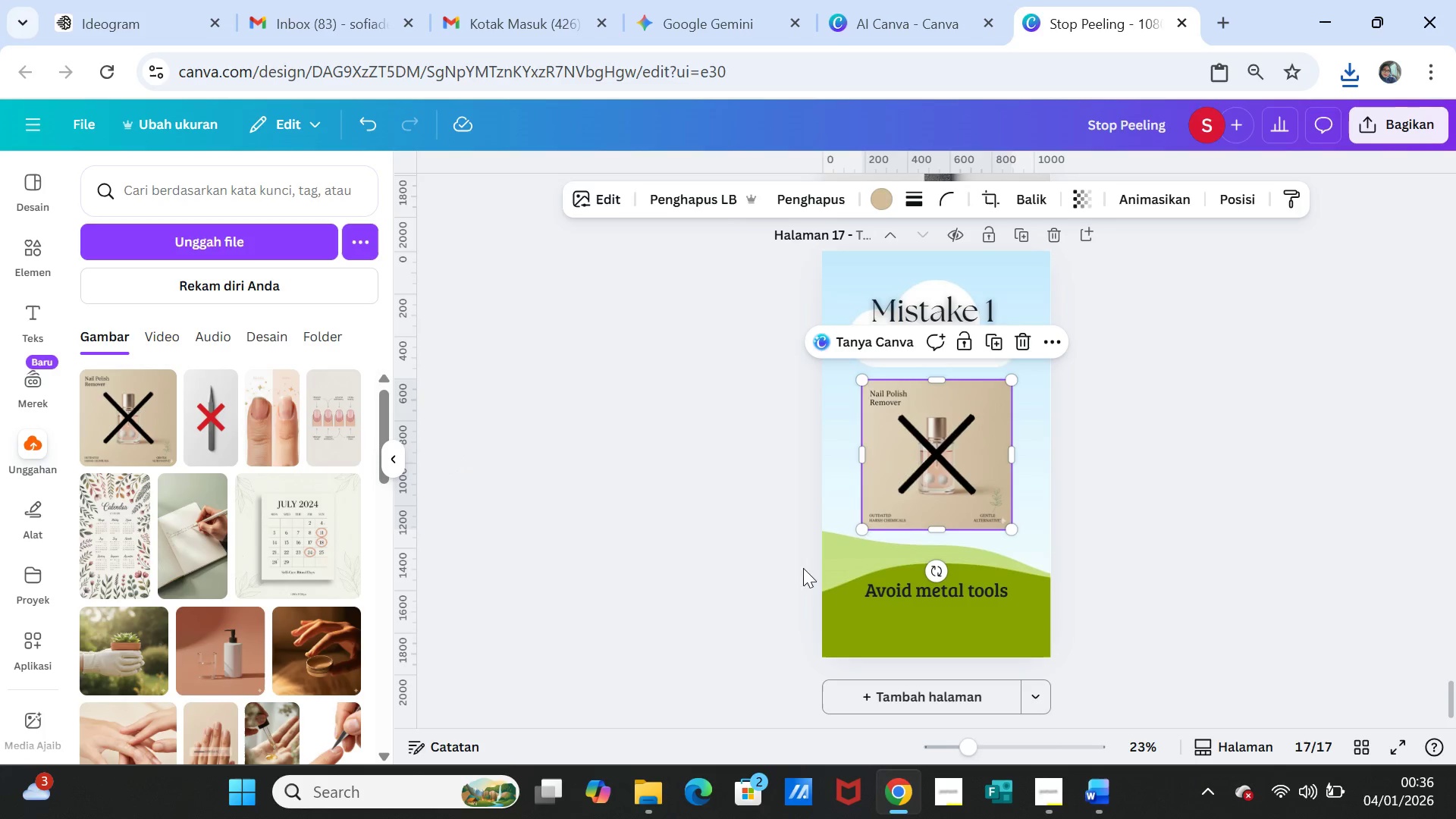 
left_click_drag(start_coordinate=[952, 497], to_coordinate=[946, 480])
 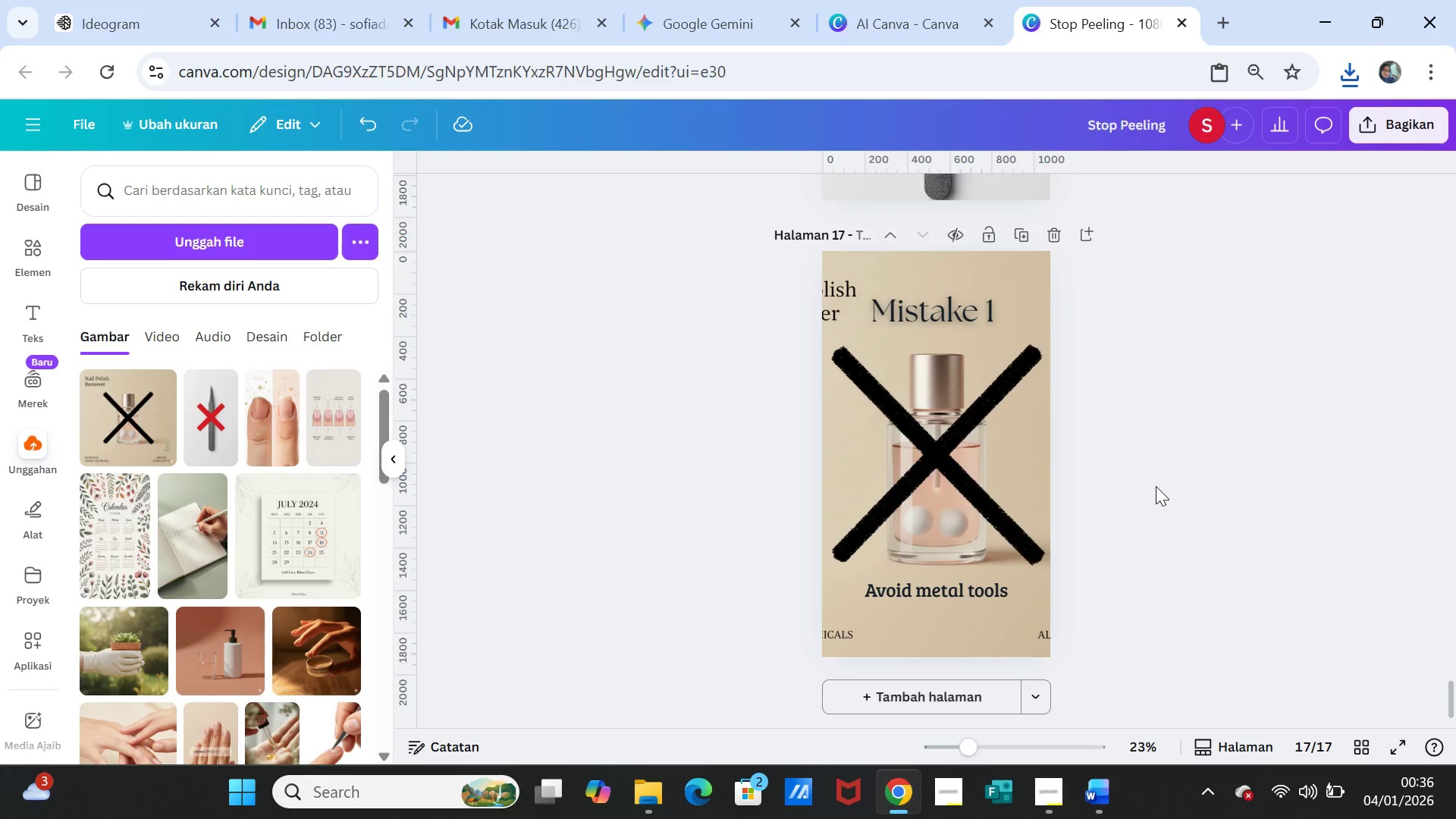 
left_click([1156, 486])
 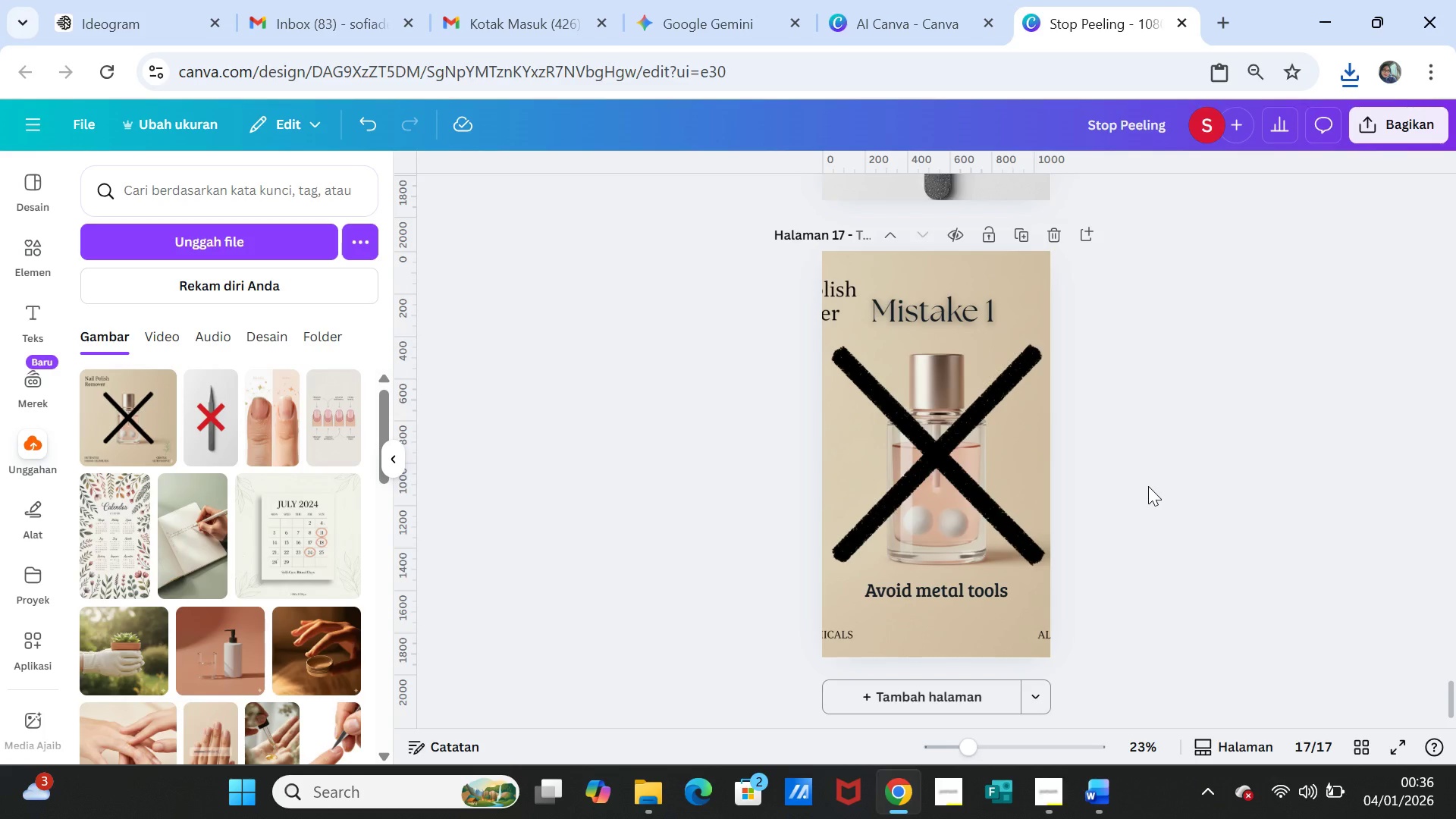 
wait(10.81)
 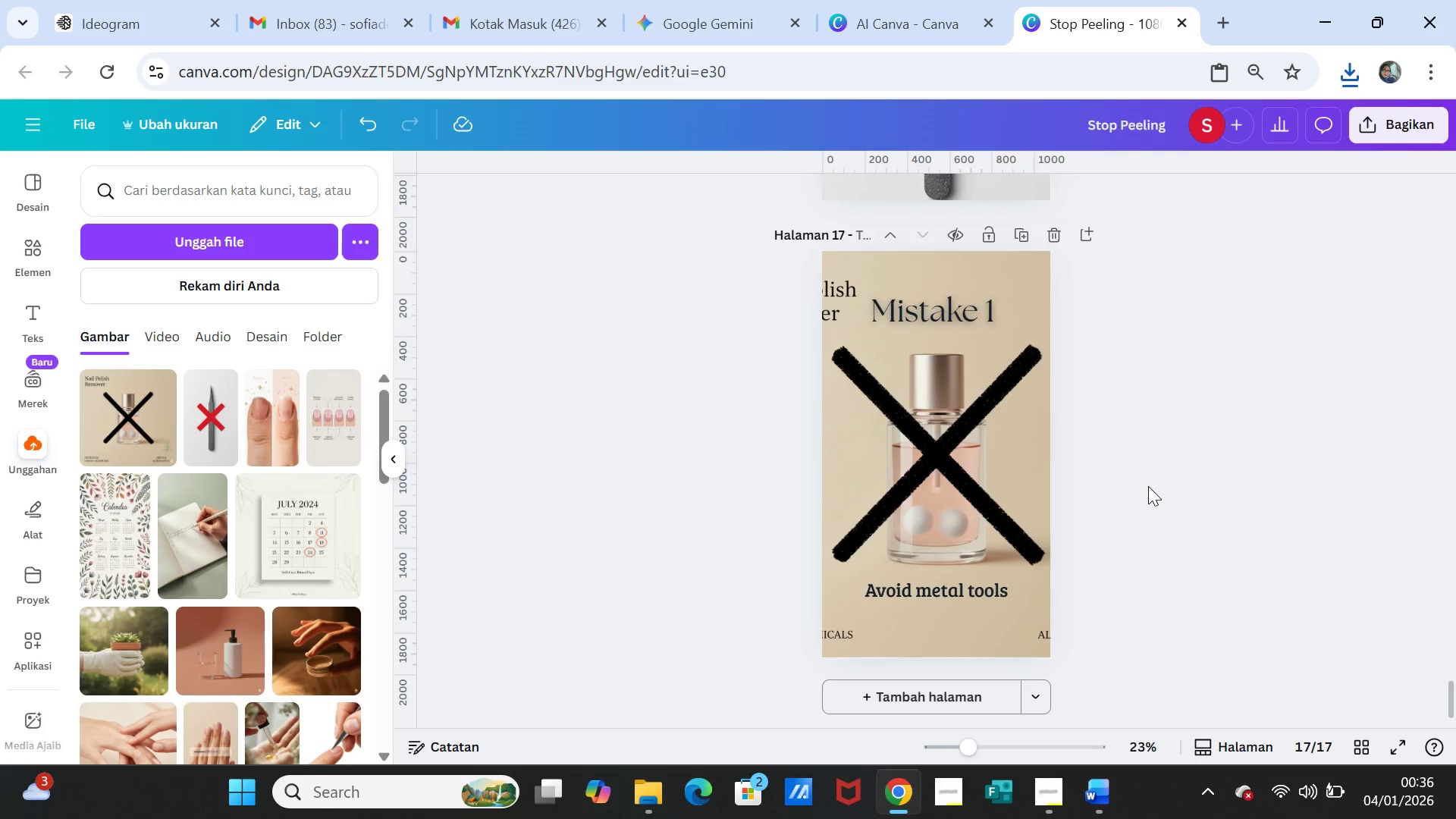 
left_click([933, 371])
 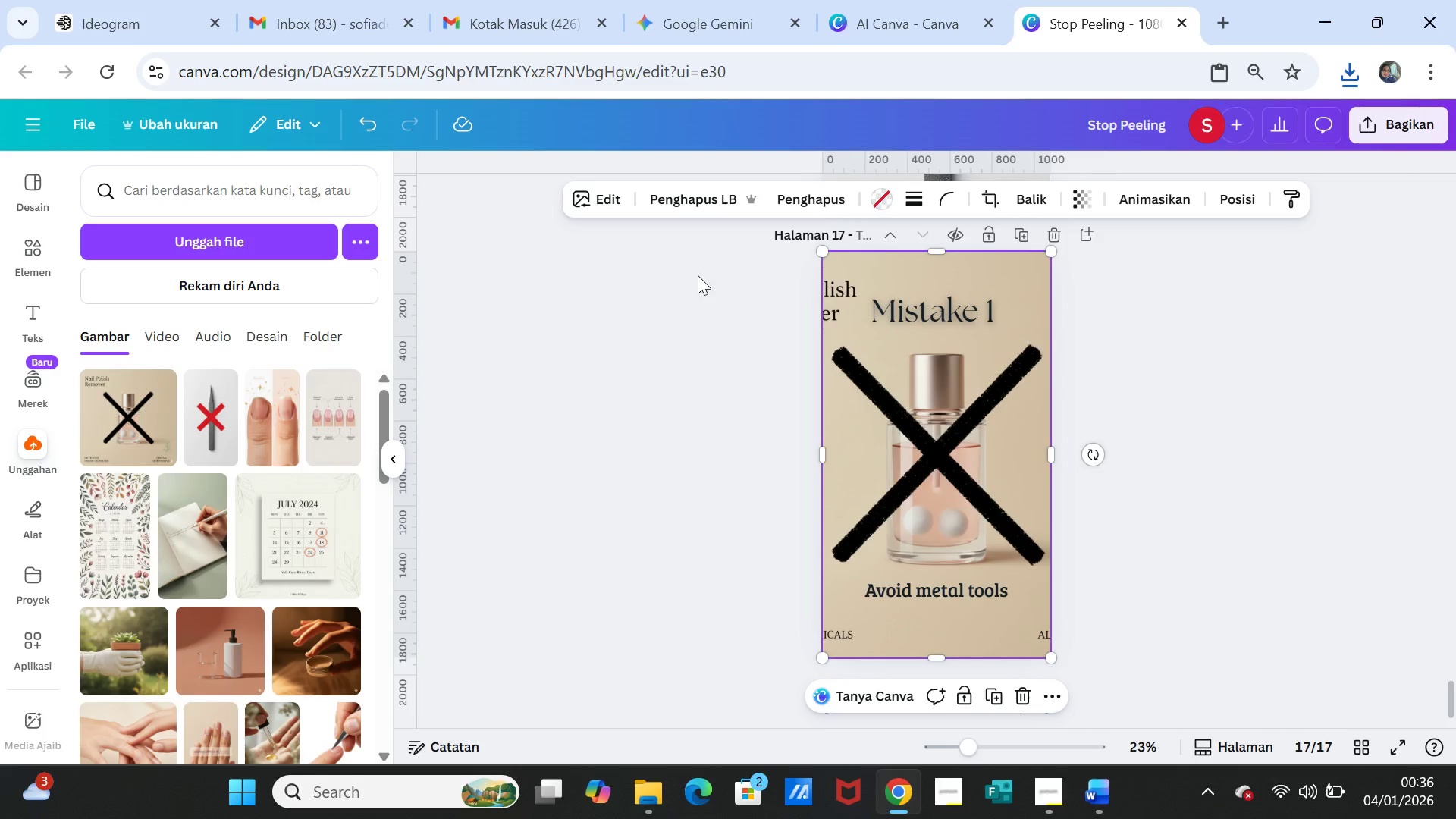 
left_click([607, 199])
 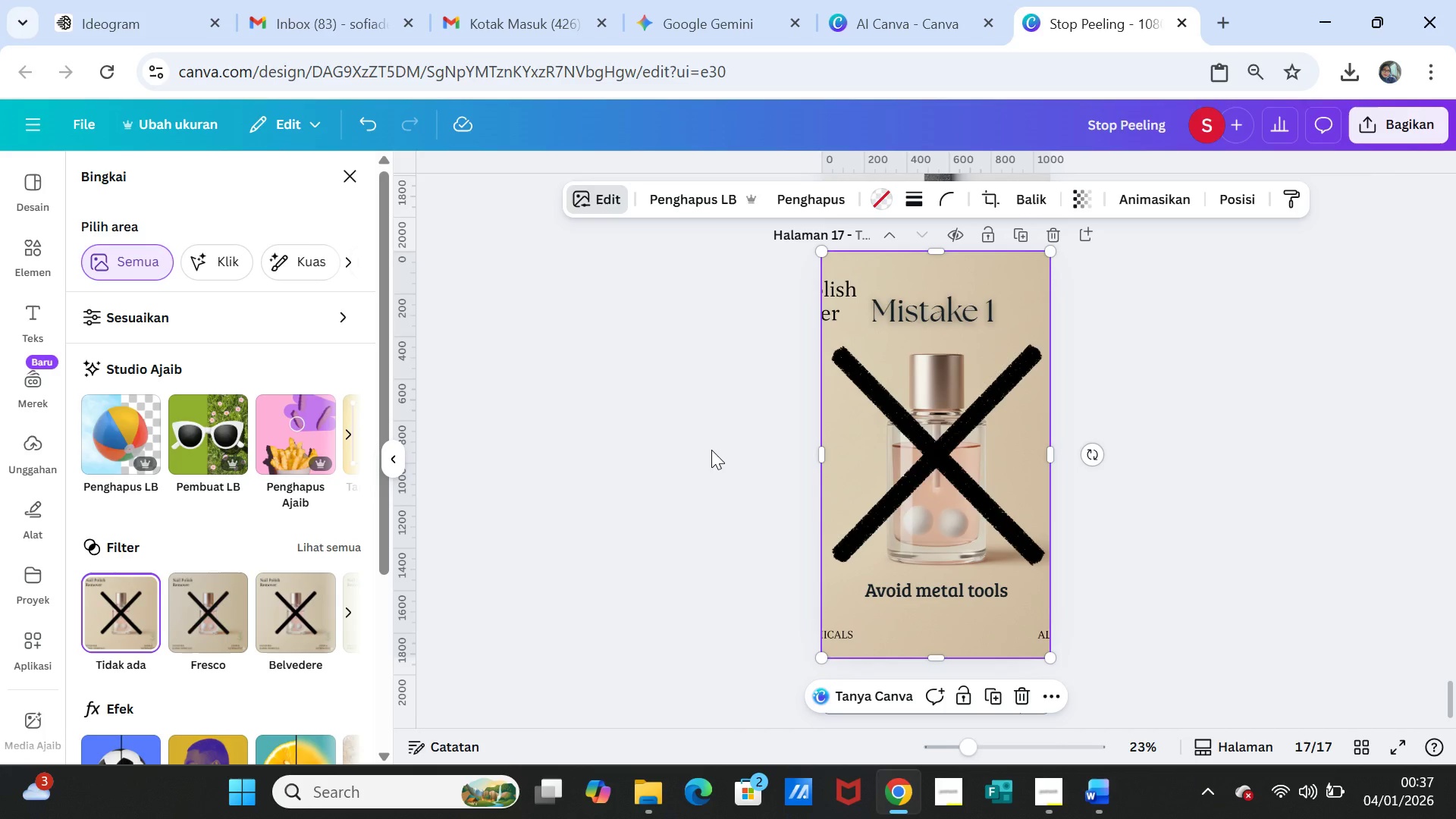 
wait(34.39)
 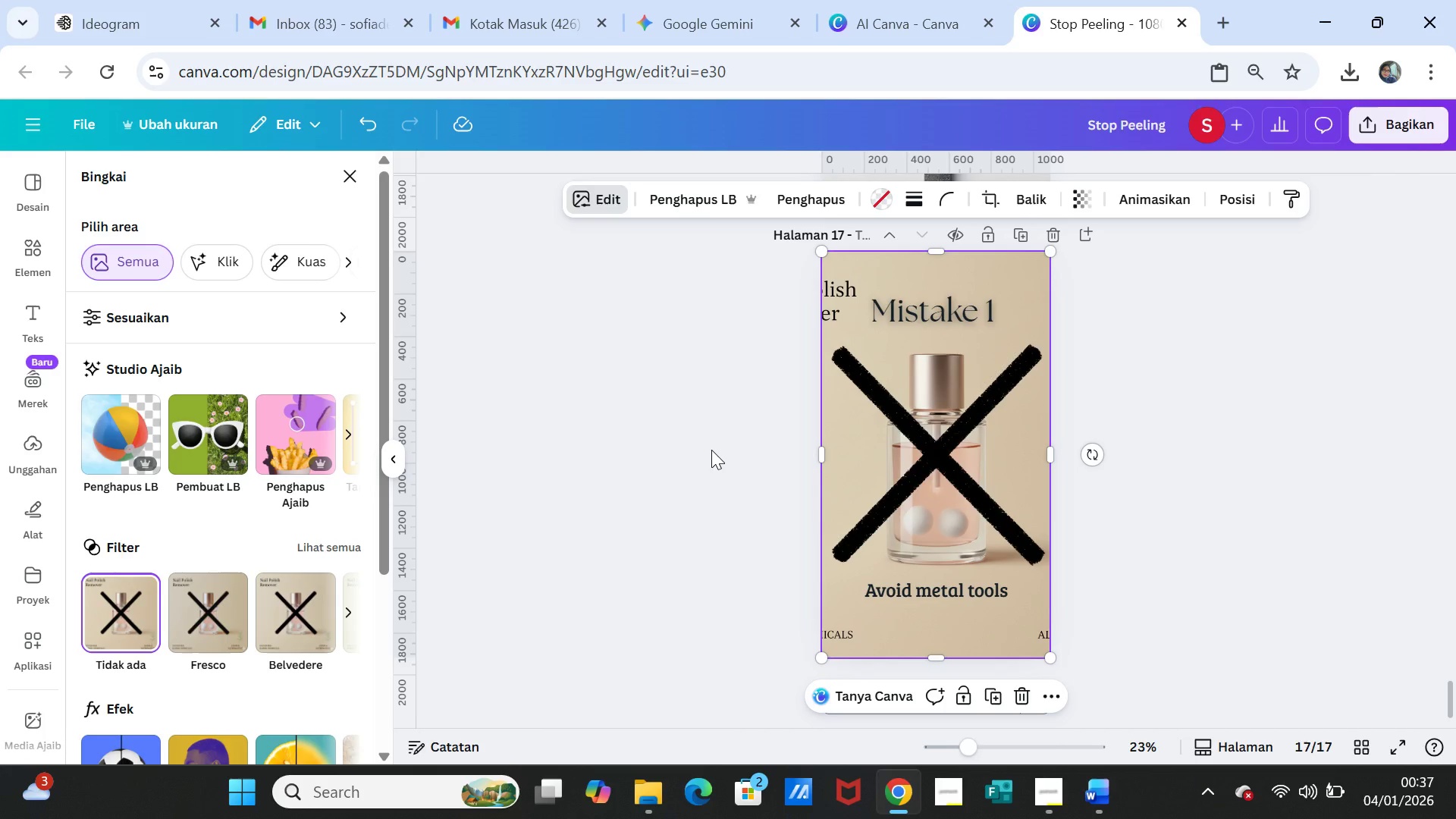 
left_click([594, 190])
 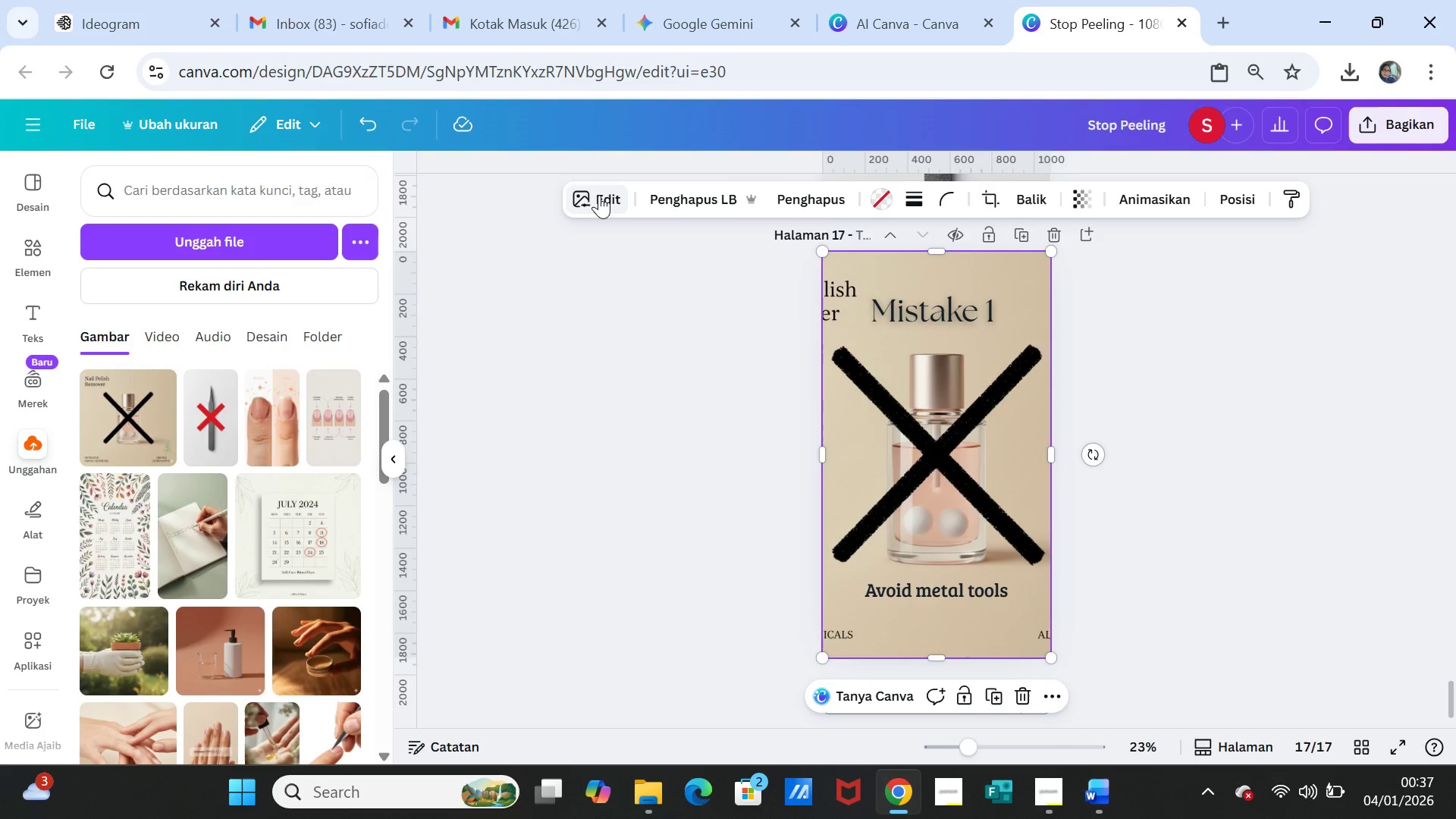 
left_click([599, 195])
 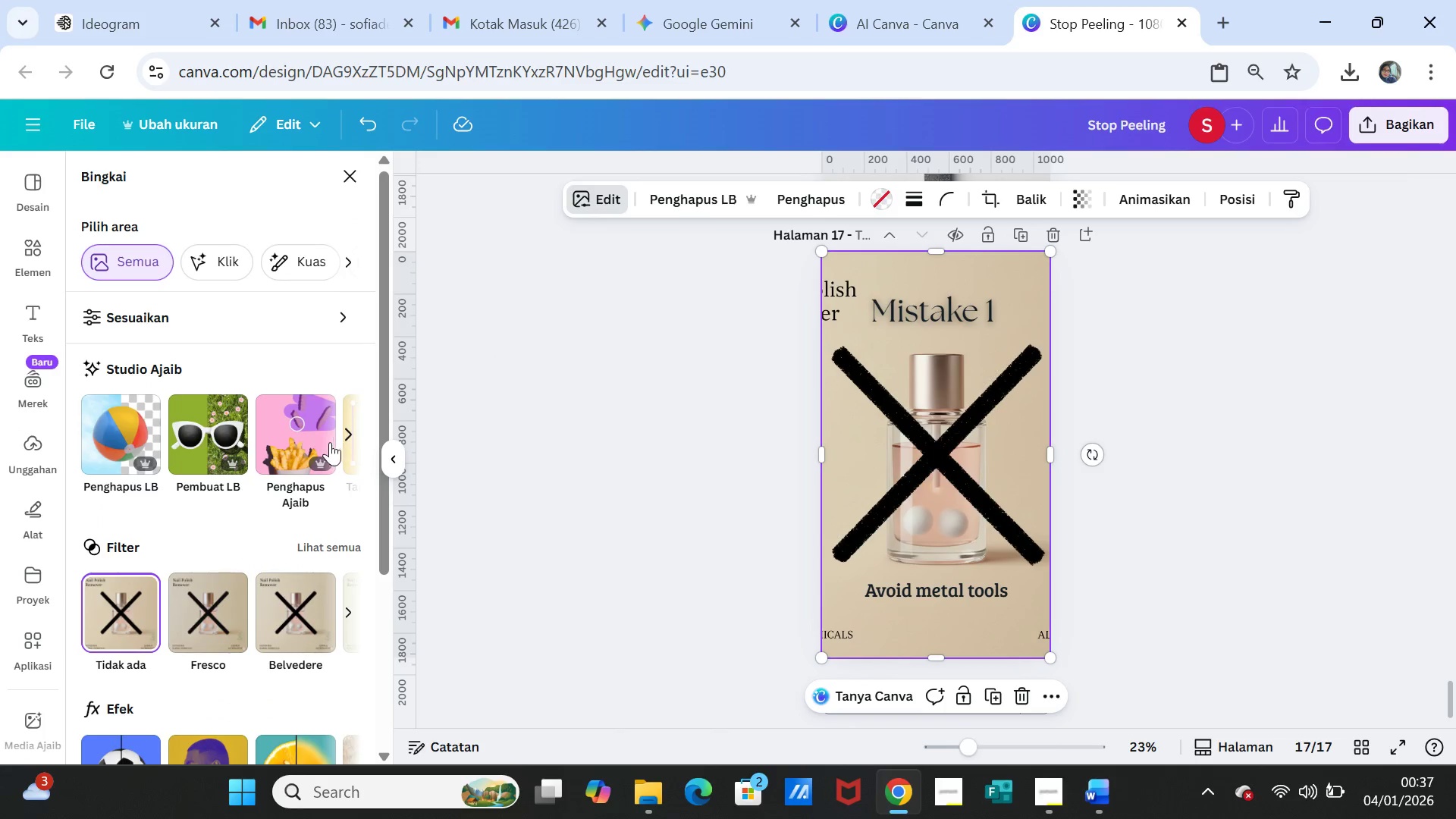 
left_click([288, 442])
 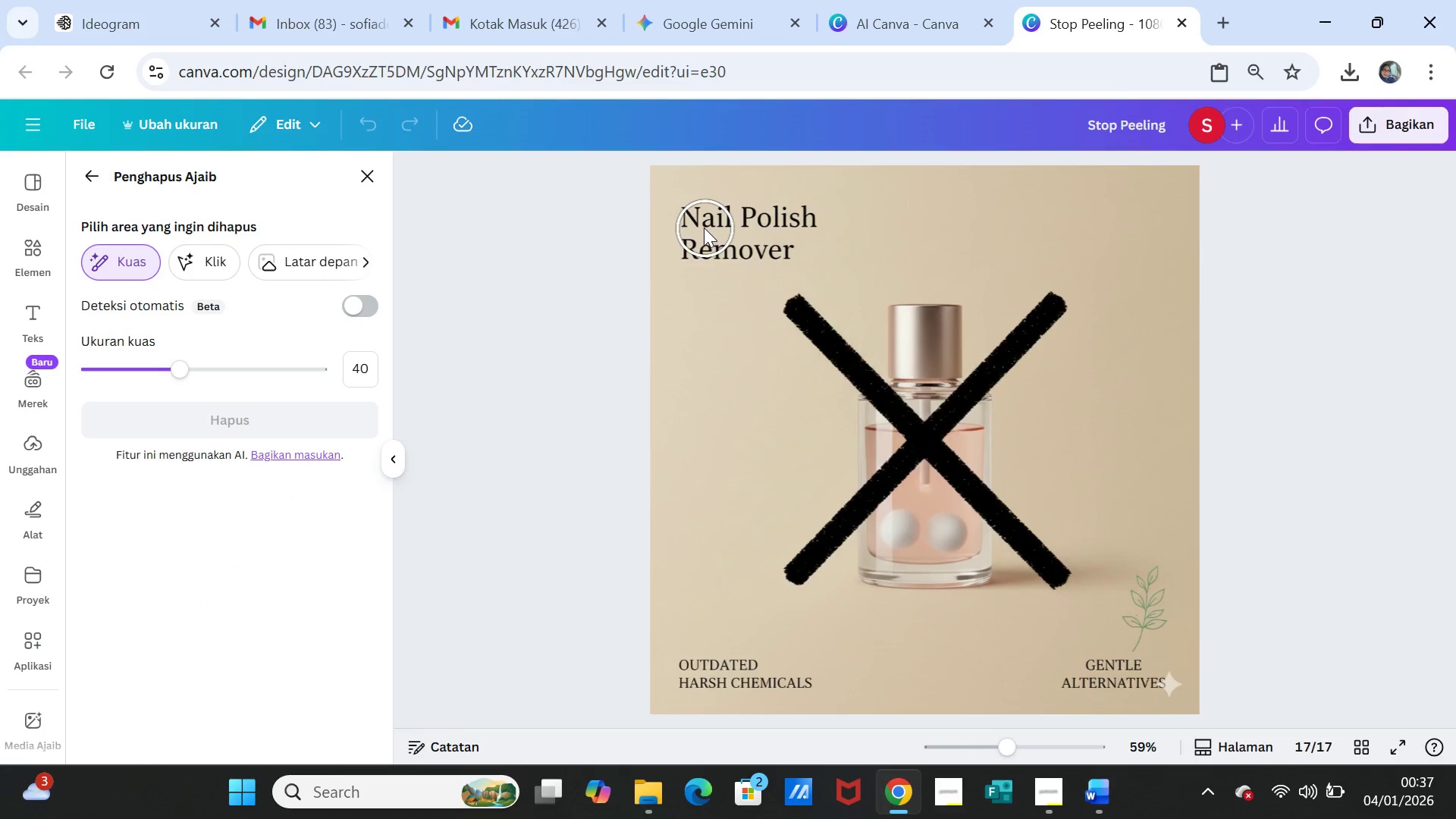 
left_click_drag(start_coordinate=[695, 225], to_coordinate=[688, 244])
 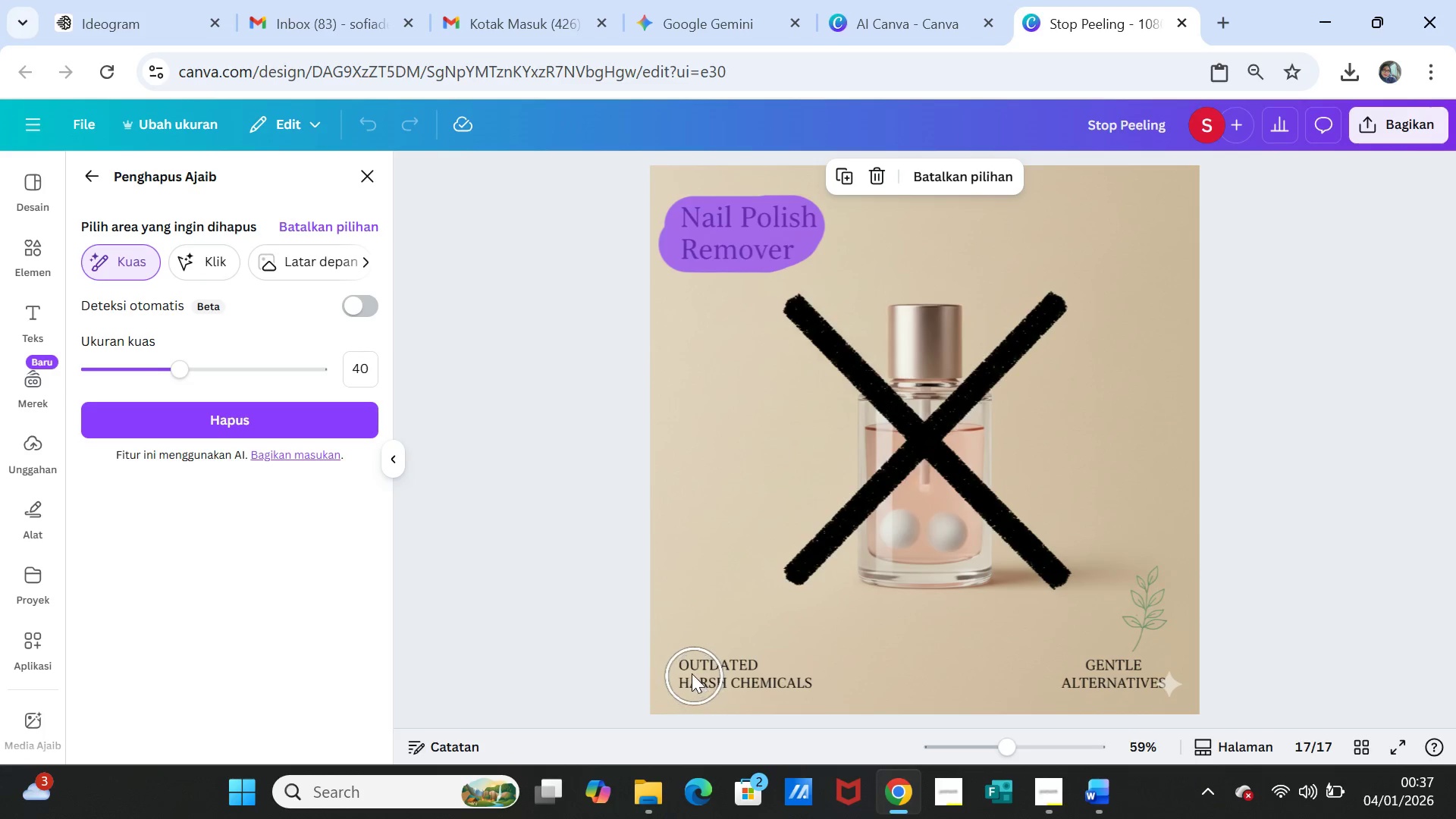 
left_click_drag(start_coordinate=[689, 671], to_coordinate=[805, 673])
 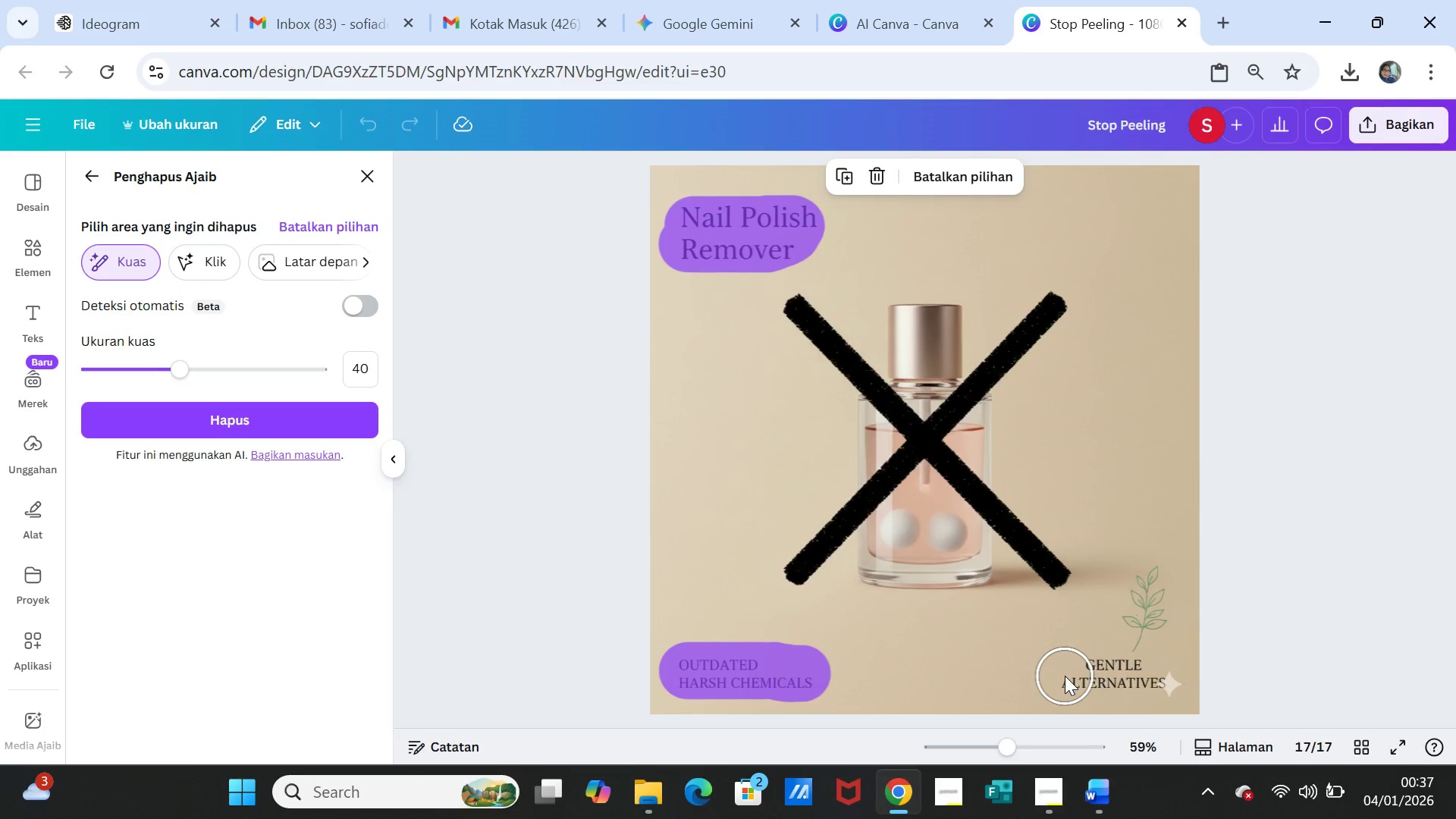 
left_click_drag(start_coordinate=[1065, 676], to_coordinate=[1141, 578])
 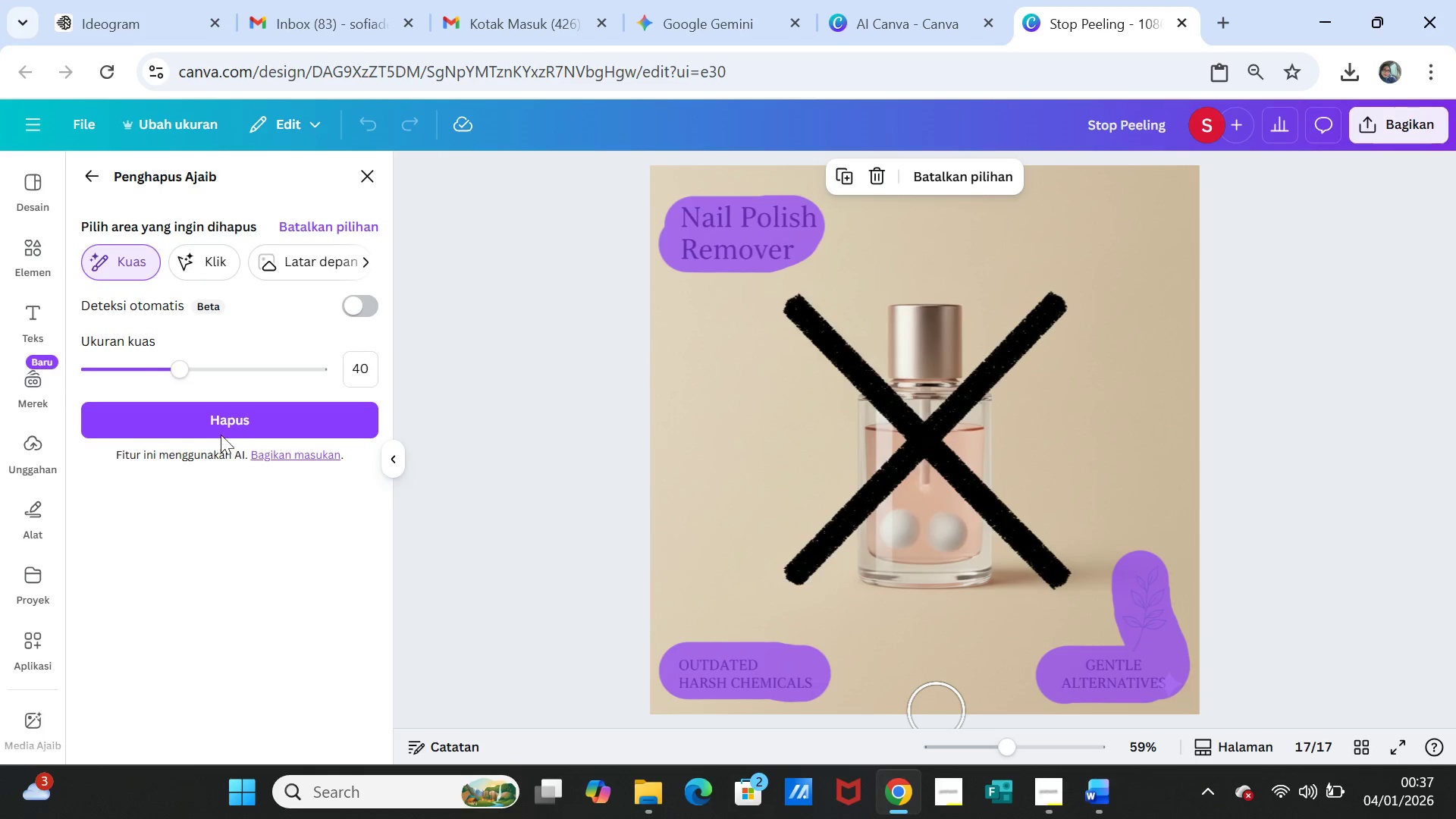 
left_click([221, 413])
 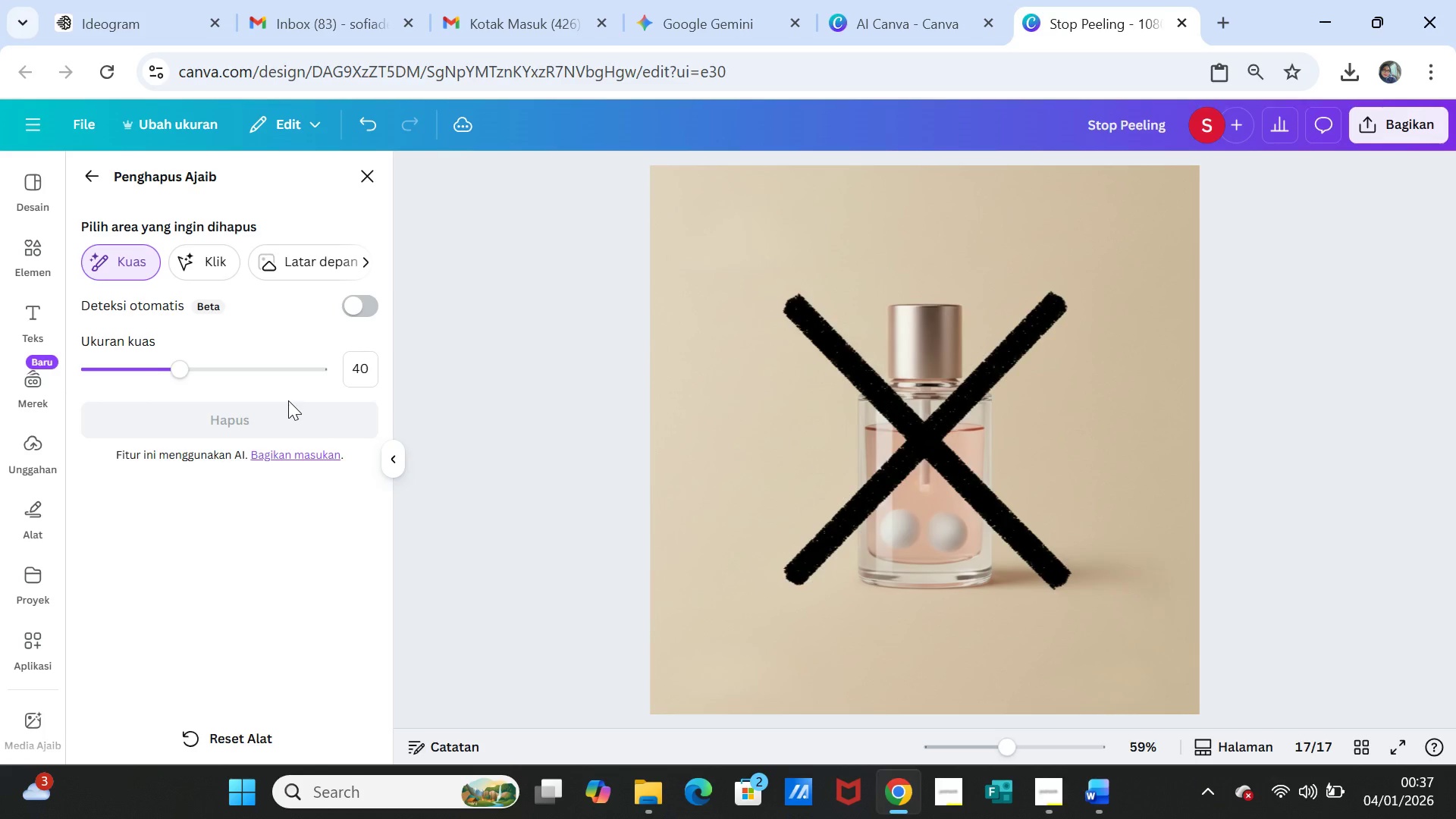 
wait(35.94)
 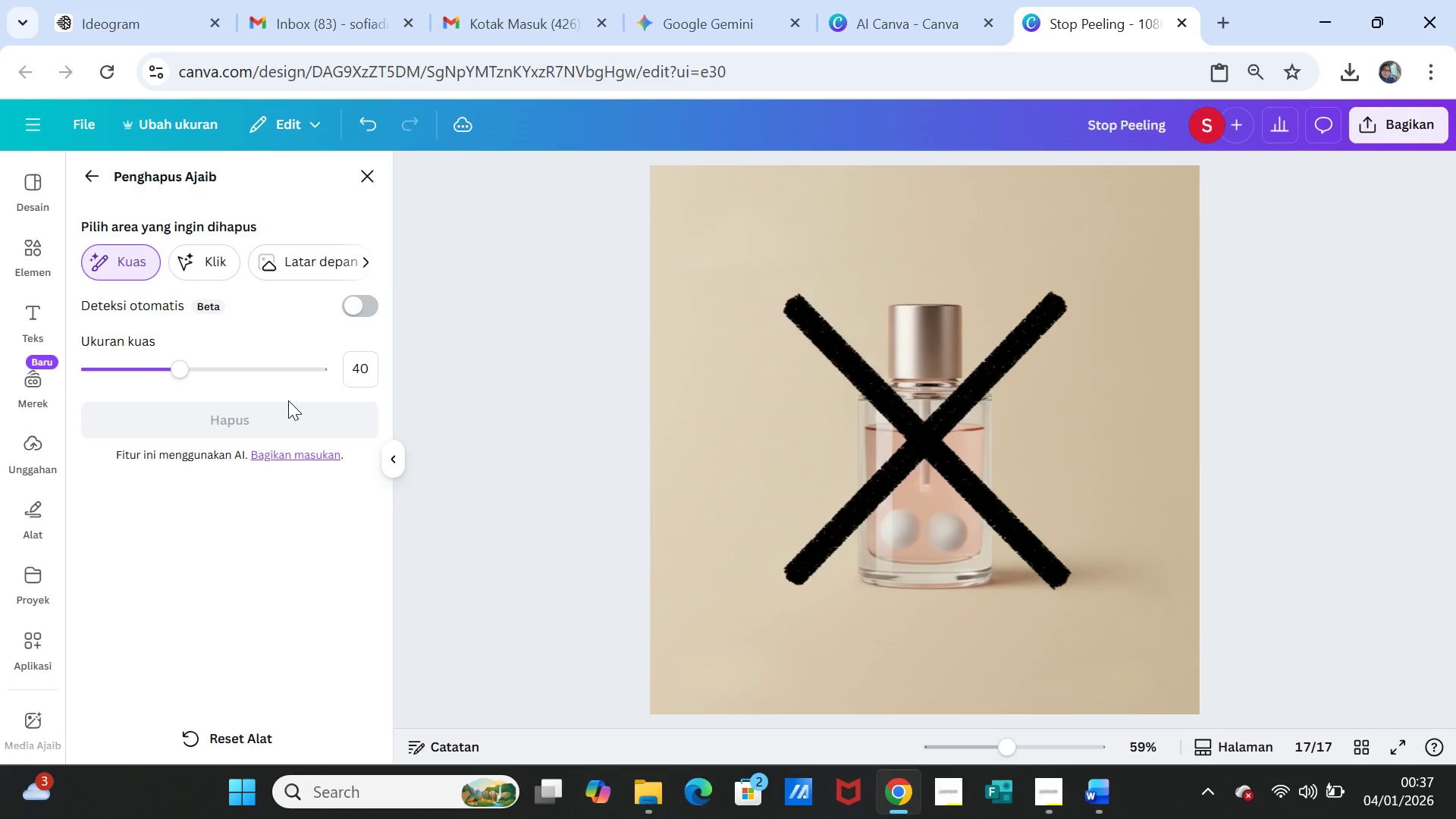 
left_click([373, 179])
 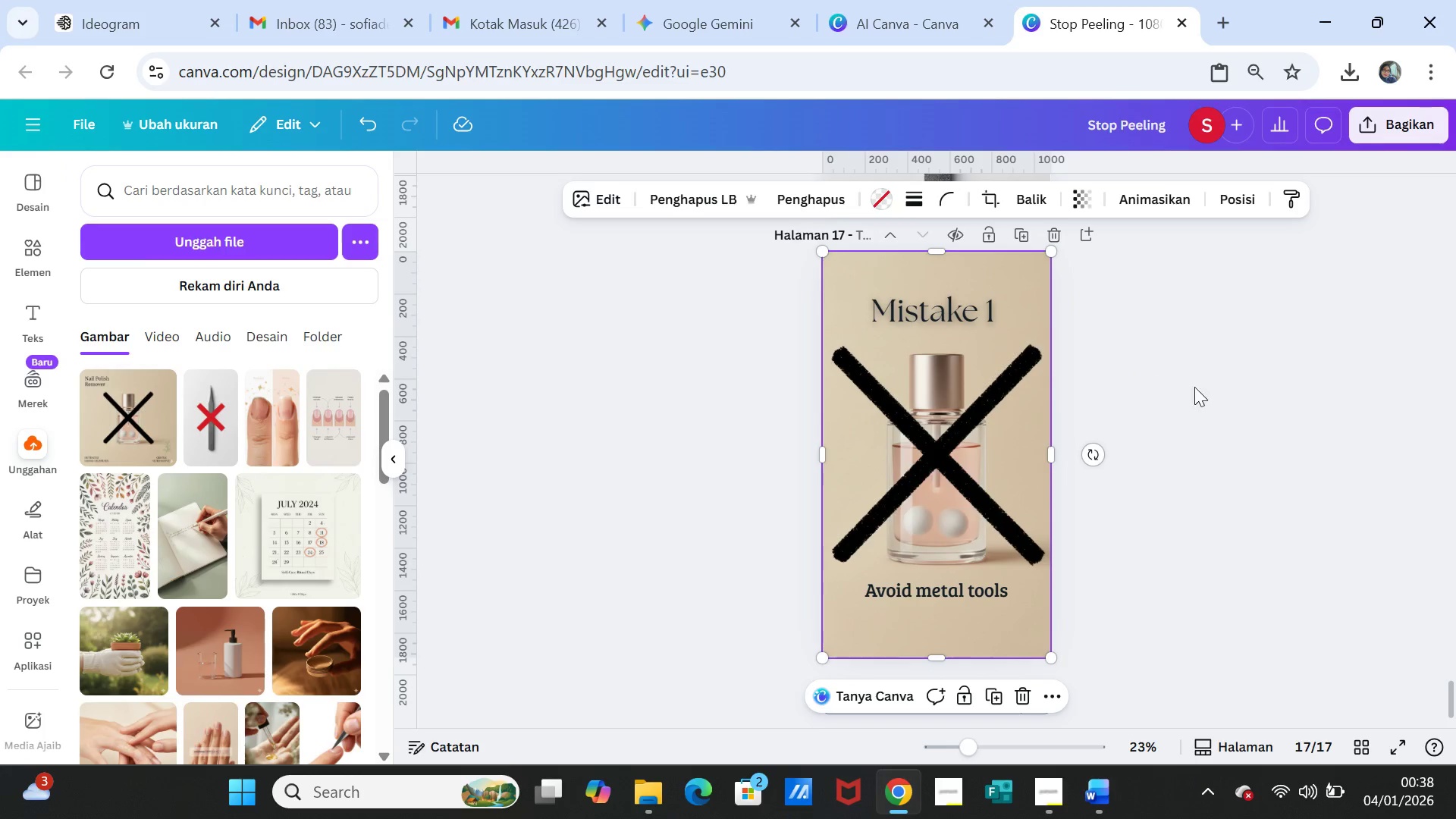 
left_click([1200, 387])
 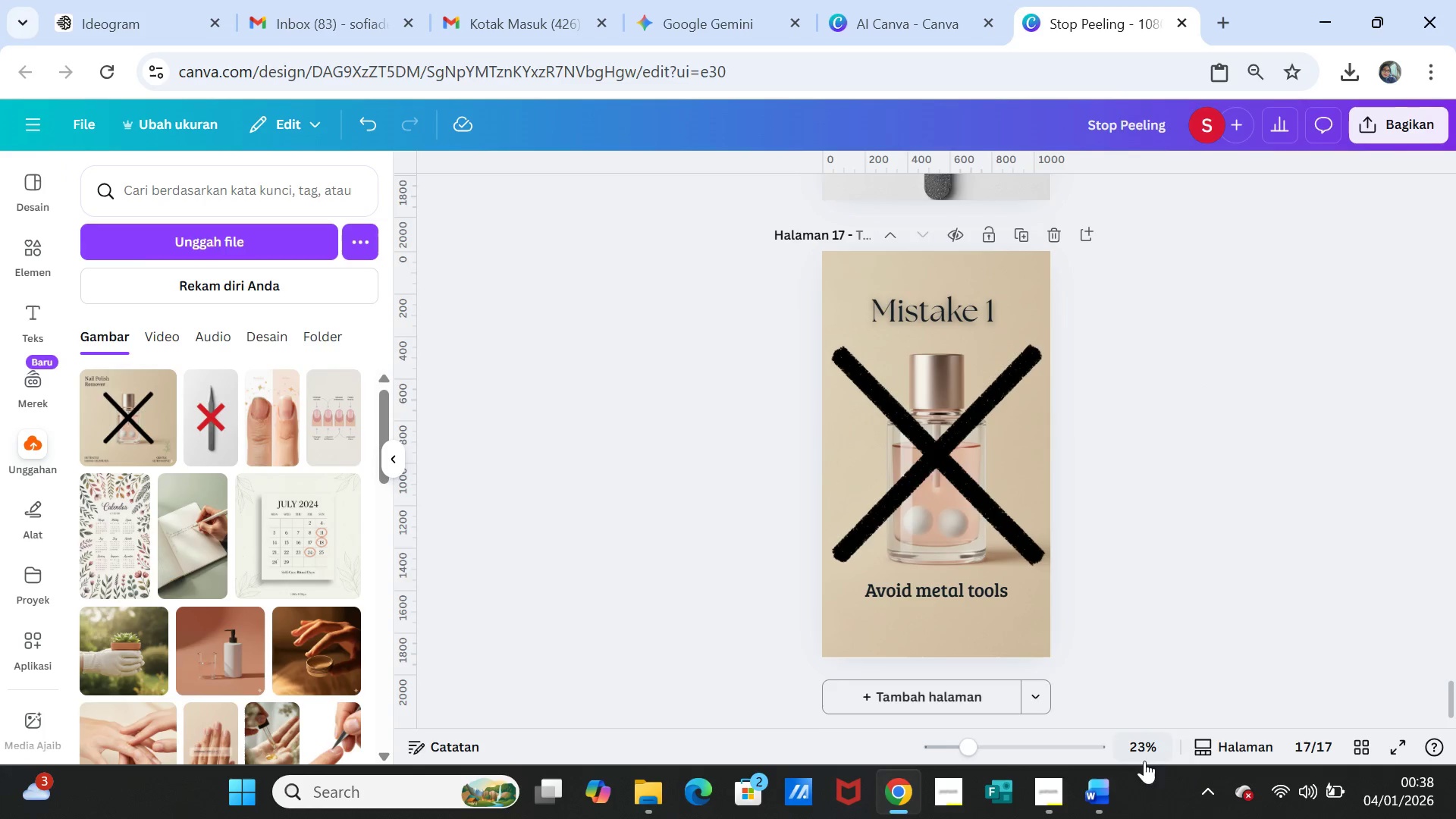 
mouse_move([1123, 759])
 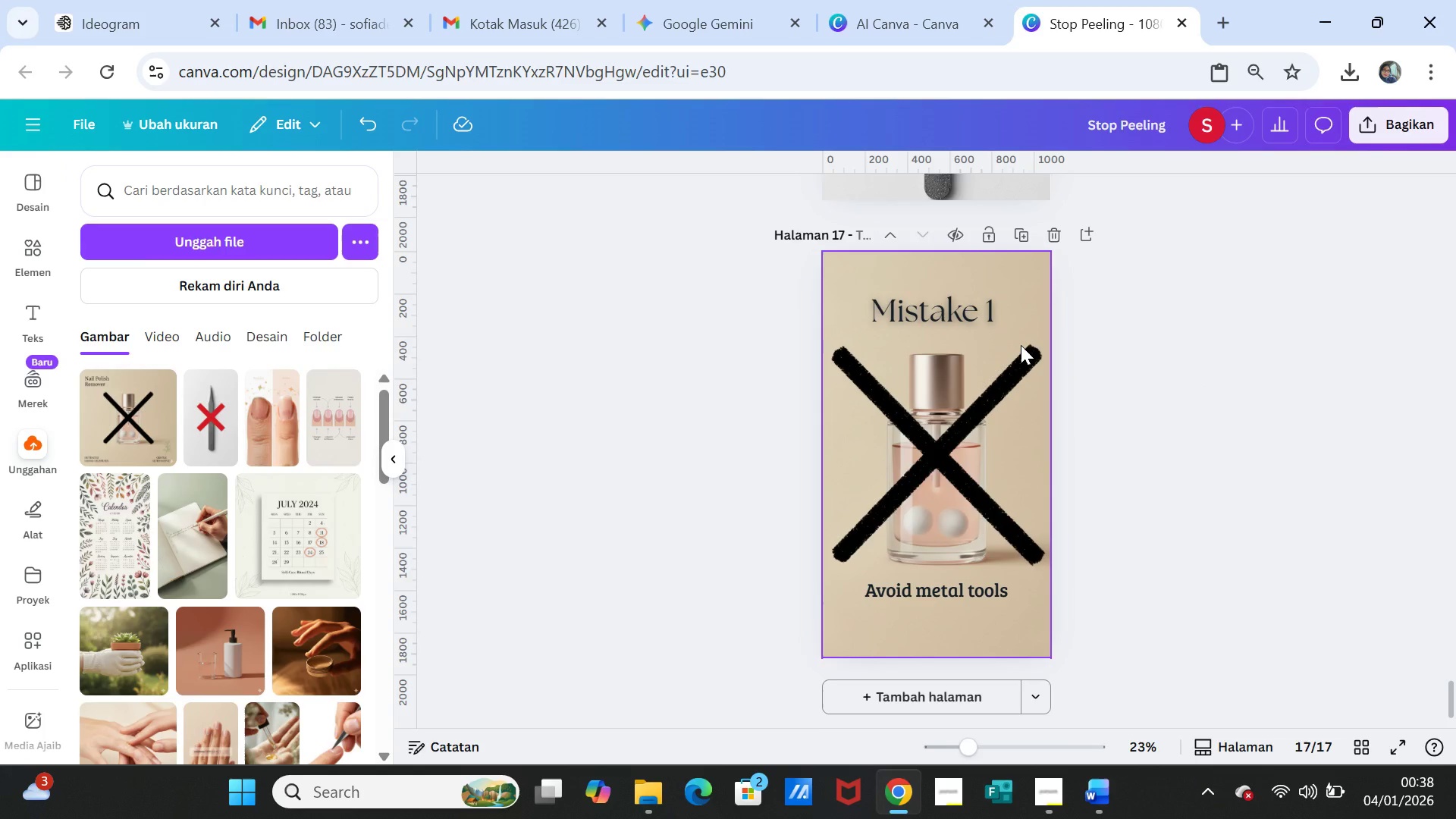 
left_click([1021, 345])
 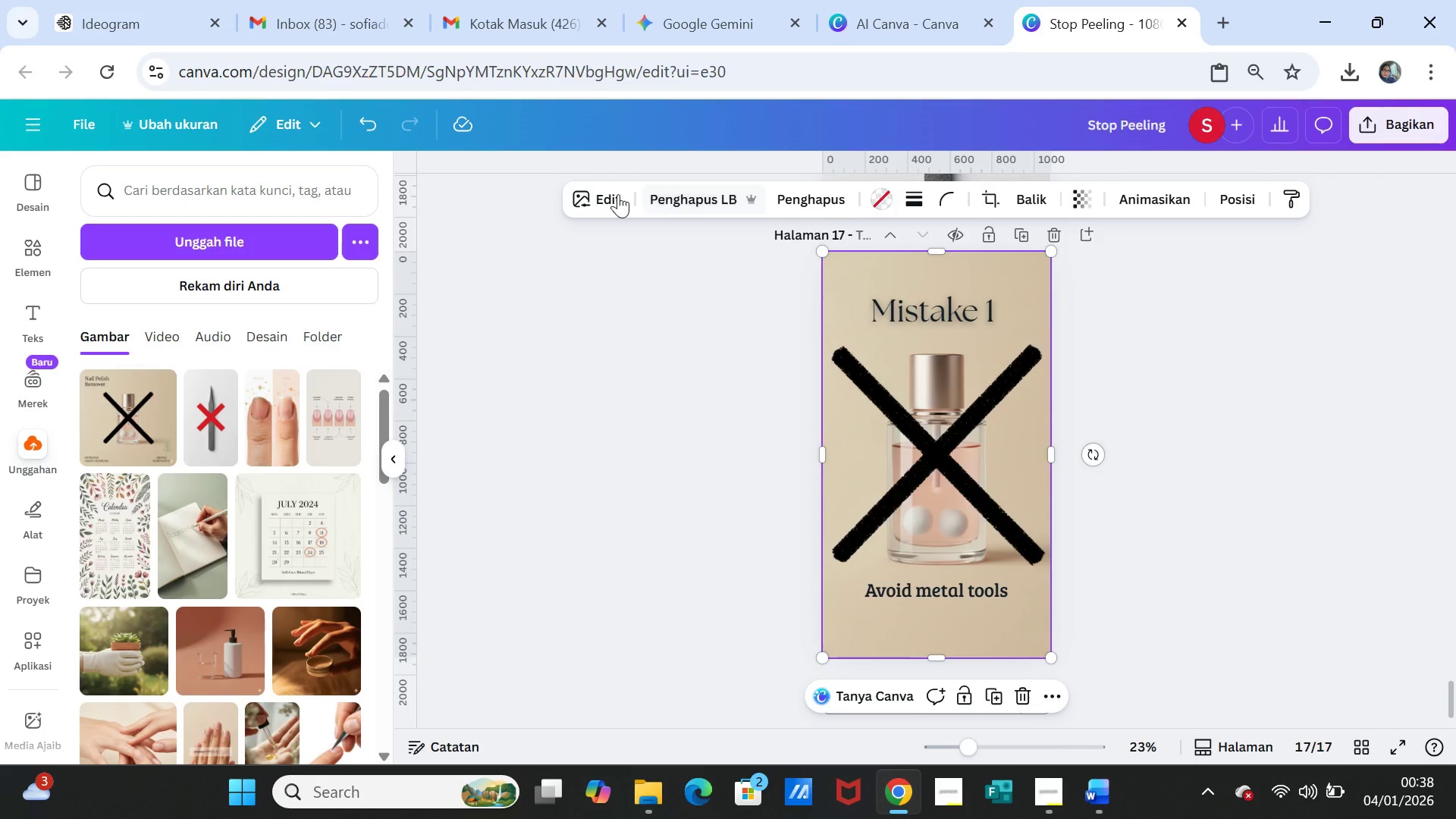 
left_click([612, 194])
 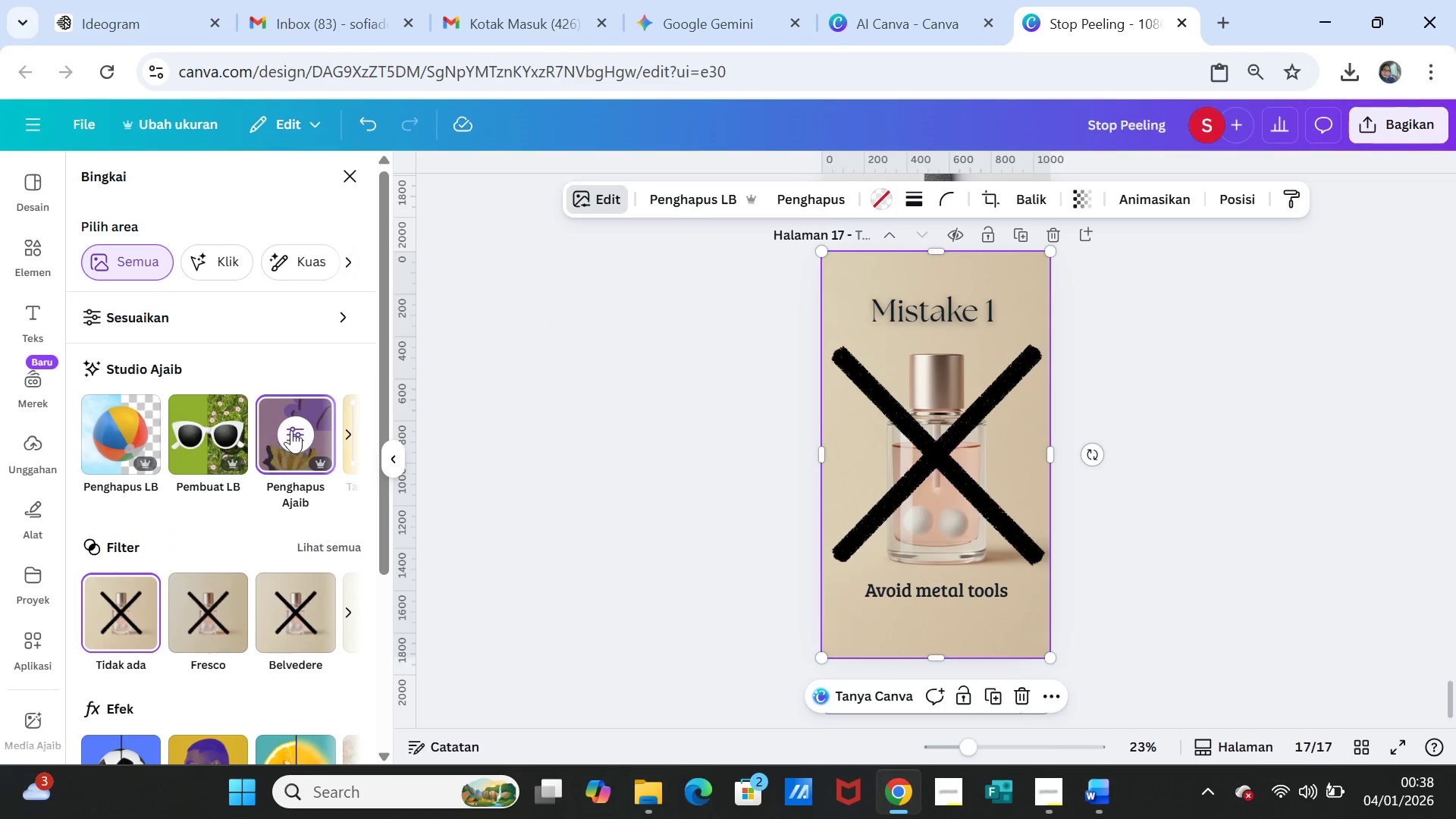 
left_click([311, 435])
 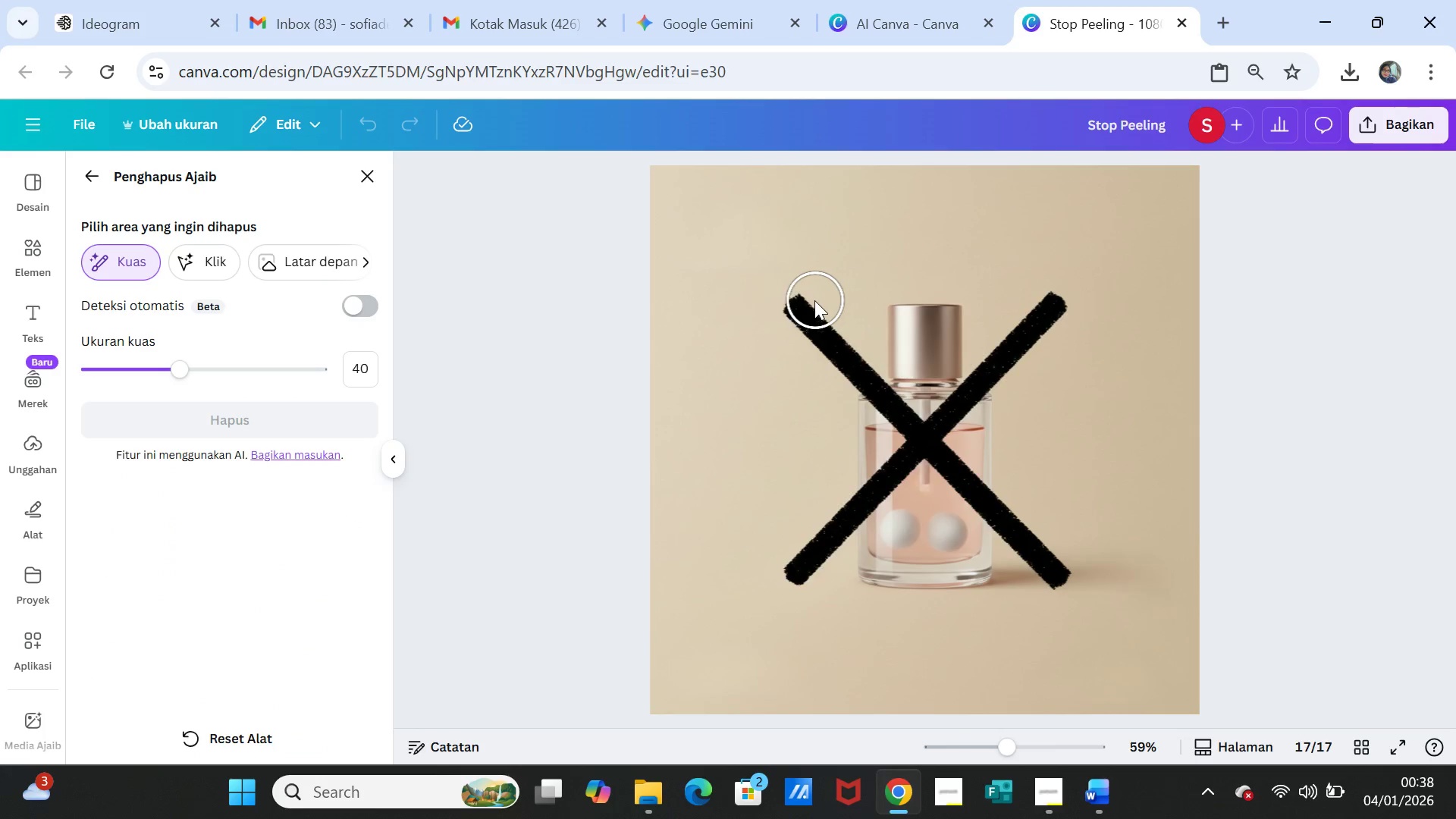 
left_click_drag(start_coordinate=[814, 300], to_coordinate=[785, 323])
 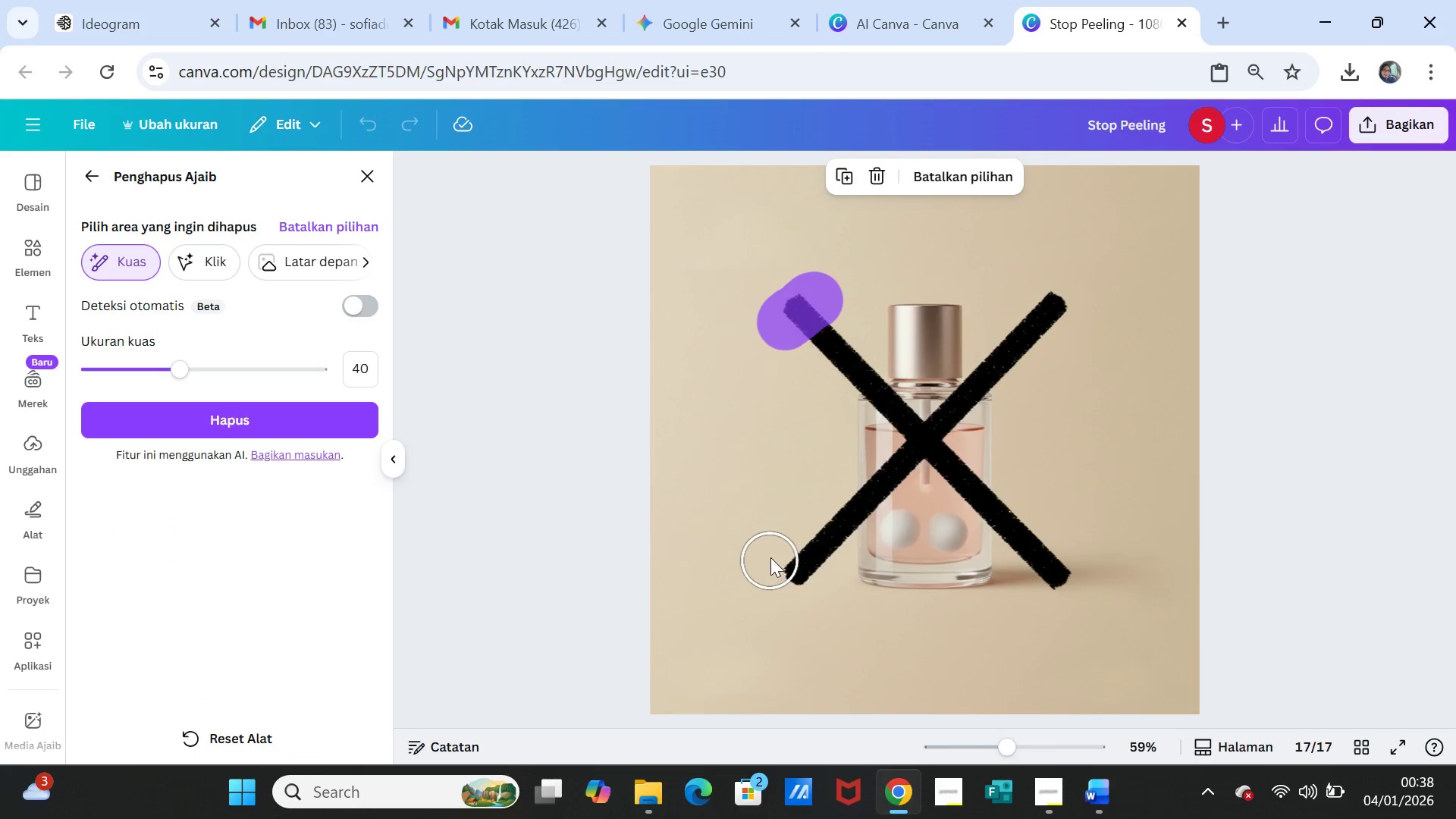 
left_click_drag(start_coordinate=[770, 557], to_coordinate=[808, 573])
 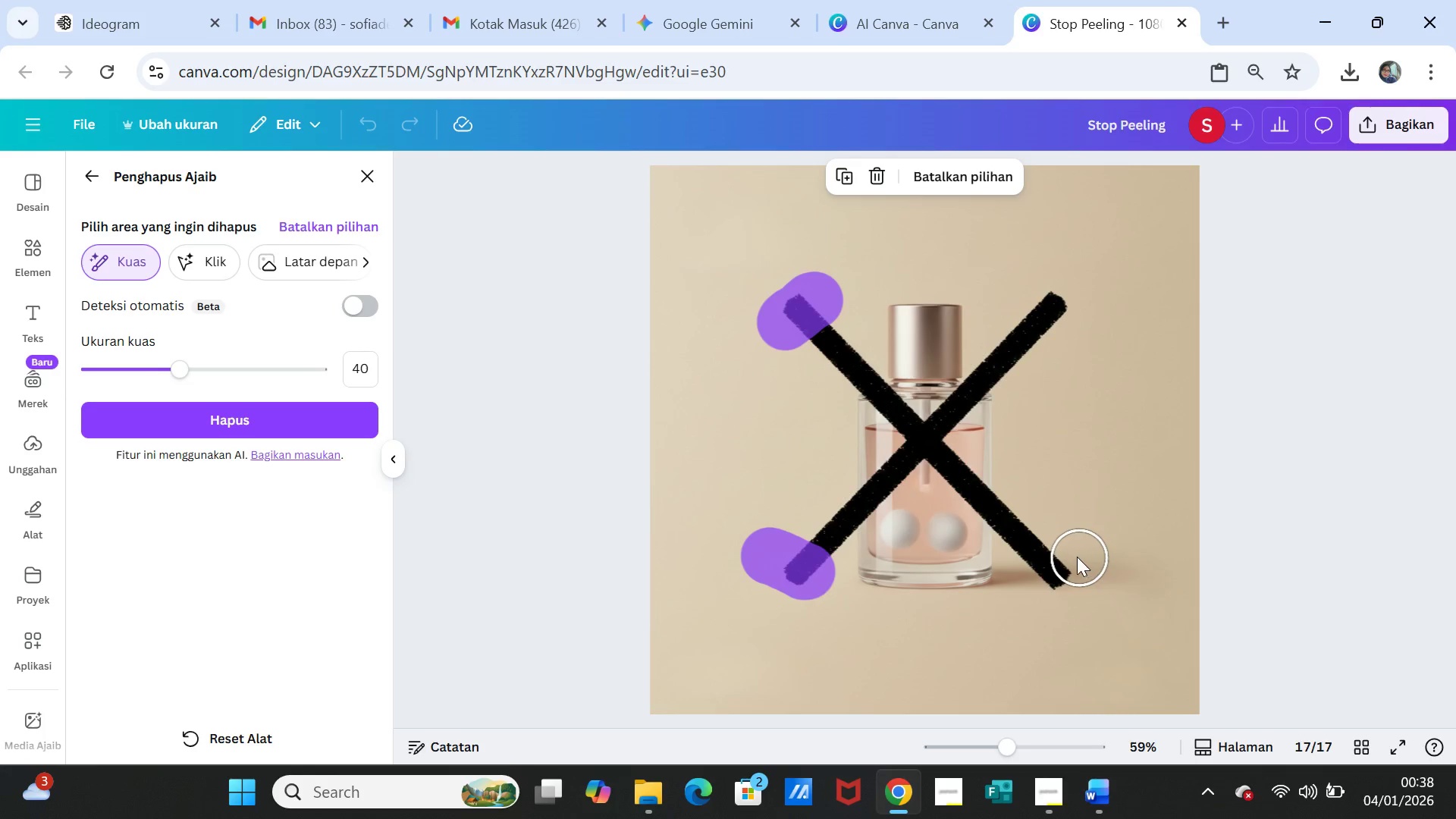 
left_click_drag(start_coordinate=[1074, 554], to_coordinate=[1045, 595])
 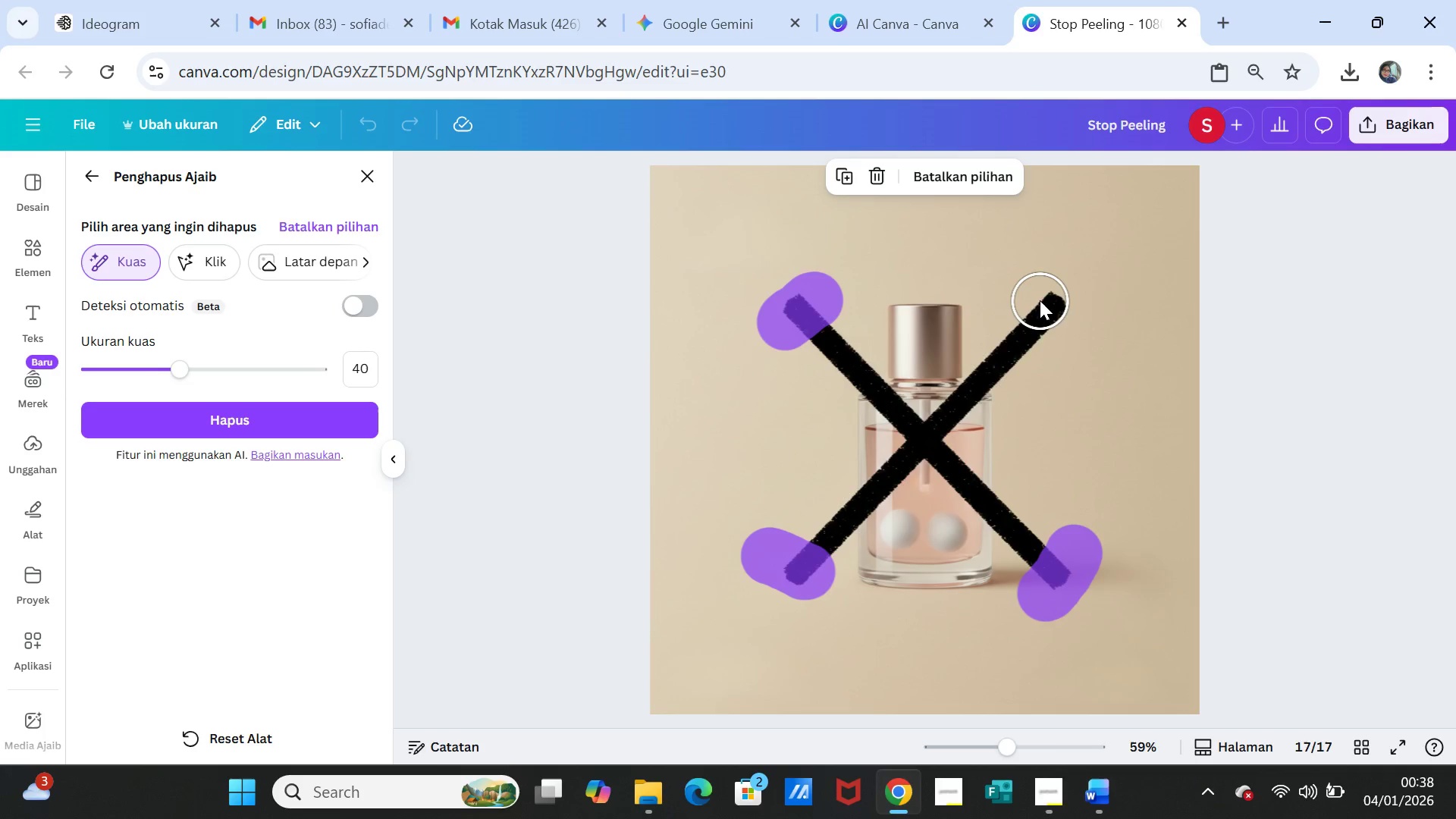 
left_click_drag(start_coordinate=[1036, 297], to_coordinate=[1060, 318])
 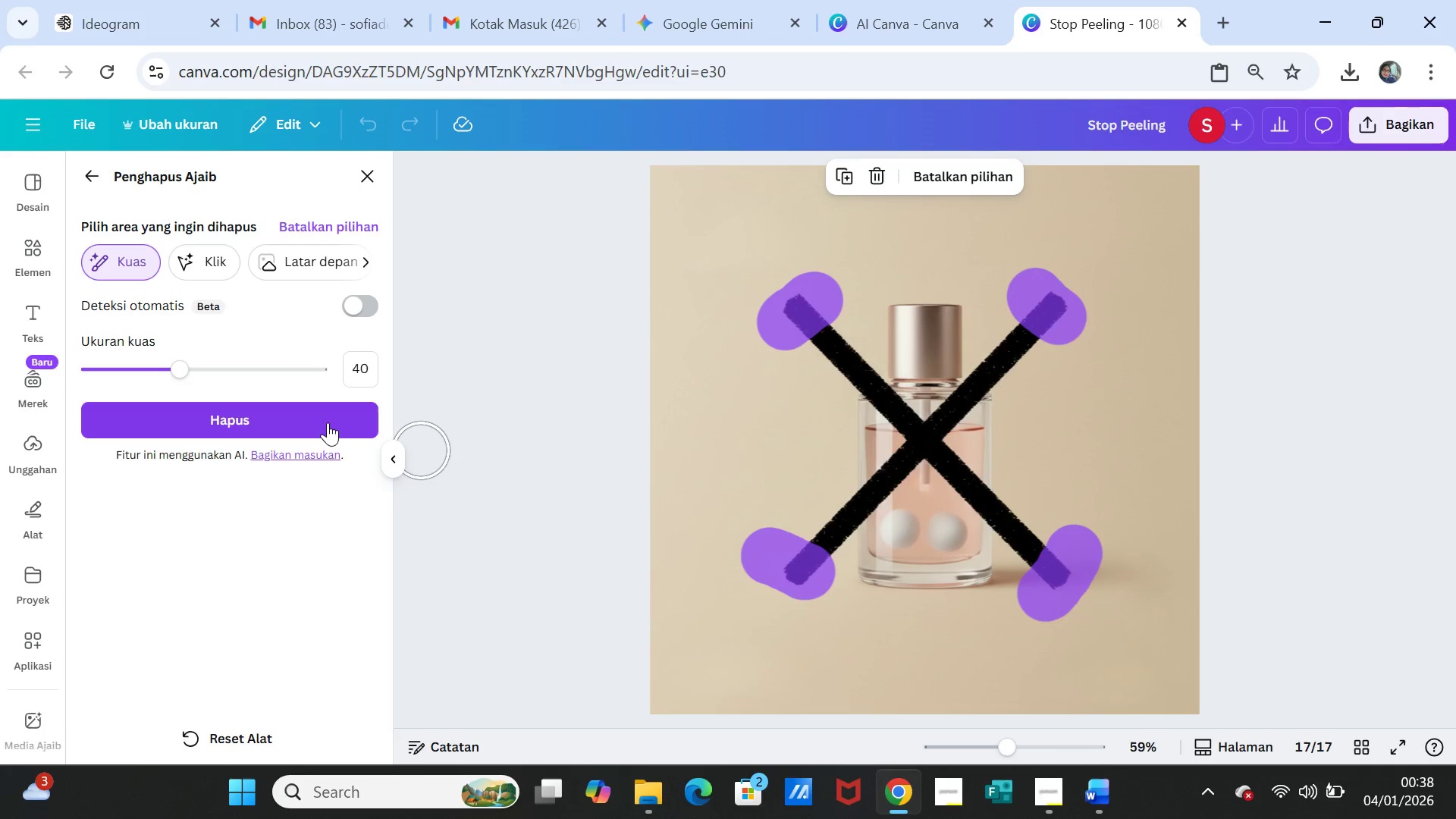 
left_click([328, 422])
 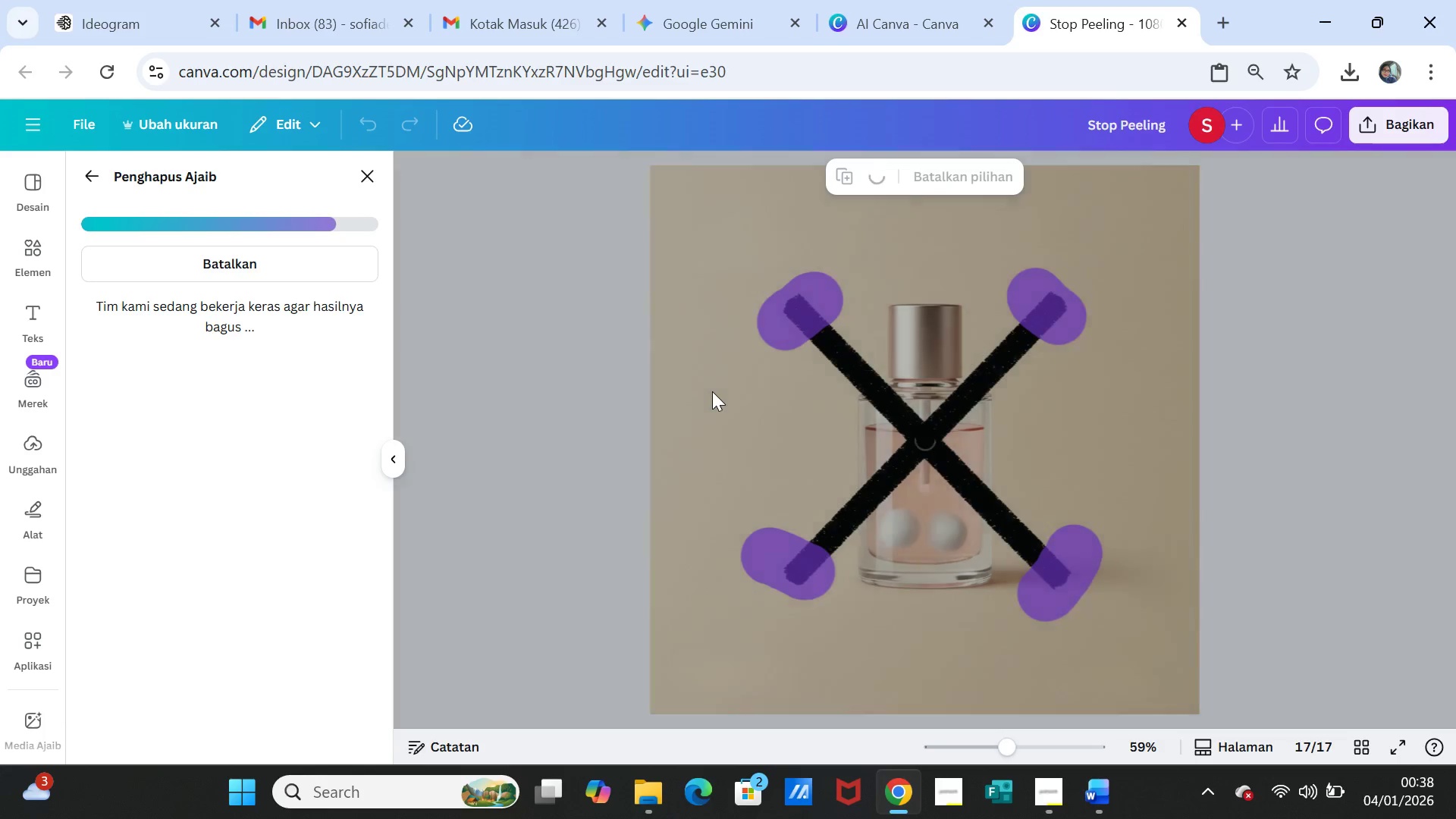 
wait(19.05)
 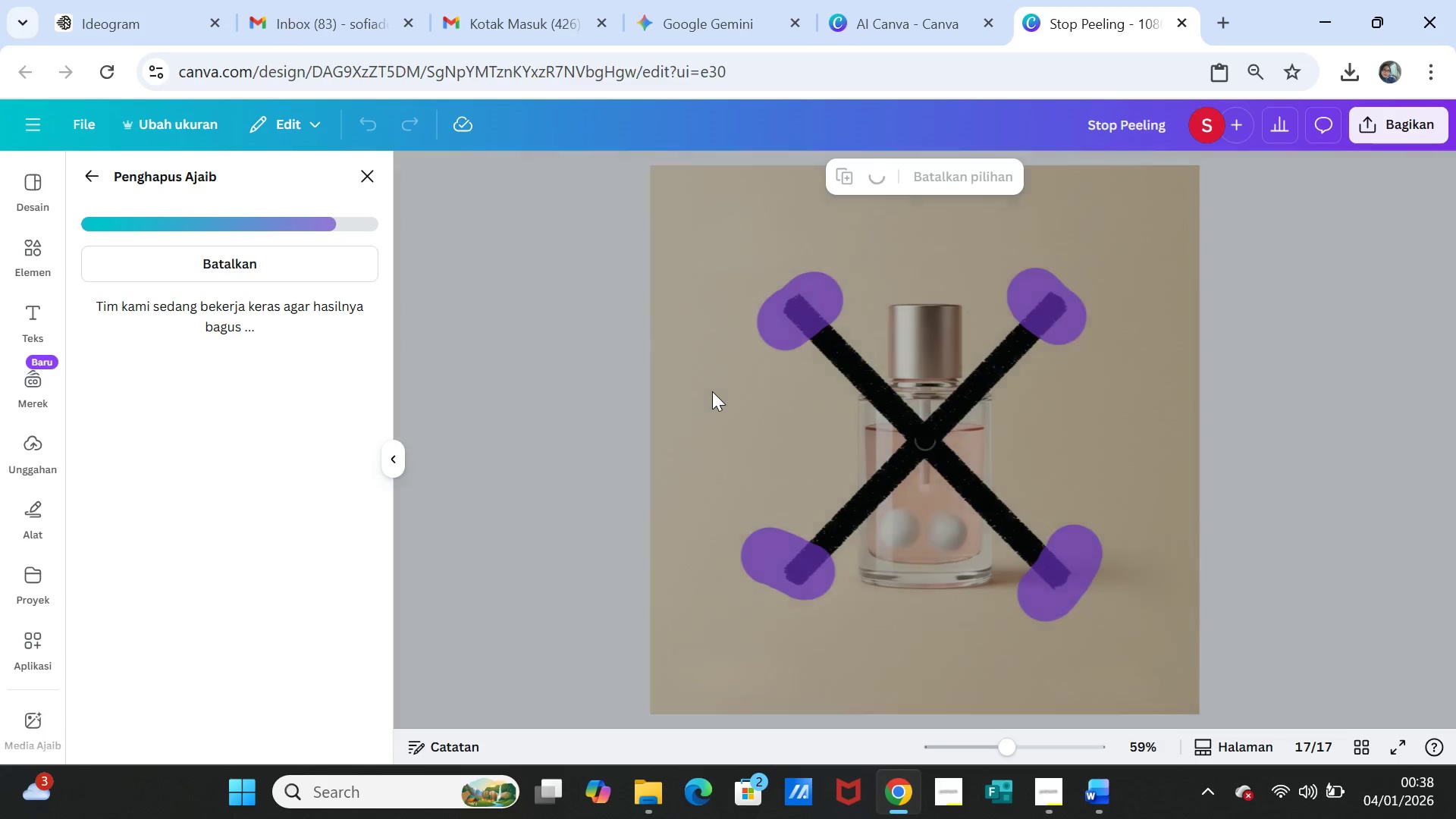 
left_click([367, 165])
 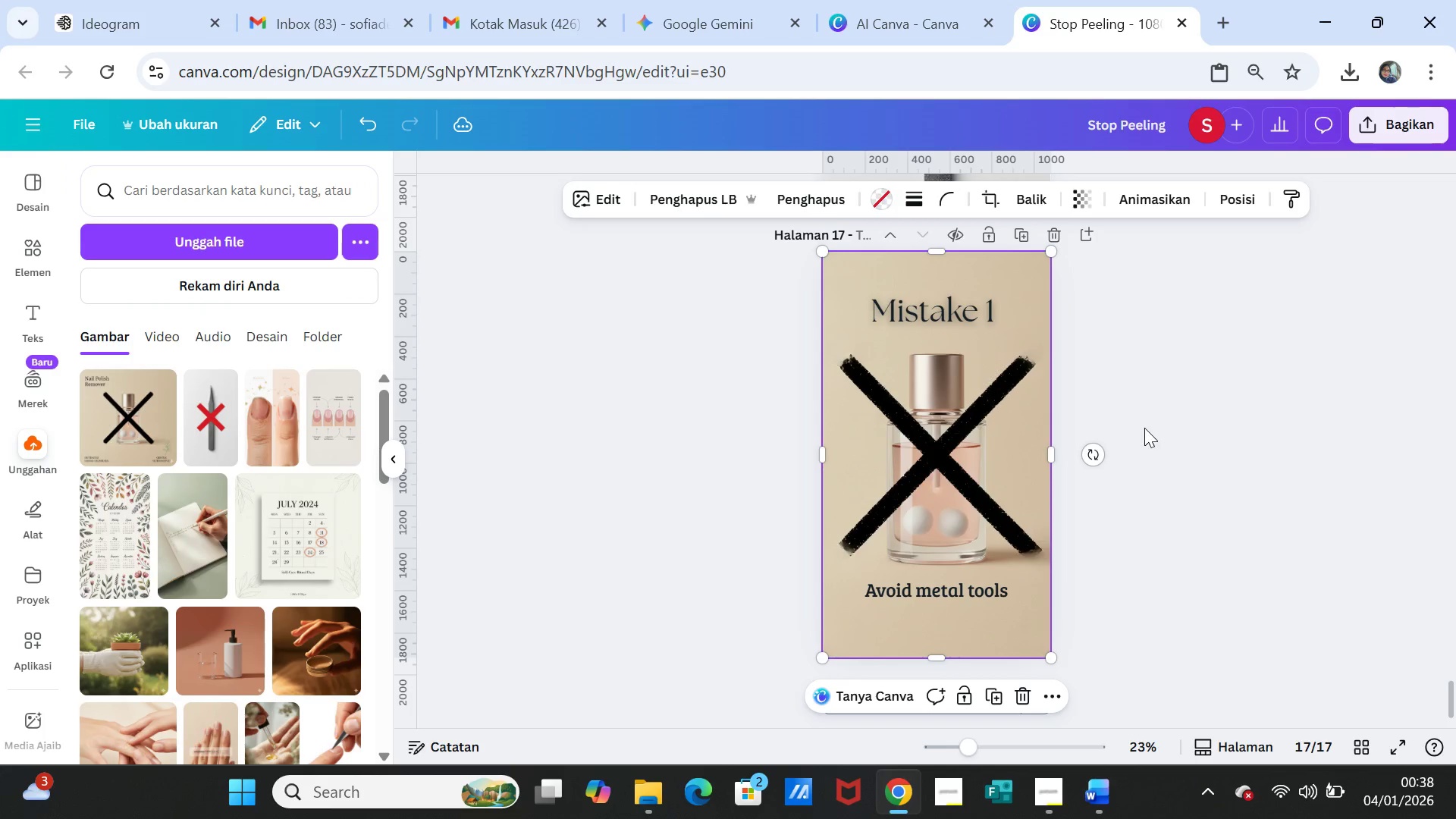 
left_click([1150, 428])
 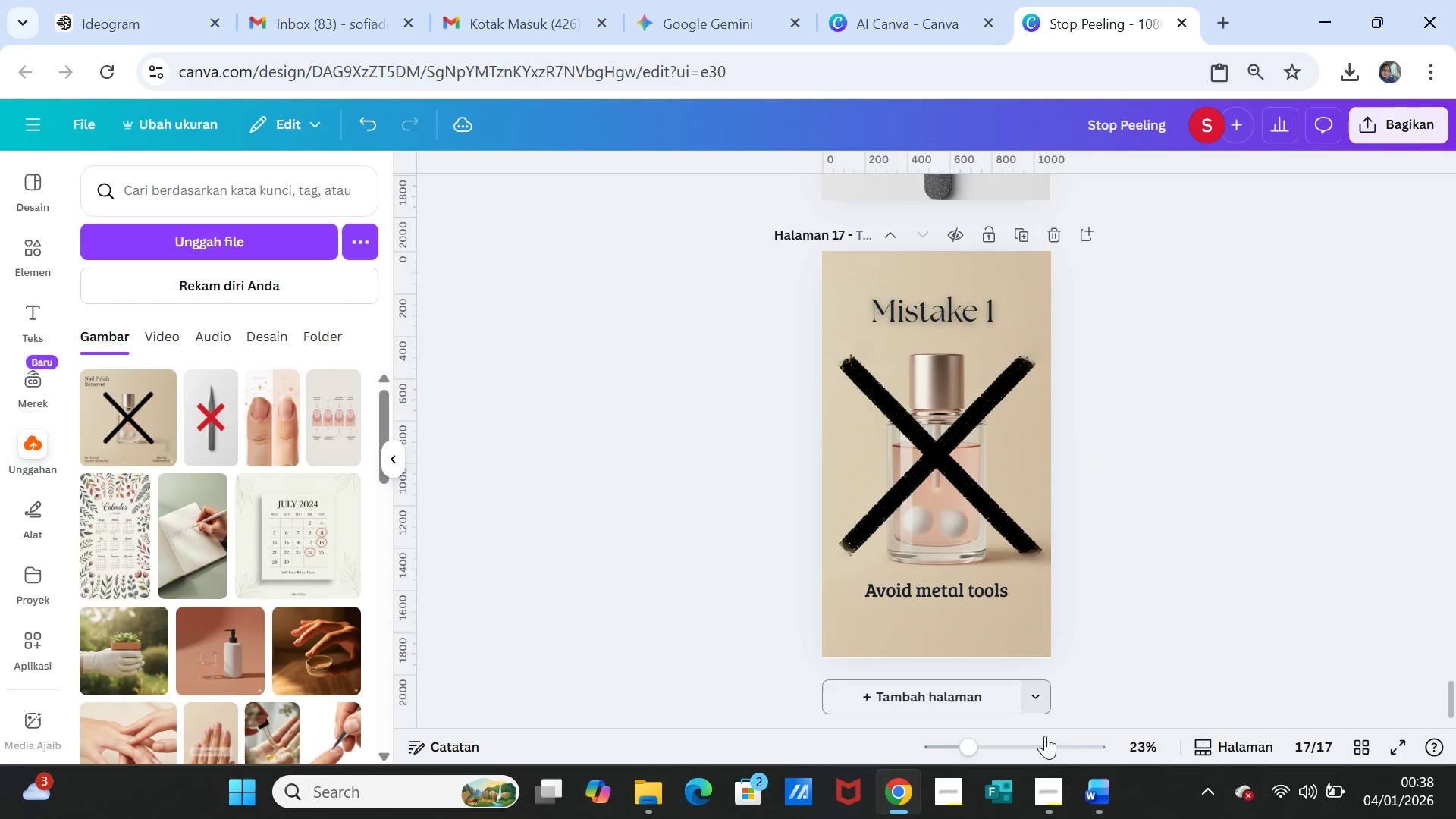 
left_click([1098, 789])
 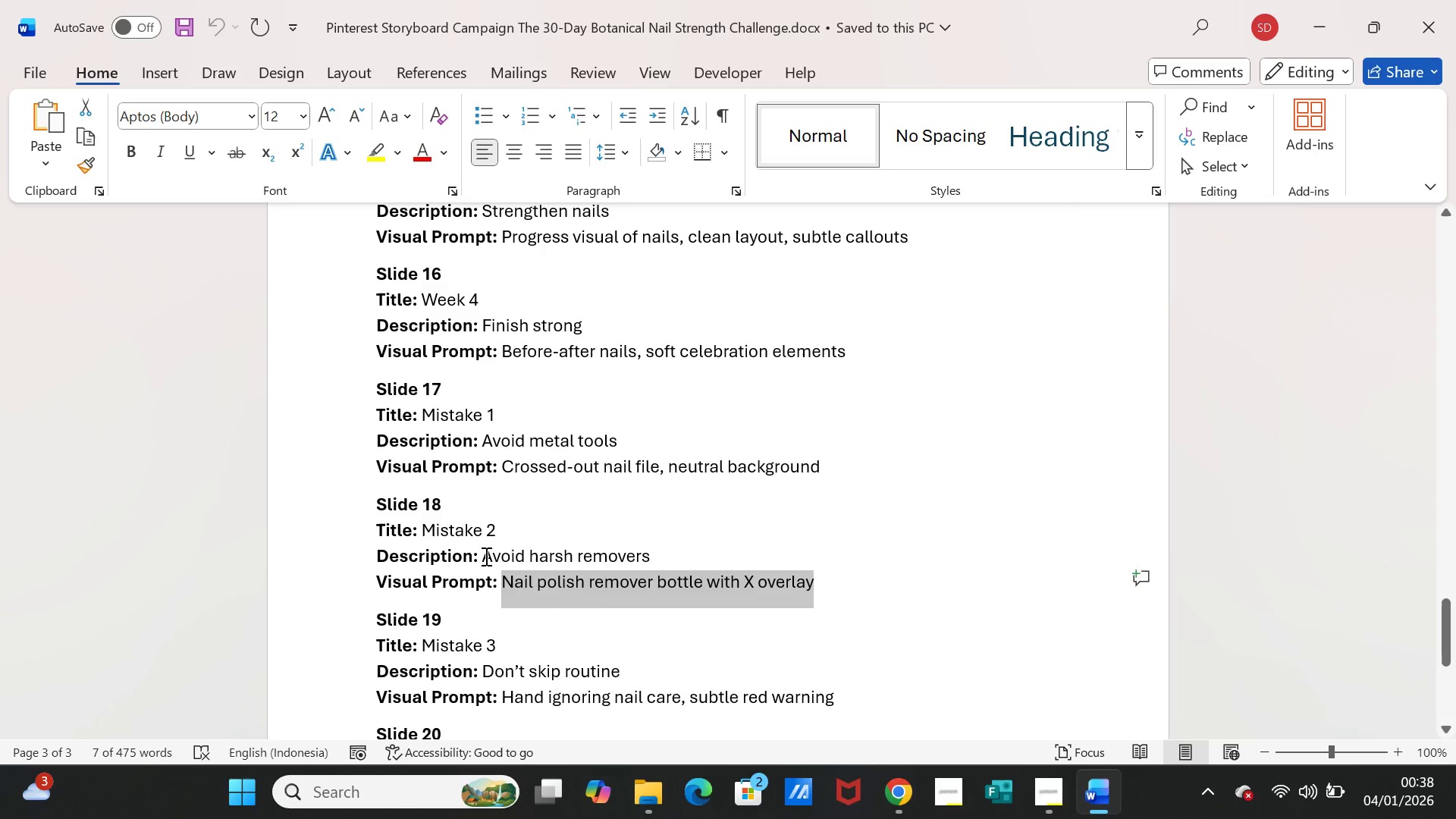 
left_click_drag(start_coordinate=[478, 553], to_coordinate=[528, 557])
 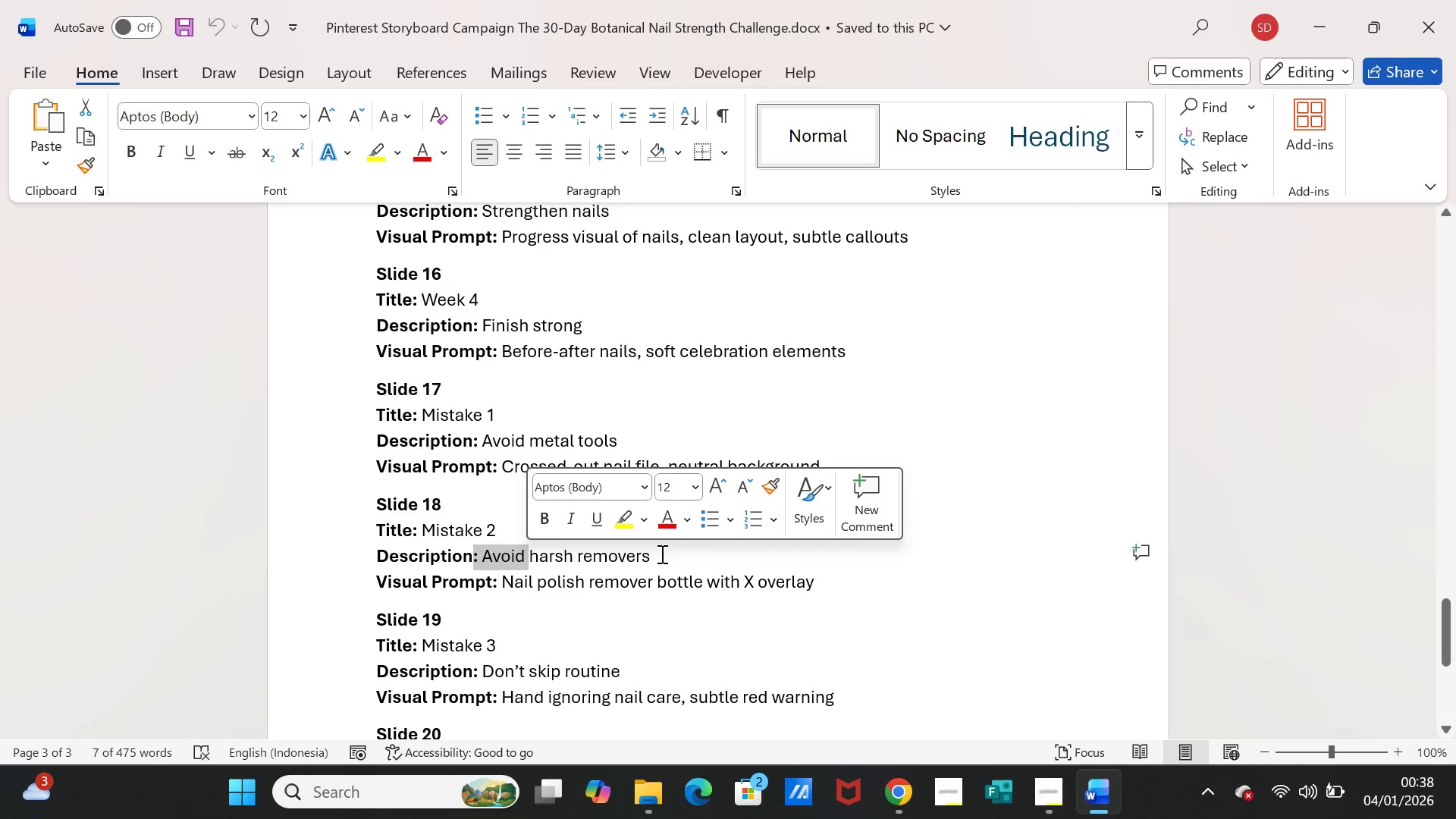 
left_click_drag(start_coordinate=[661, 554], to_coordinate=[497, 552])
 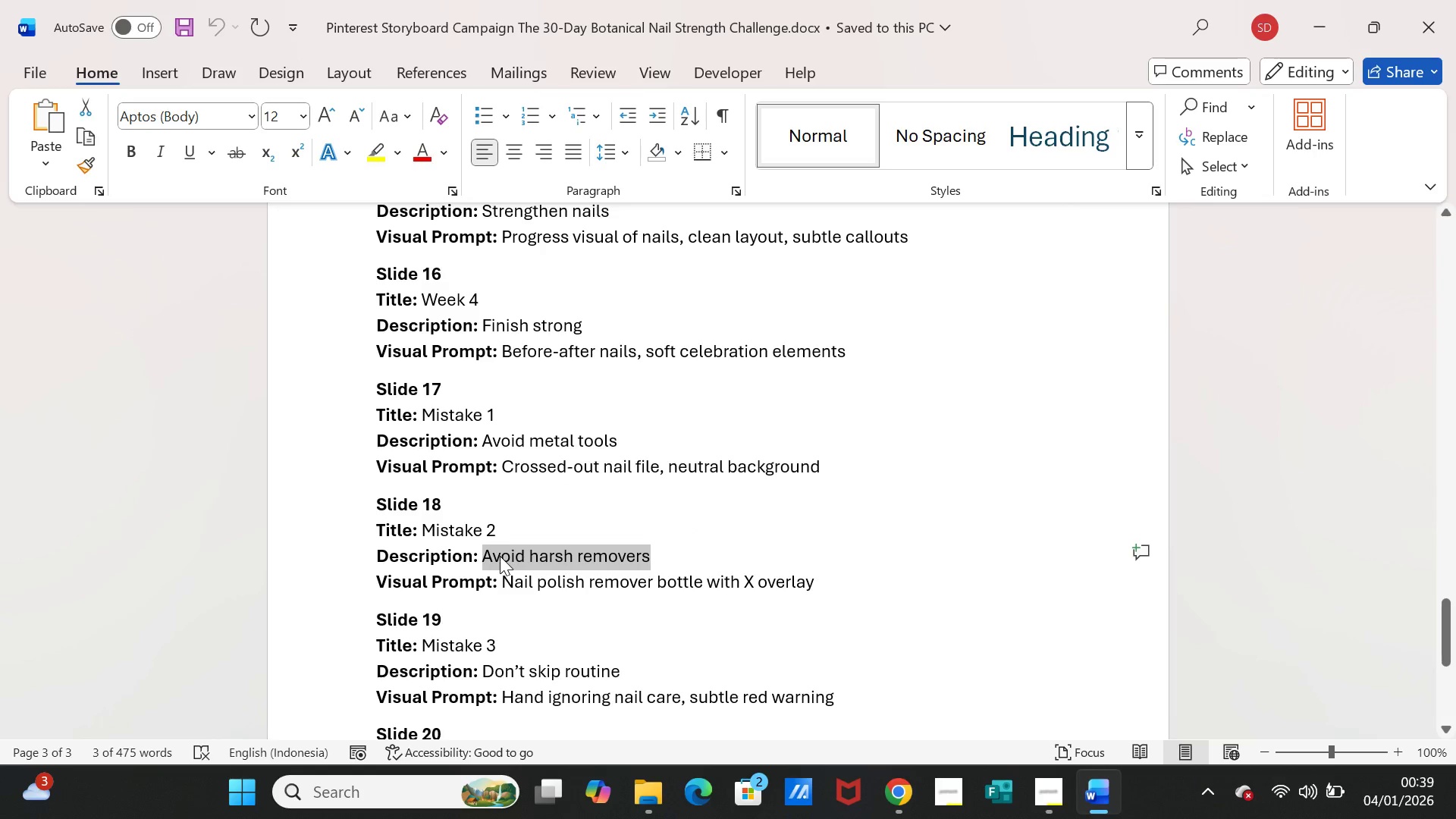 
key(Control+C)
 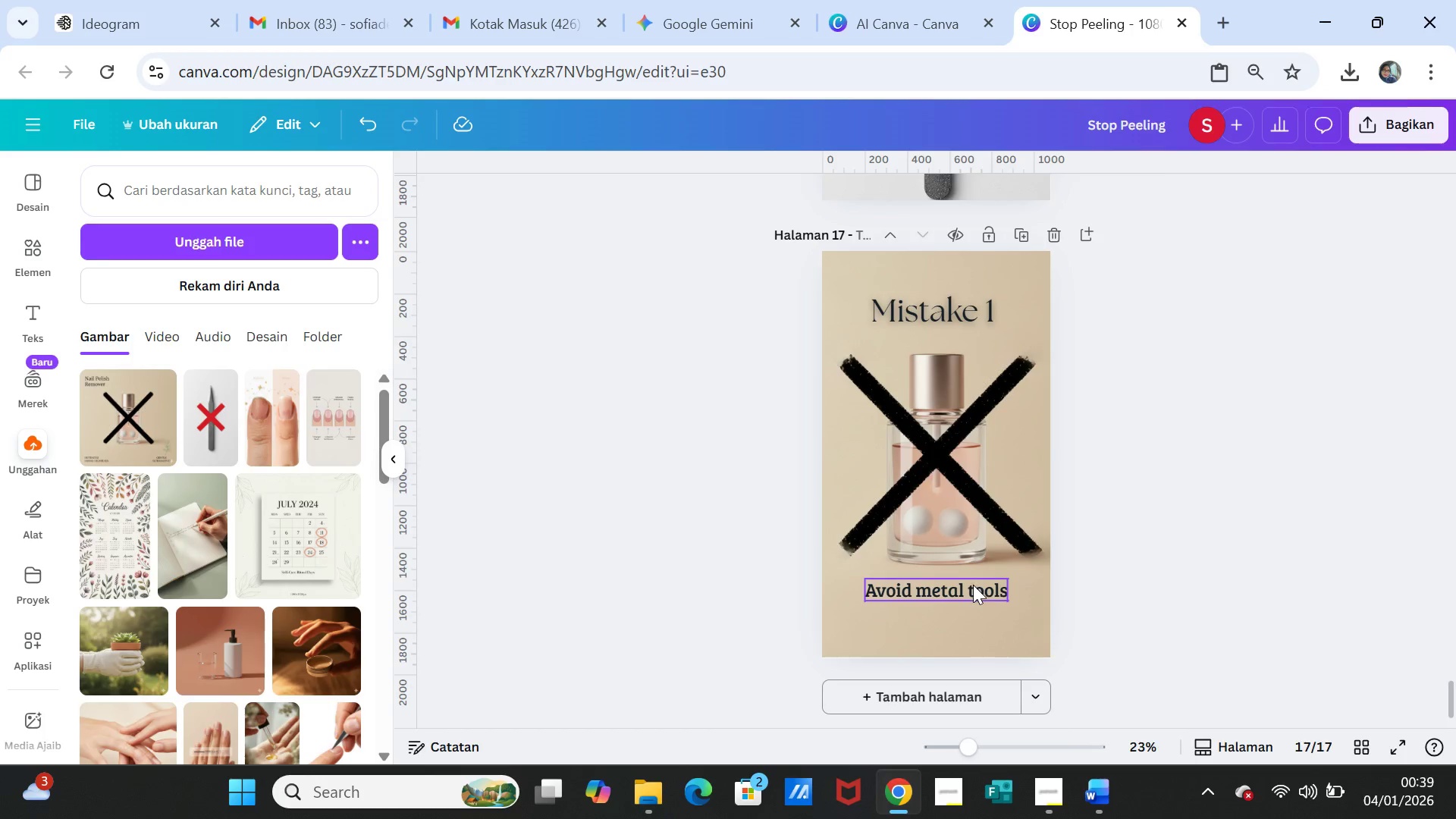 
double_click([972, 585])
 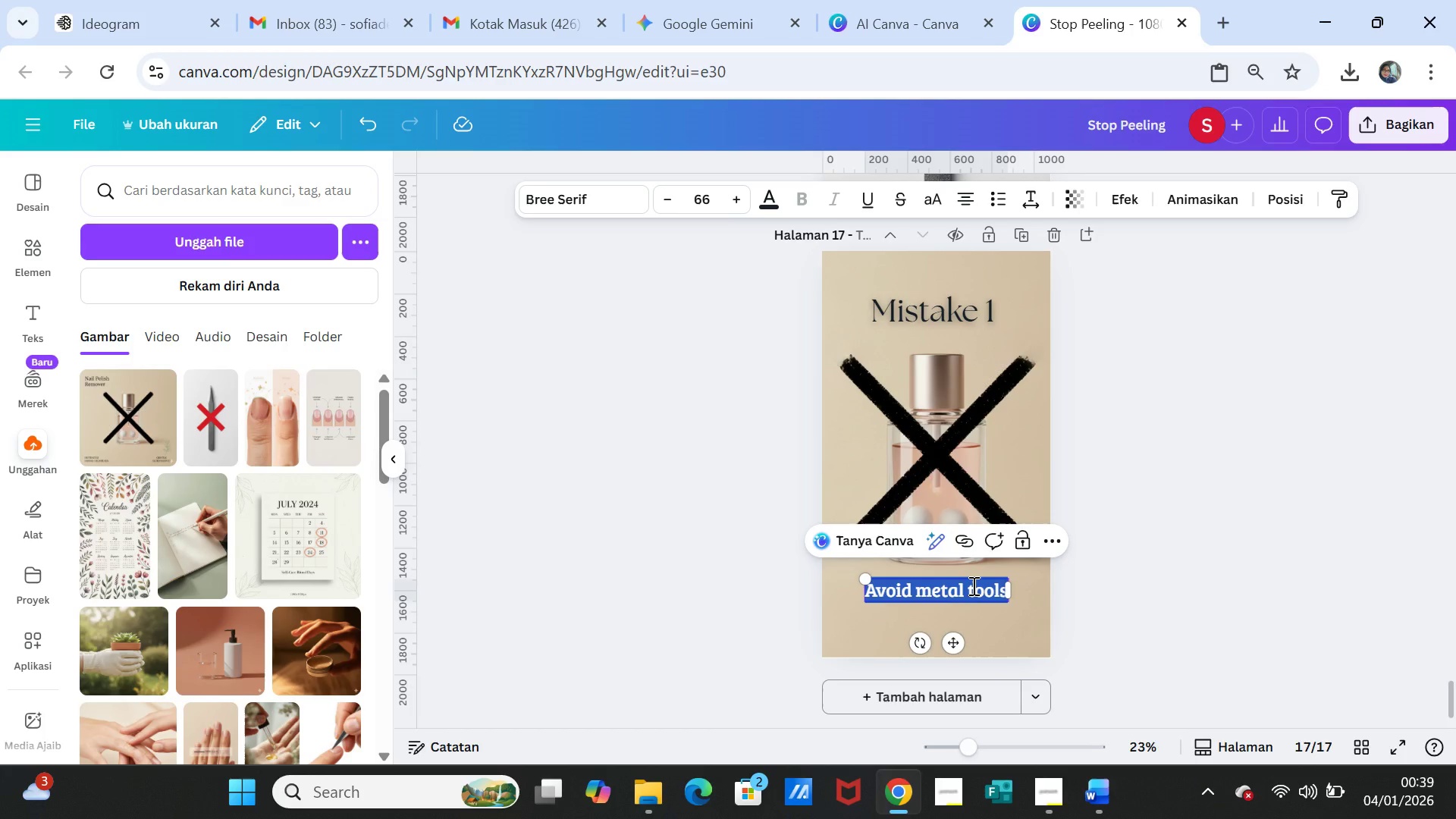 
key(Control+V)
 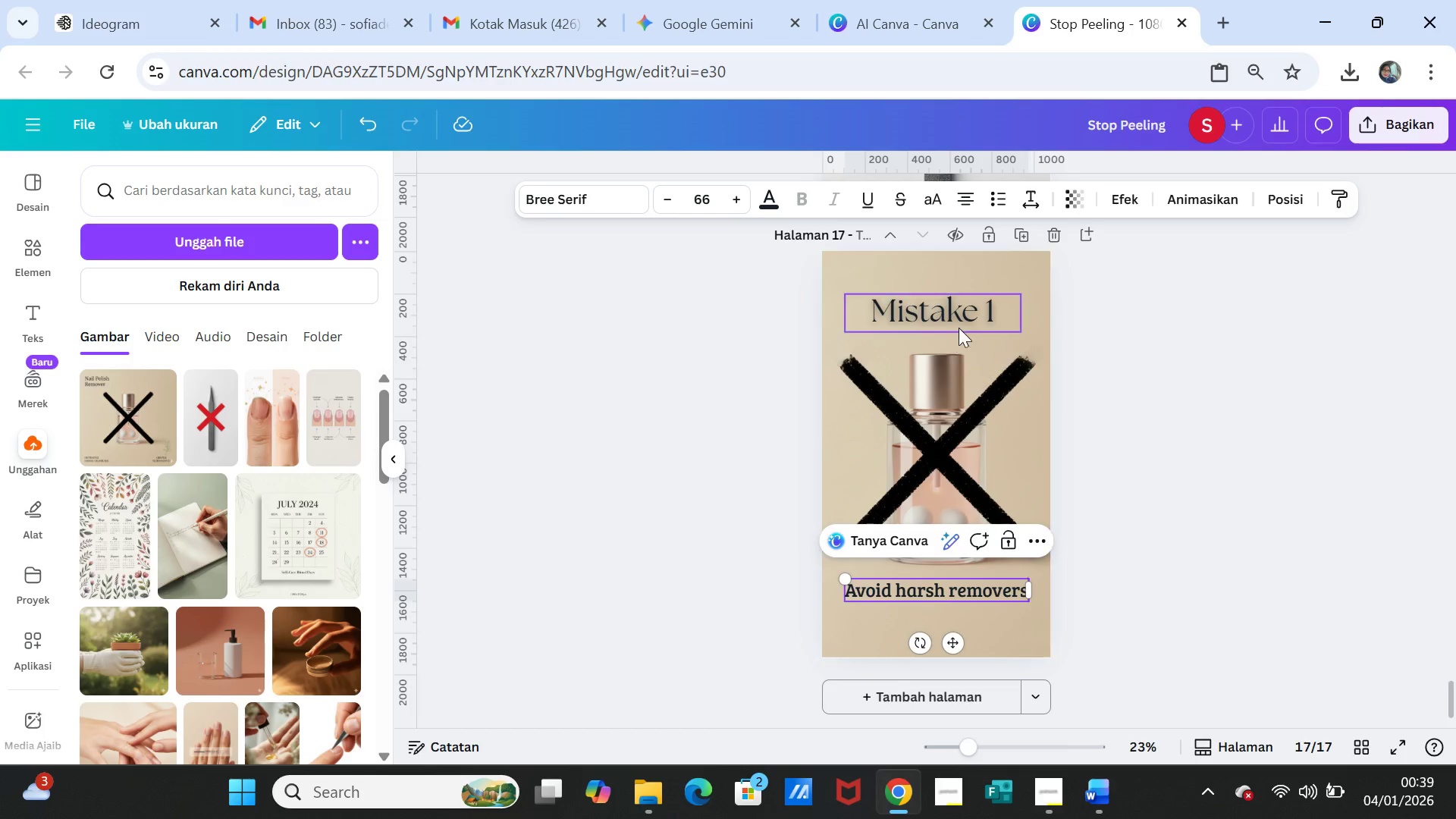 
left_click([961, 322])
 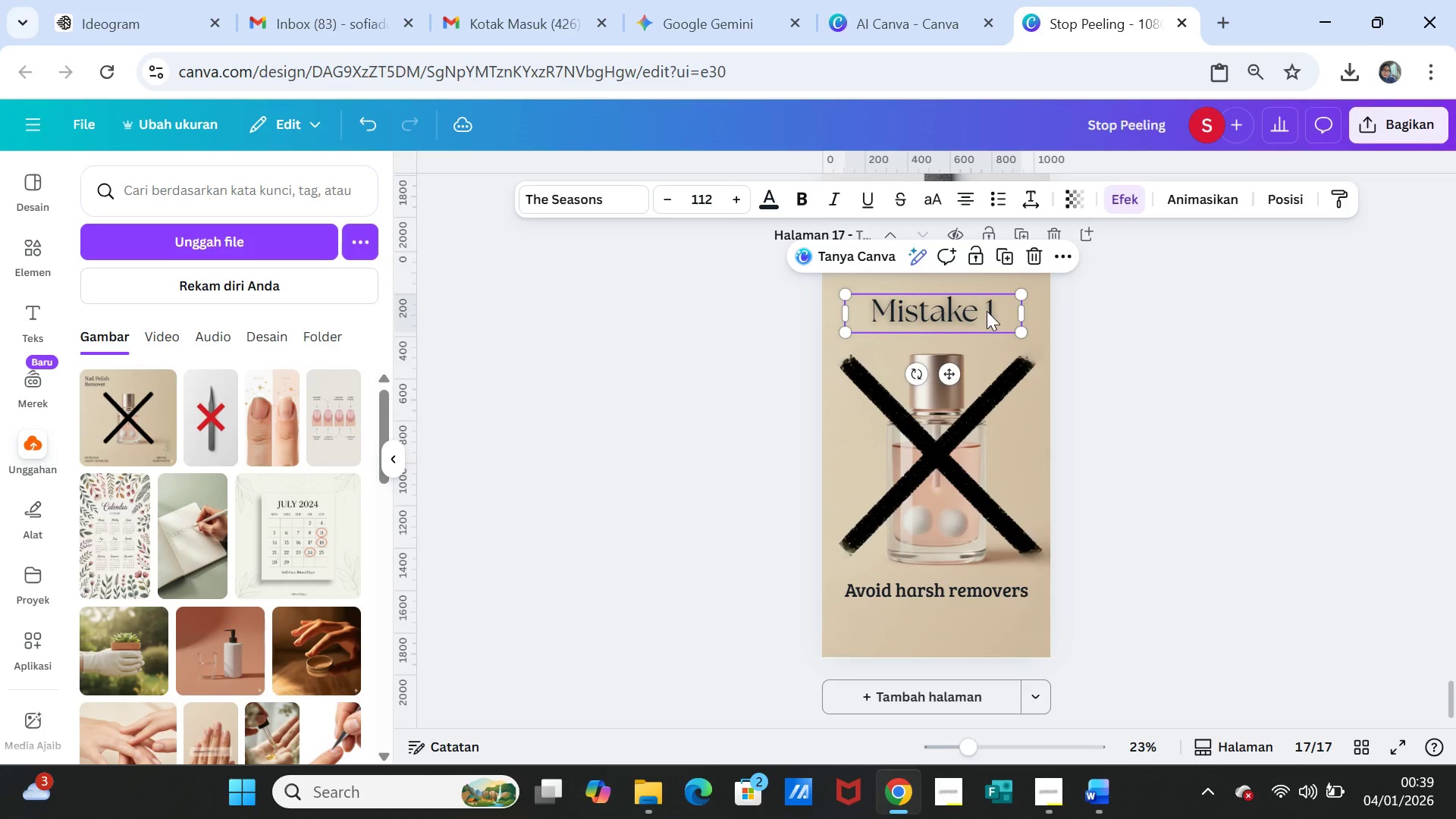 
double_click([998, 318])
 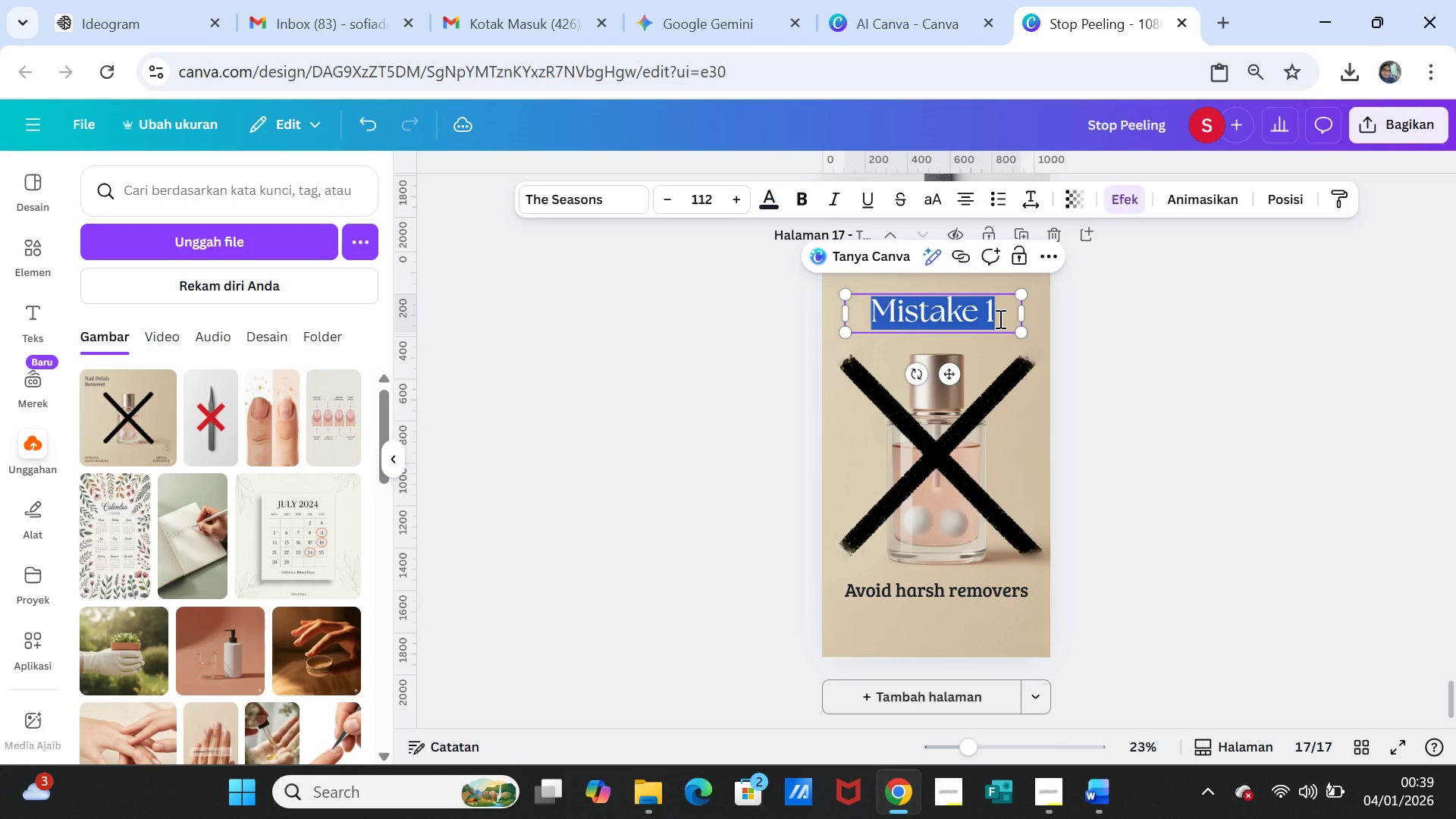 
left_click([999, 318])
 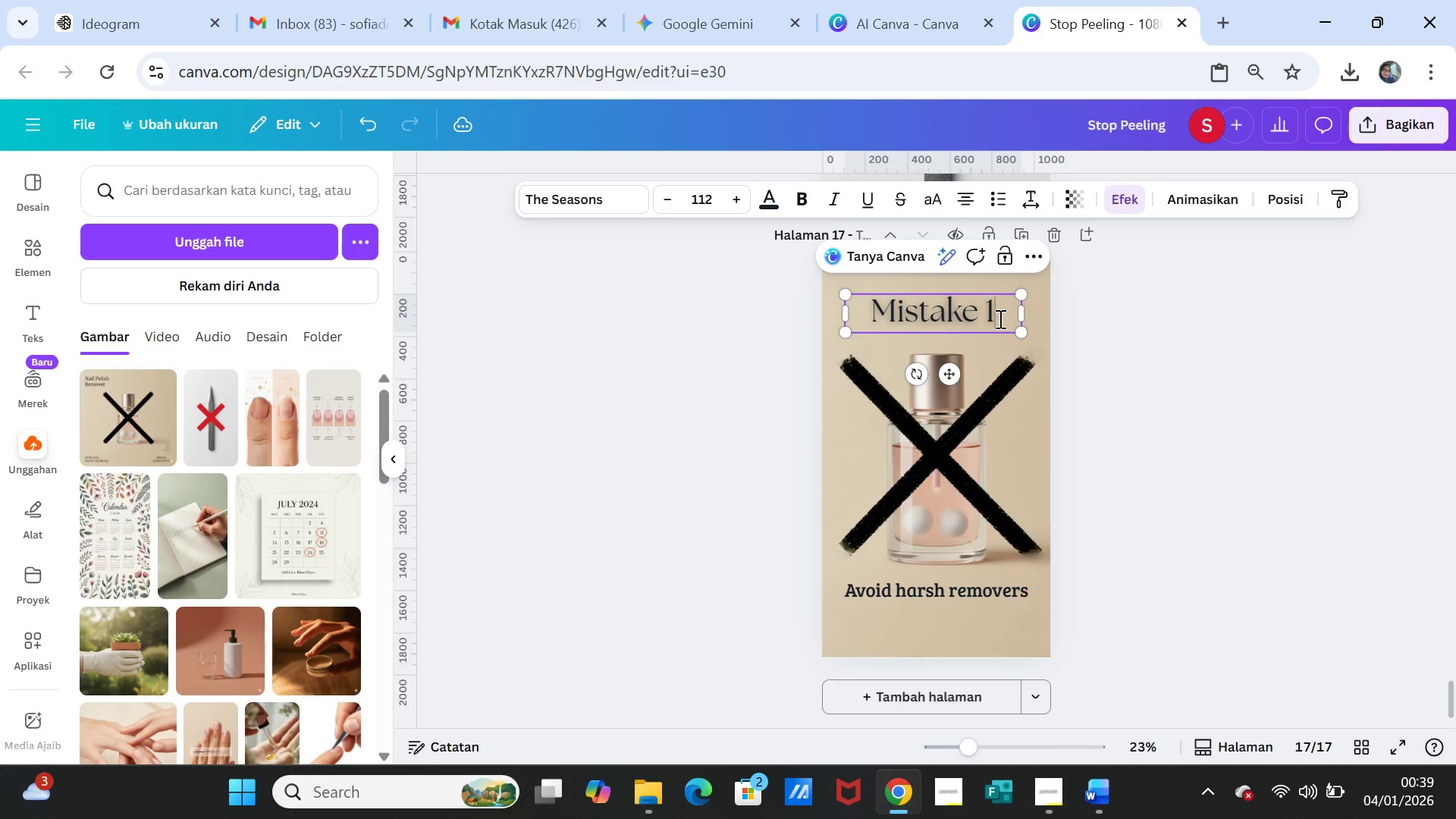 
key(Backspace)
 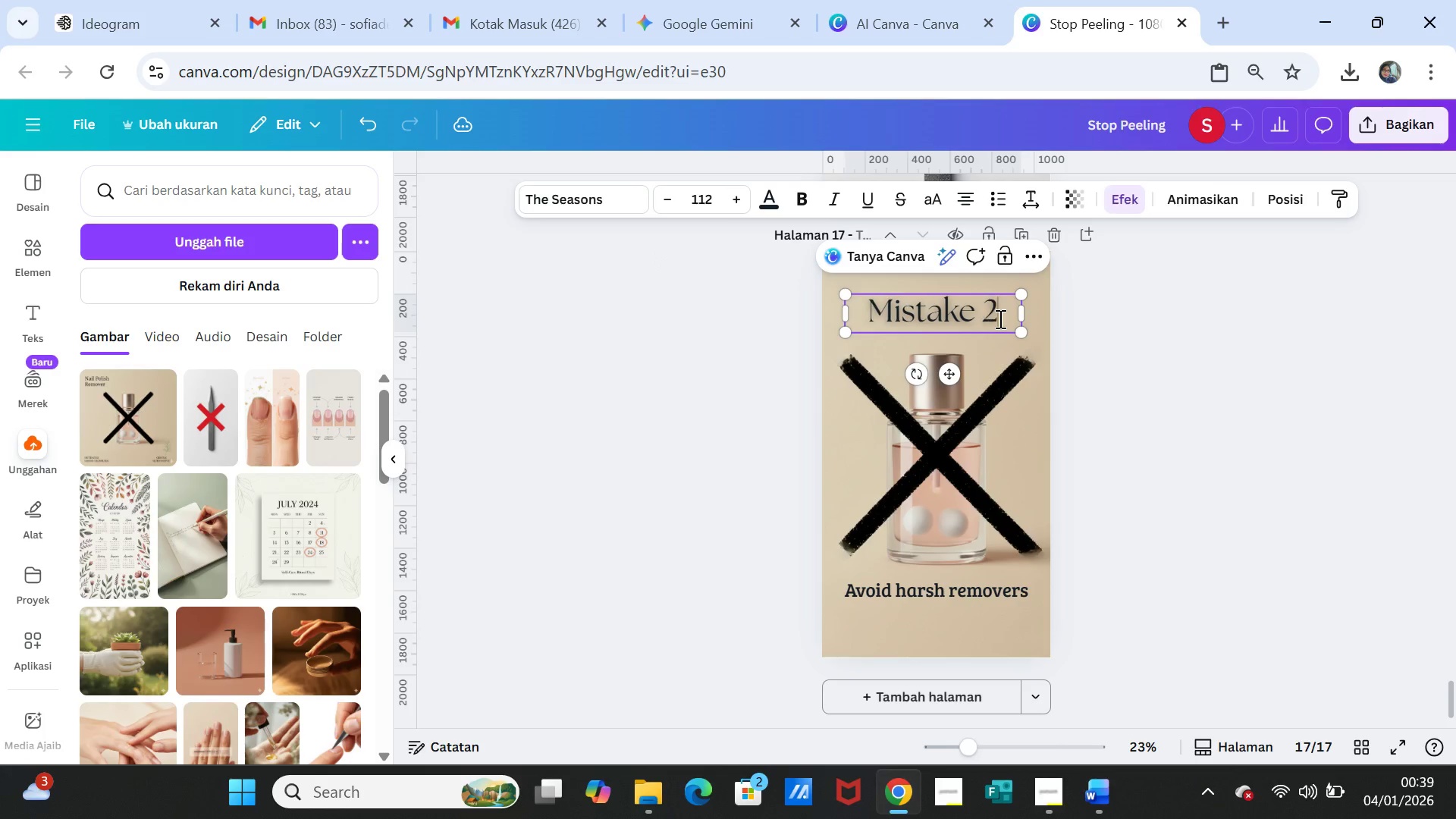 
key(2)
 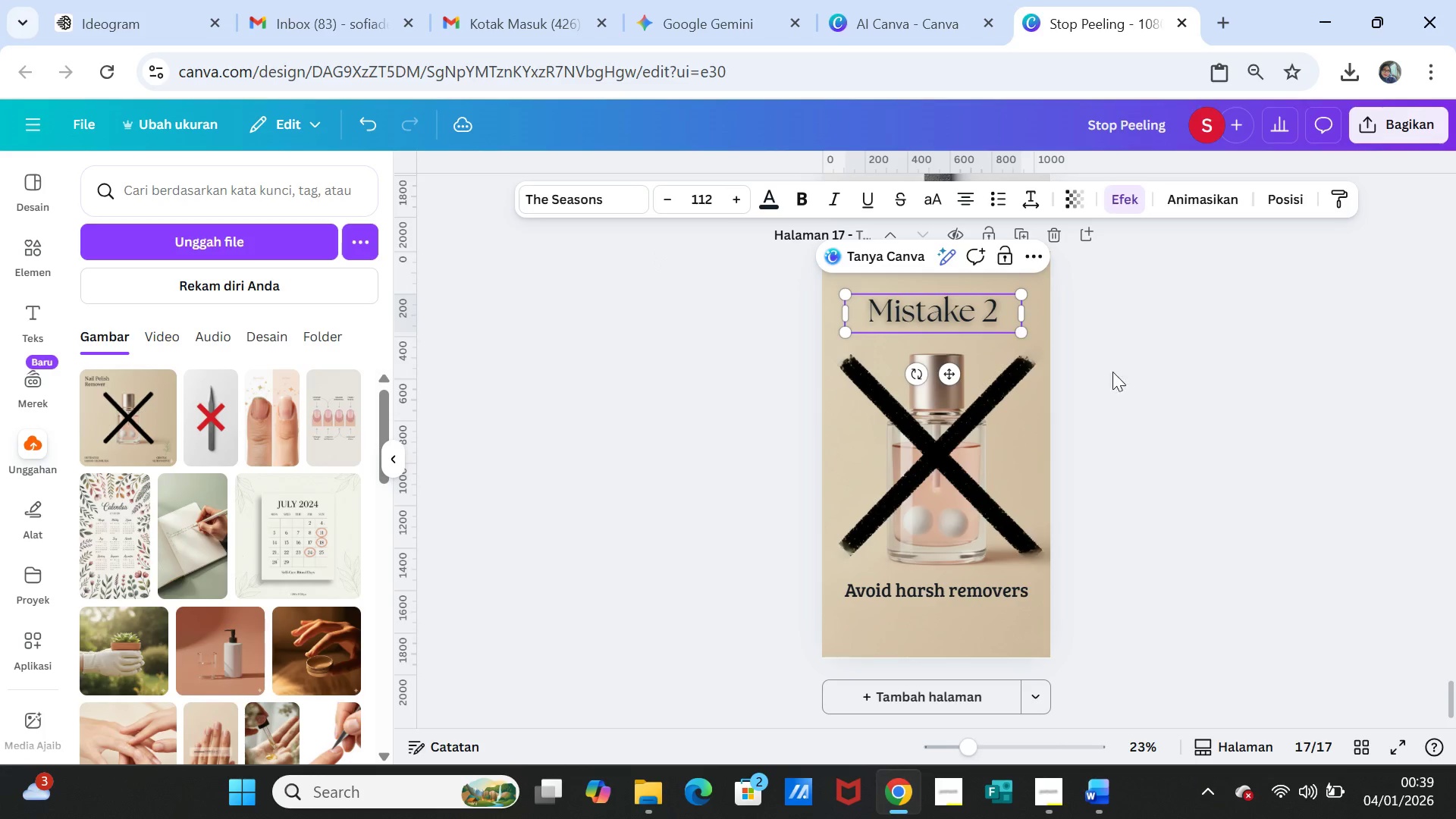 
left_click([1119, 378])
 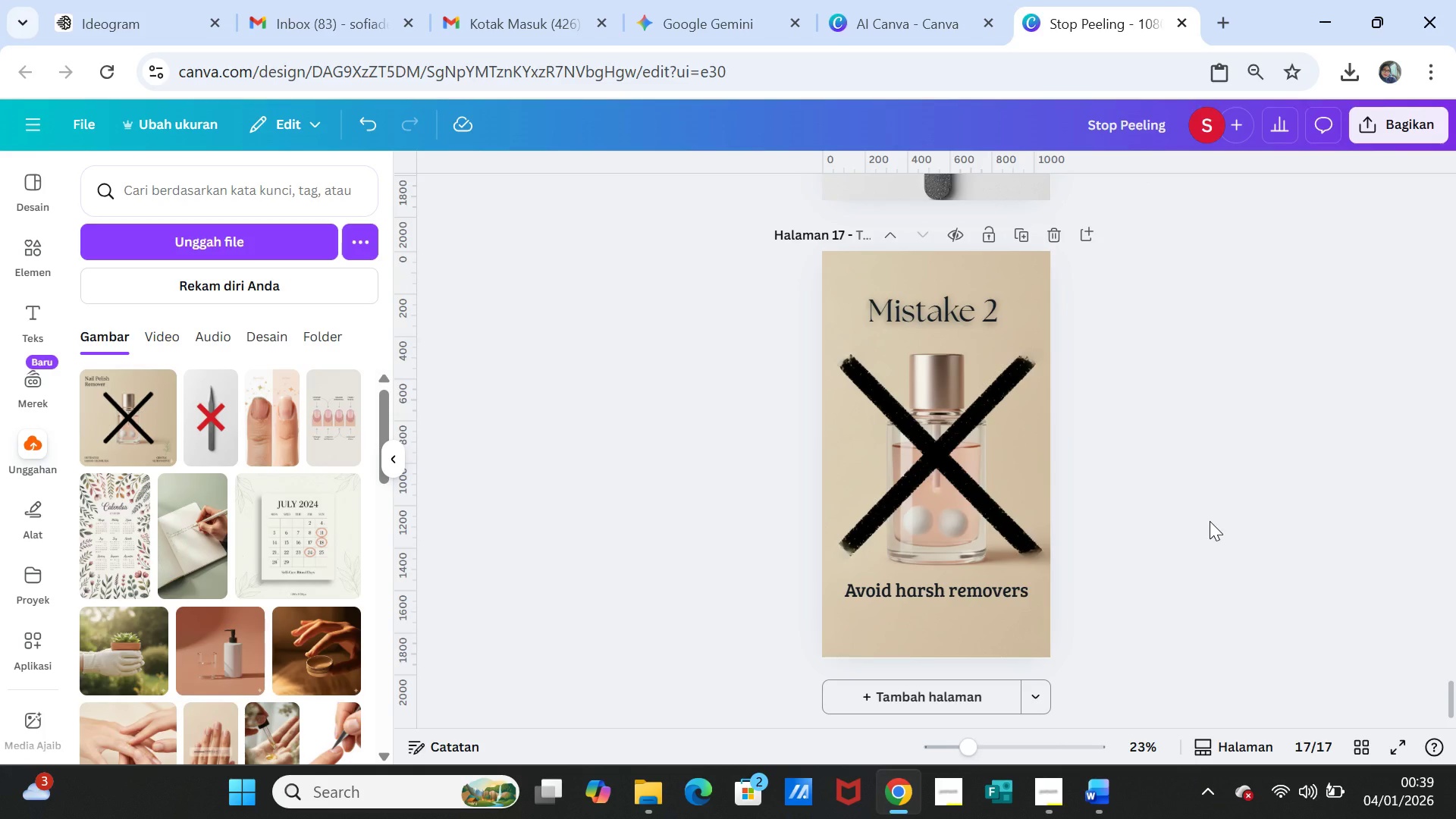 
scroll: coordinate [1210, 521], scroll_direction: down, amount: 1.0
 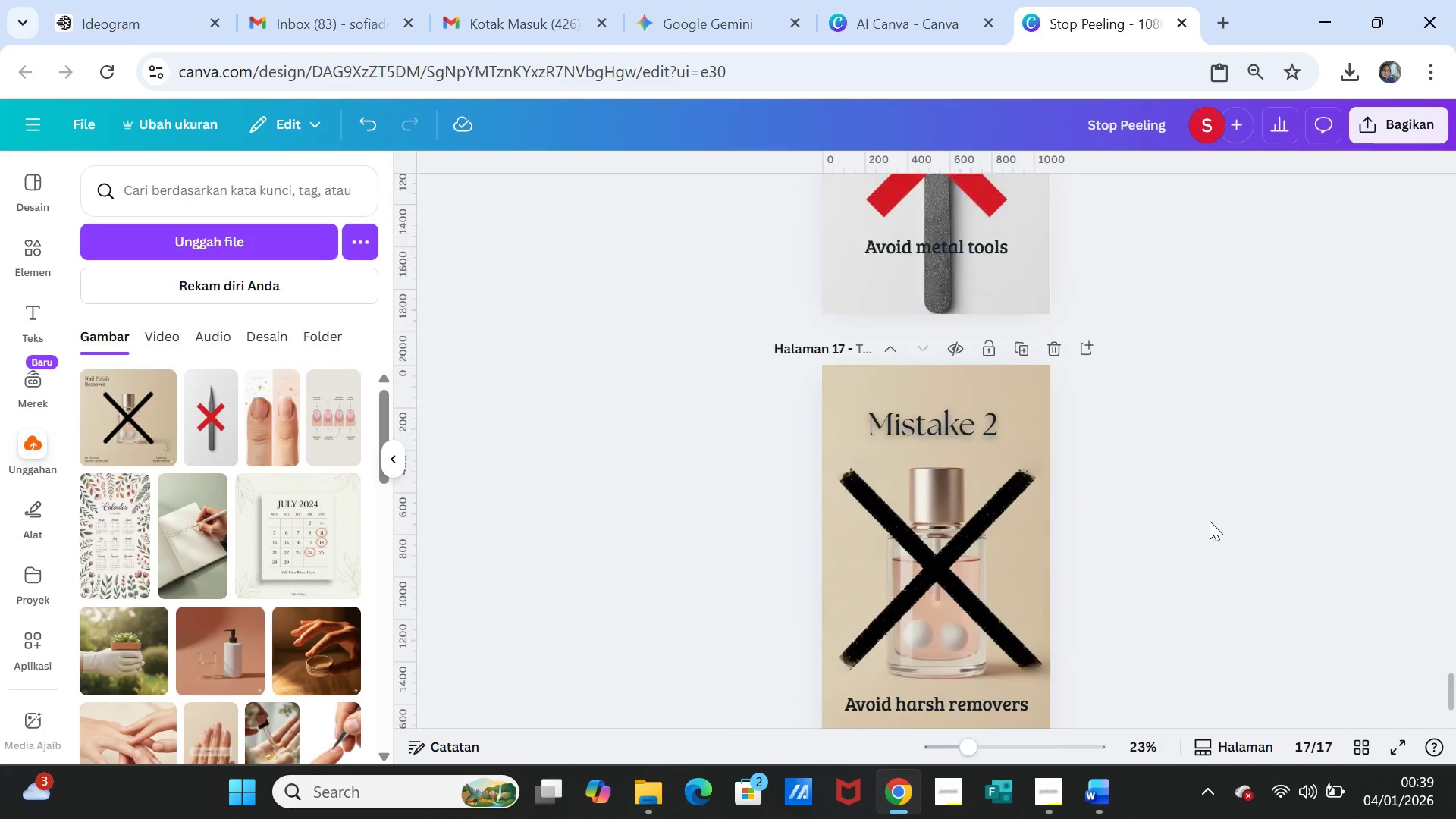 
scroll: coordinate [1210, 521], scroll_direction: up, amount: 3.0
 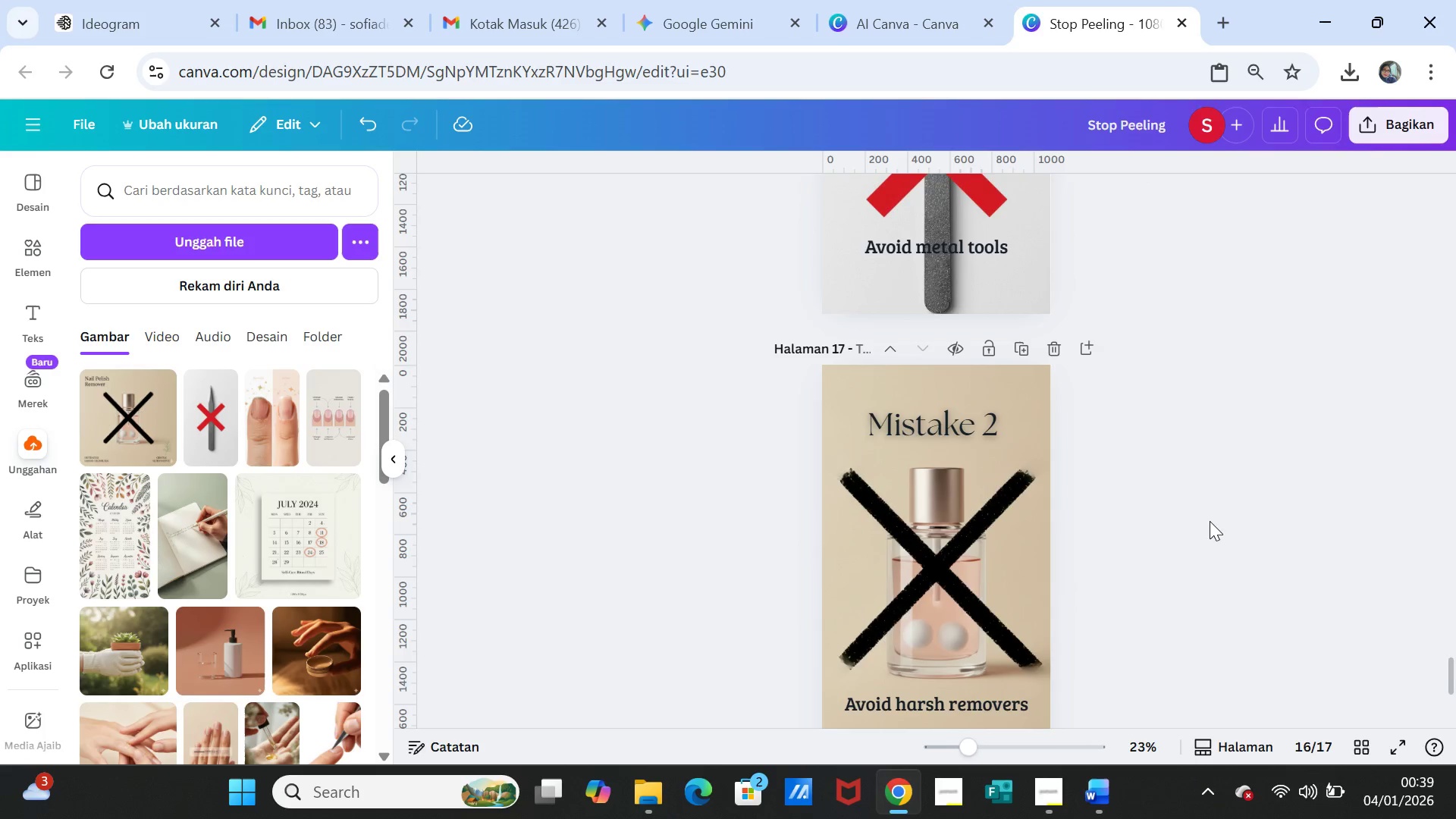 
scroll: coordinate [1210, 521], scroll_direction: down, amount: 2.0
 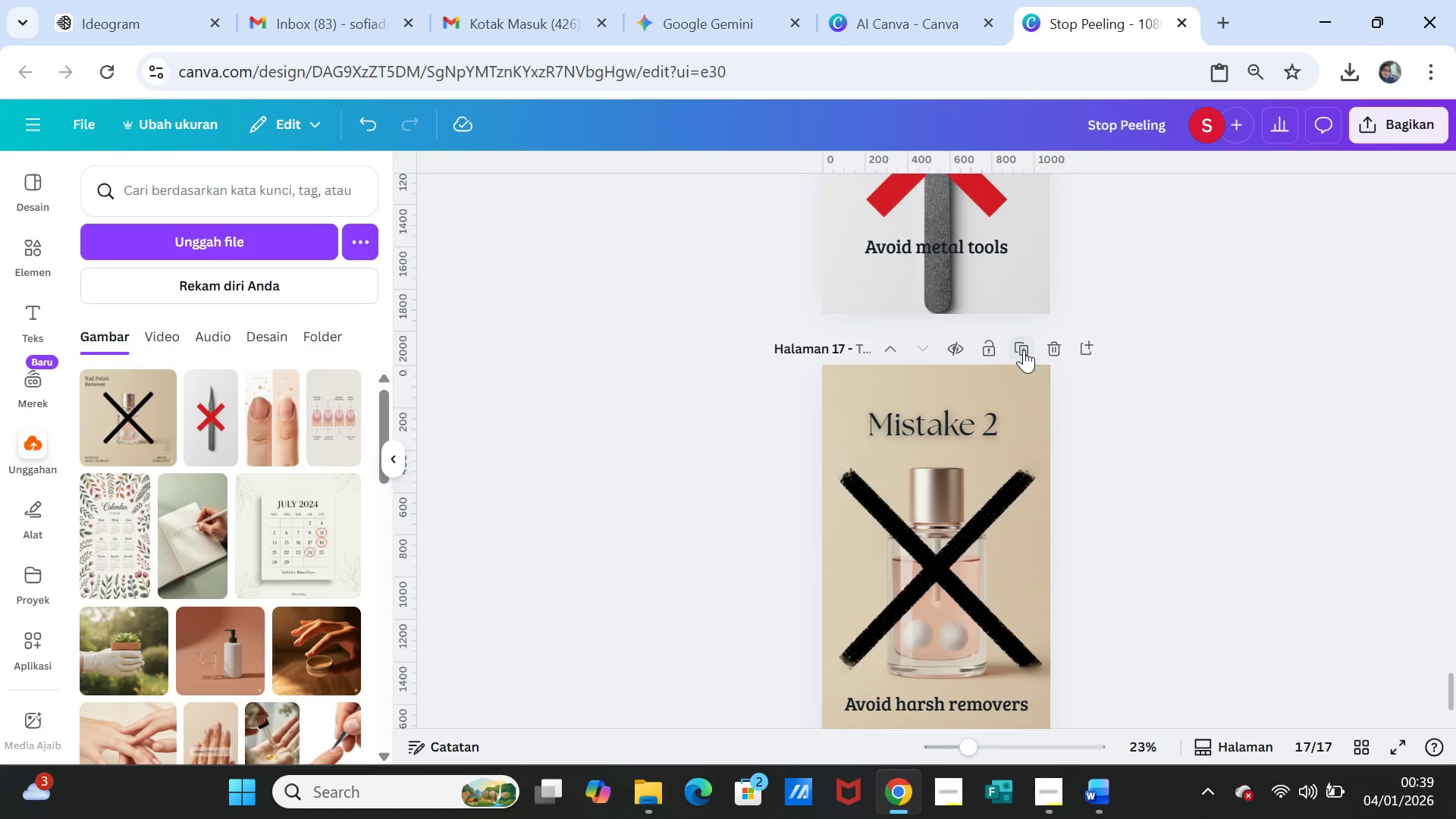 
left_click([1024, 350])
 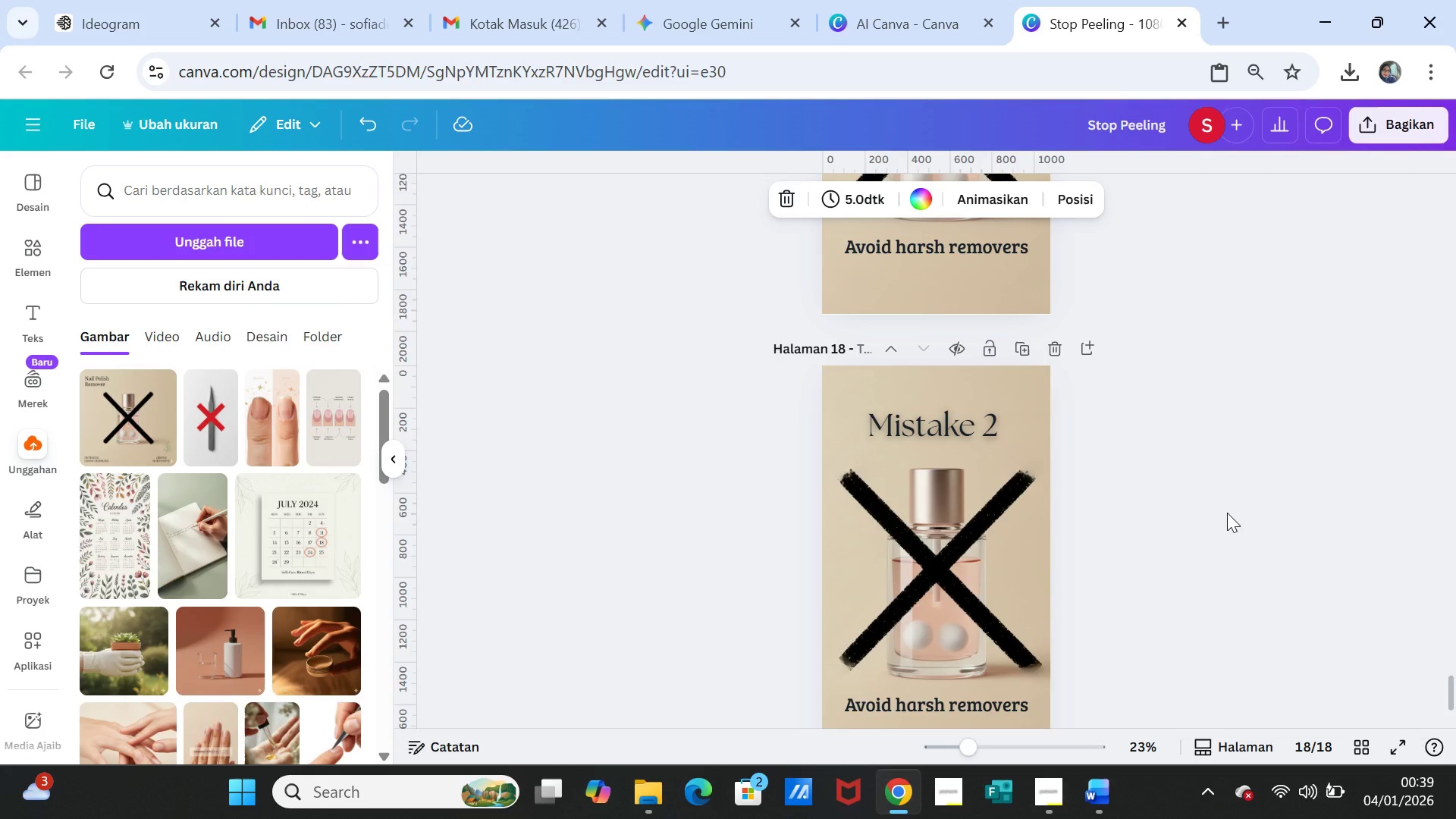 
scroll: coordinate [1226, 517], scroll_direction: down, amount: 3.0
 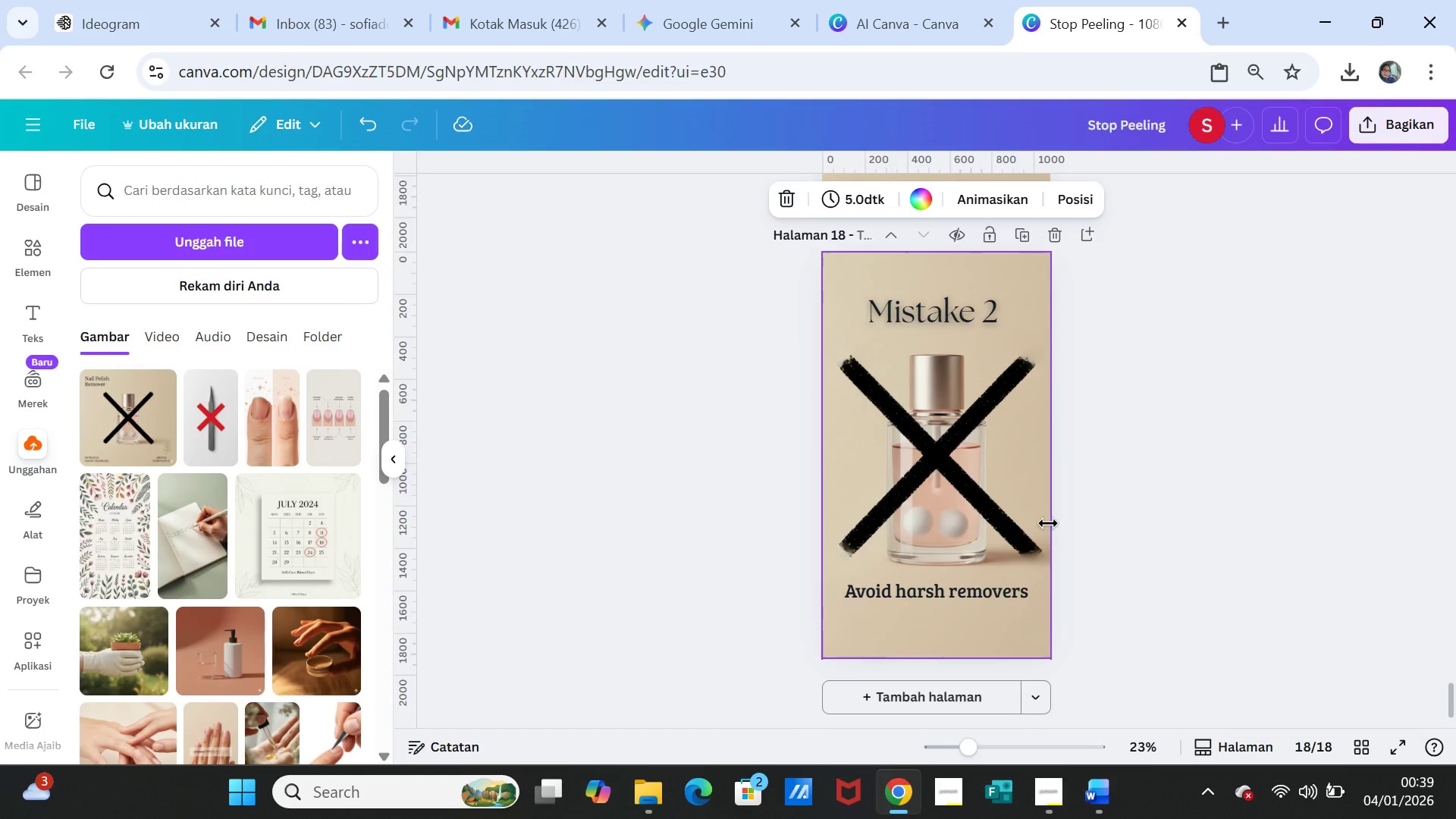 
left_click([1048, 523])
 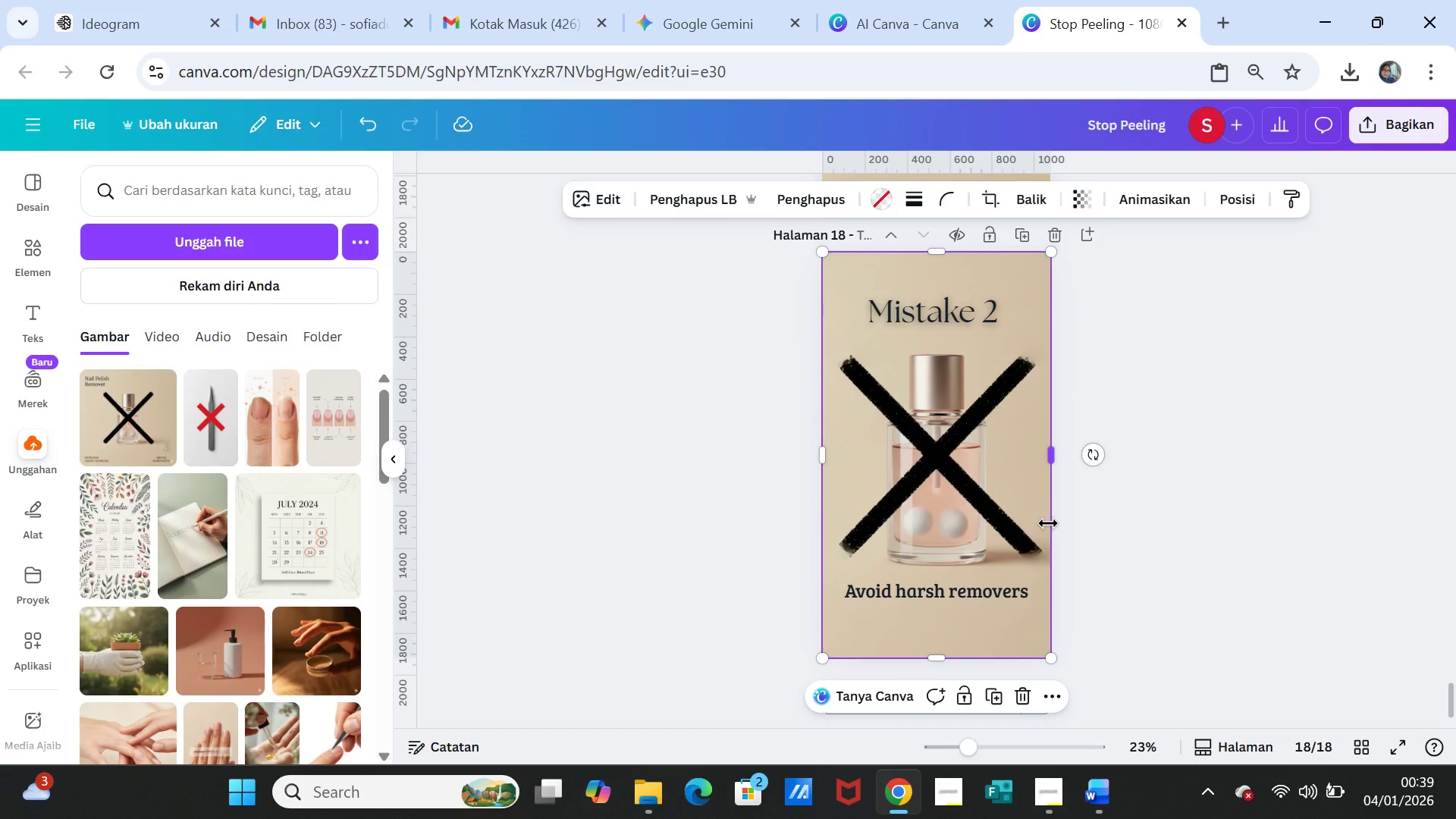 
key(Delete)
 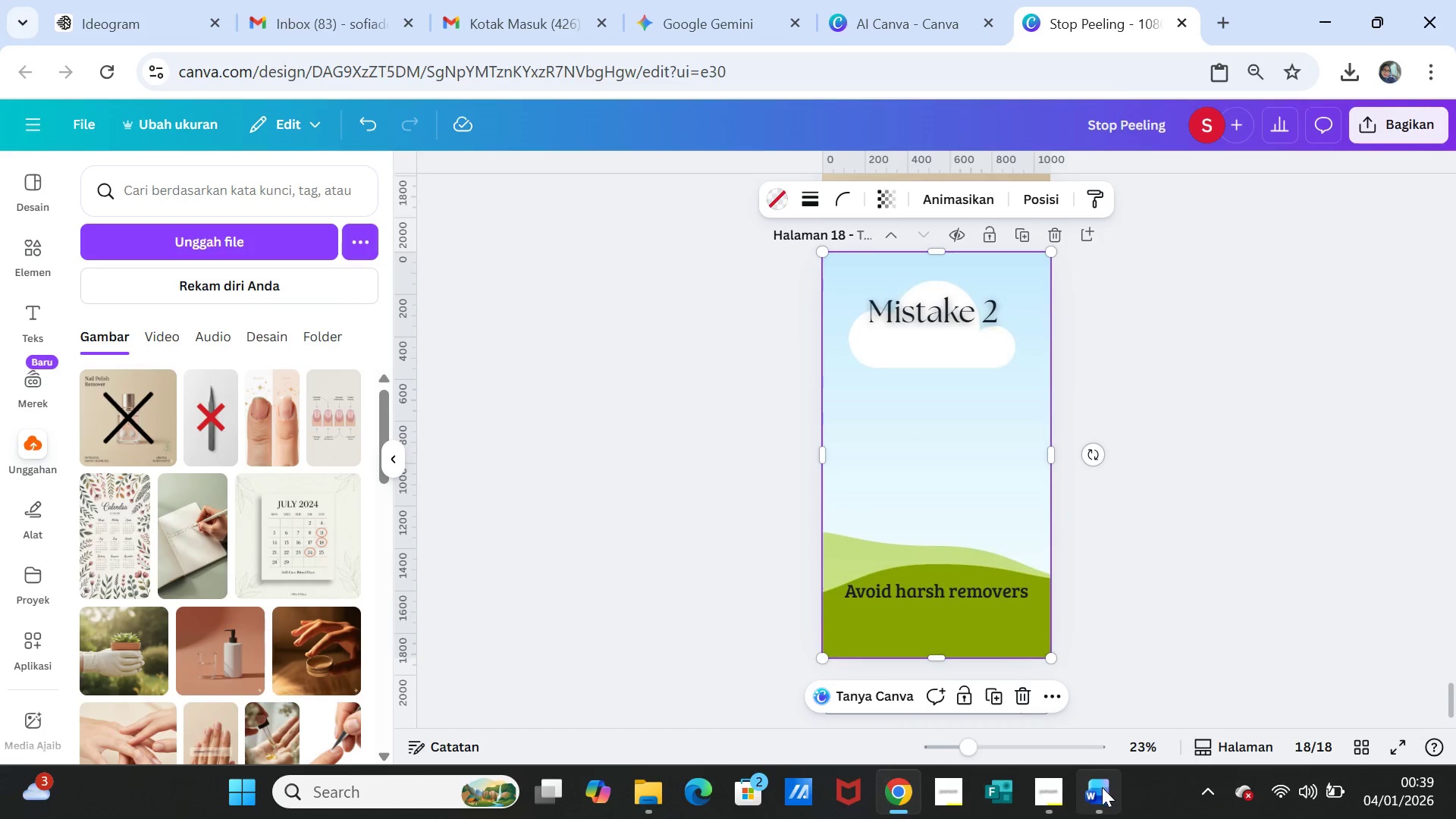 
left_click([1102, 787])
 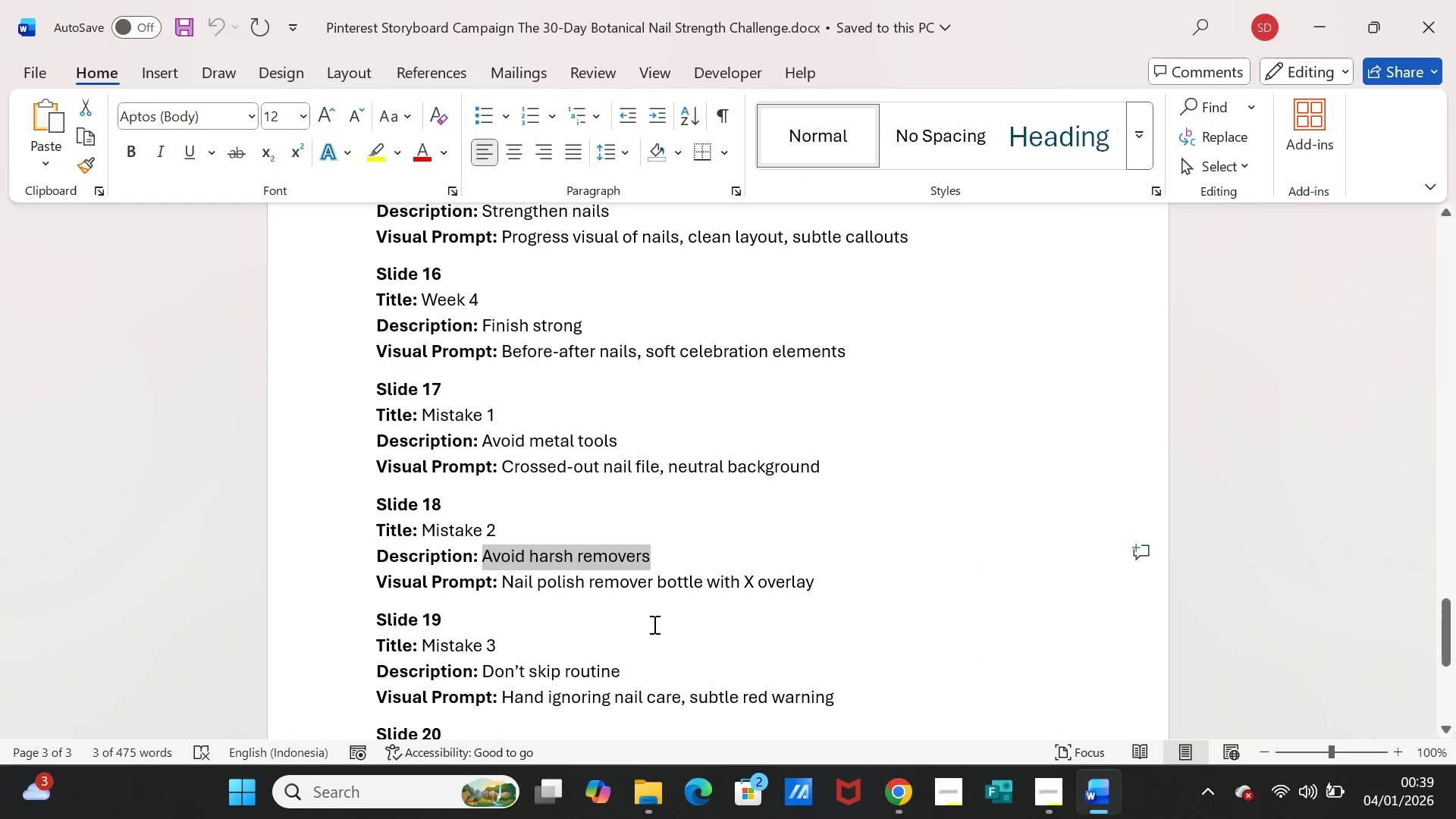 
scroll: coordinate [640, 631], scroll_direction: down, amount: 2.0
 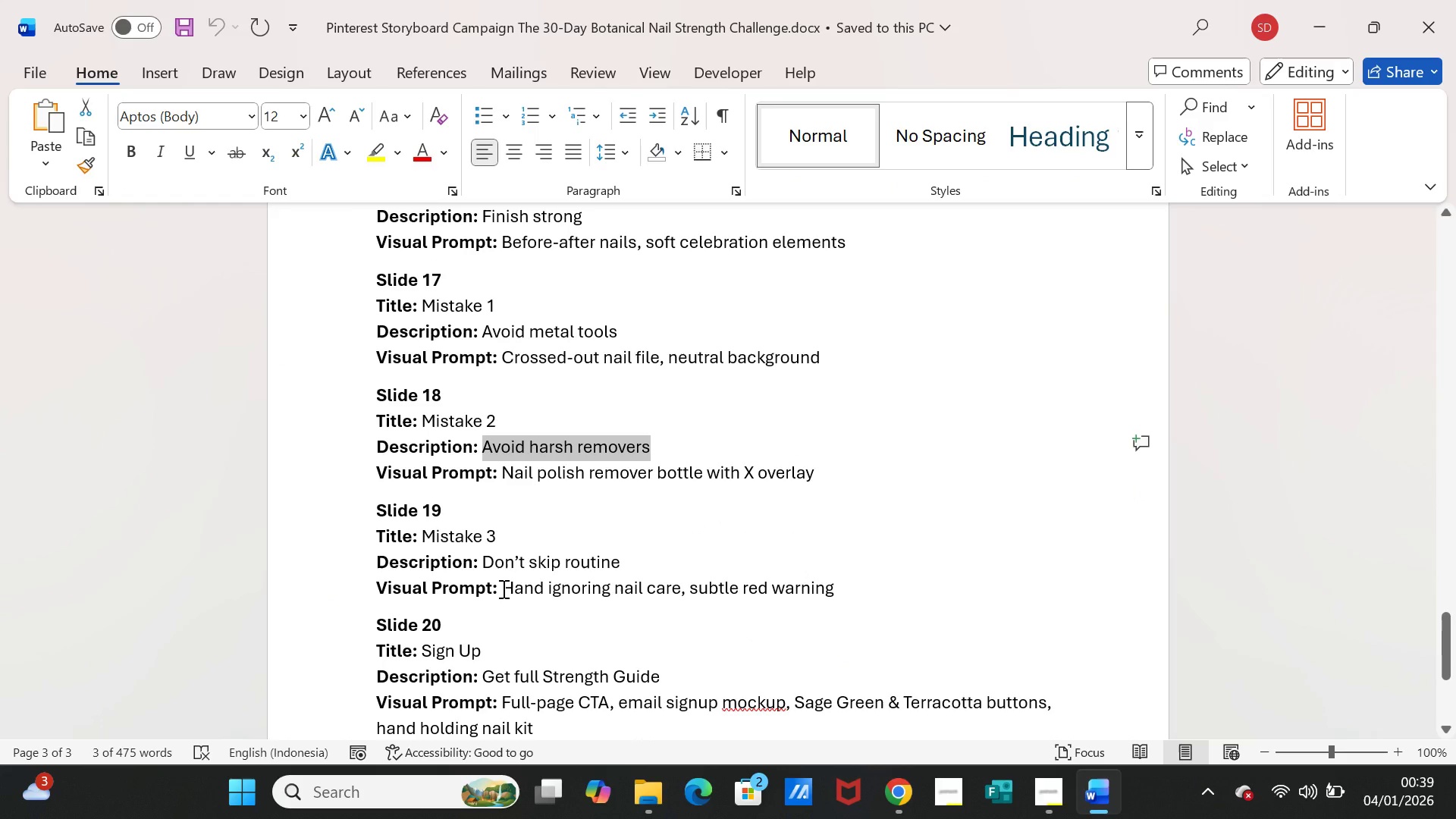 
left_click_drag(start_coordinate=[502, 588], to_coordinate=[801, 585])
 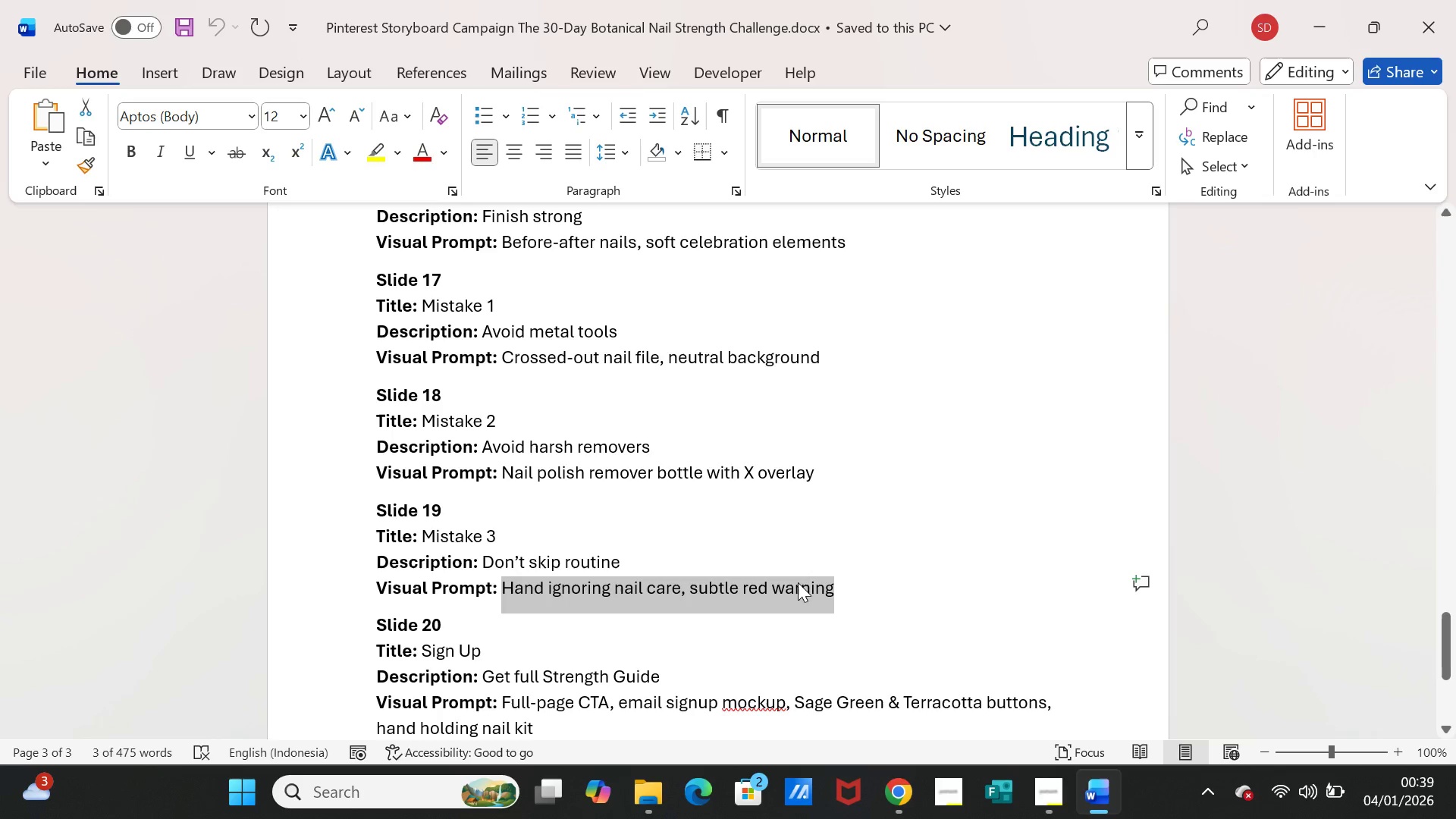 
key(Control+C)
 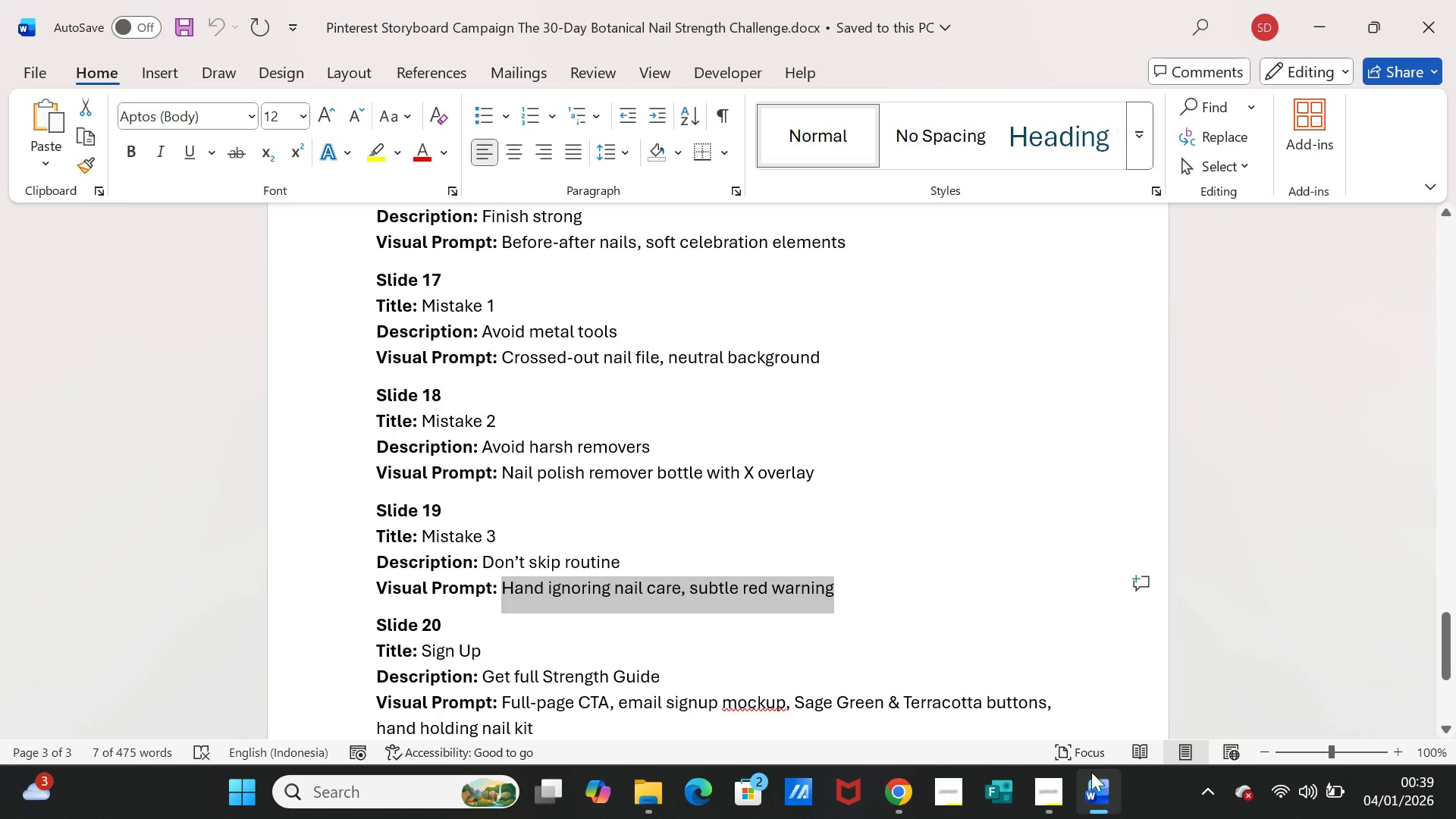 
left_click([1096, 785])
 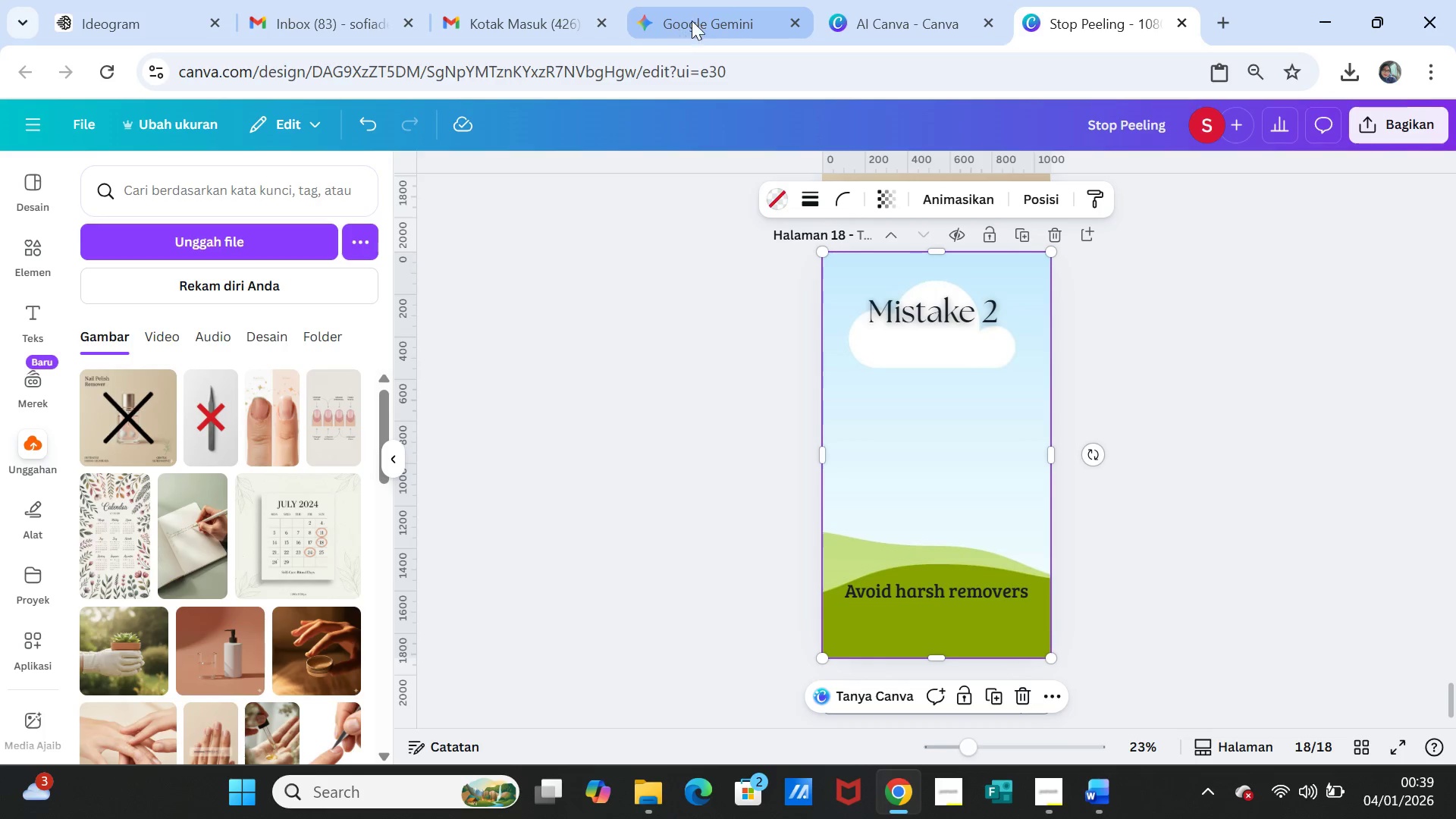 
left_click([700, 13])
 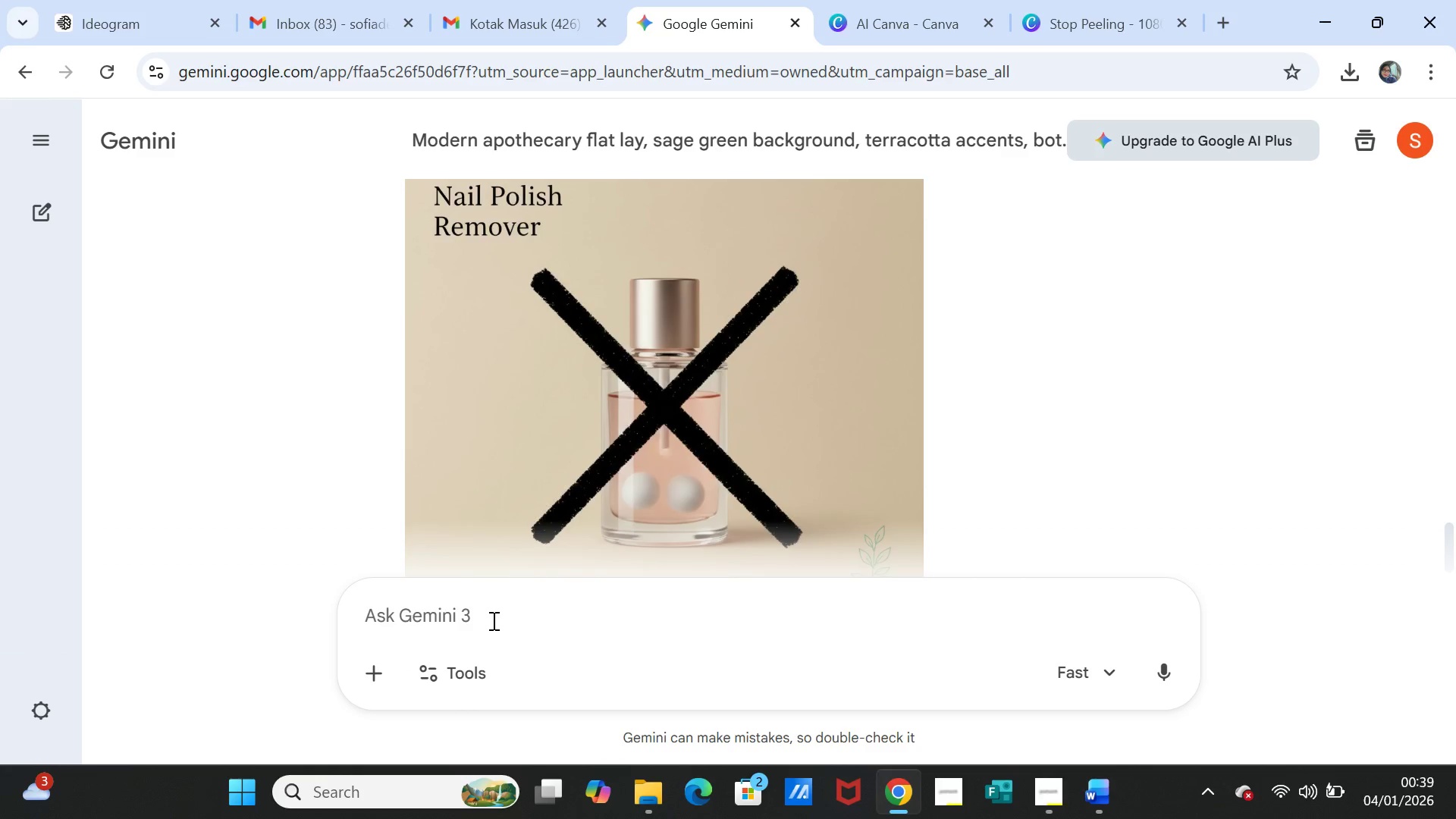 
left_click([490, 623])
 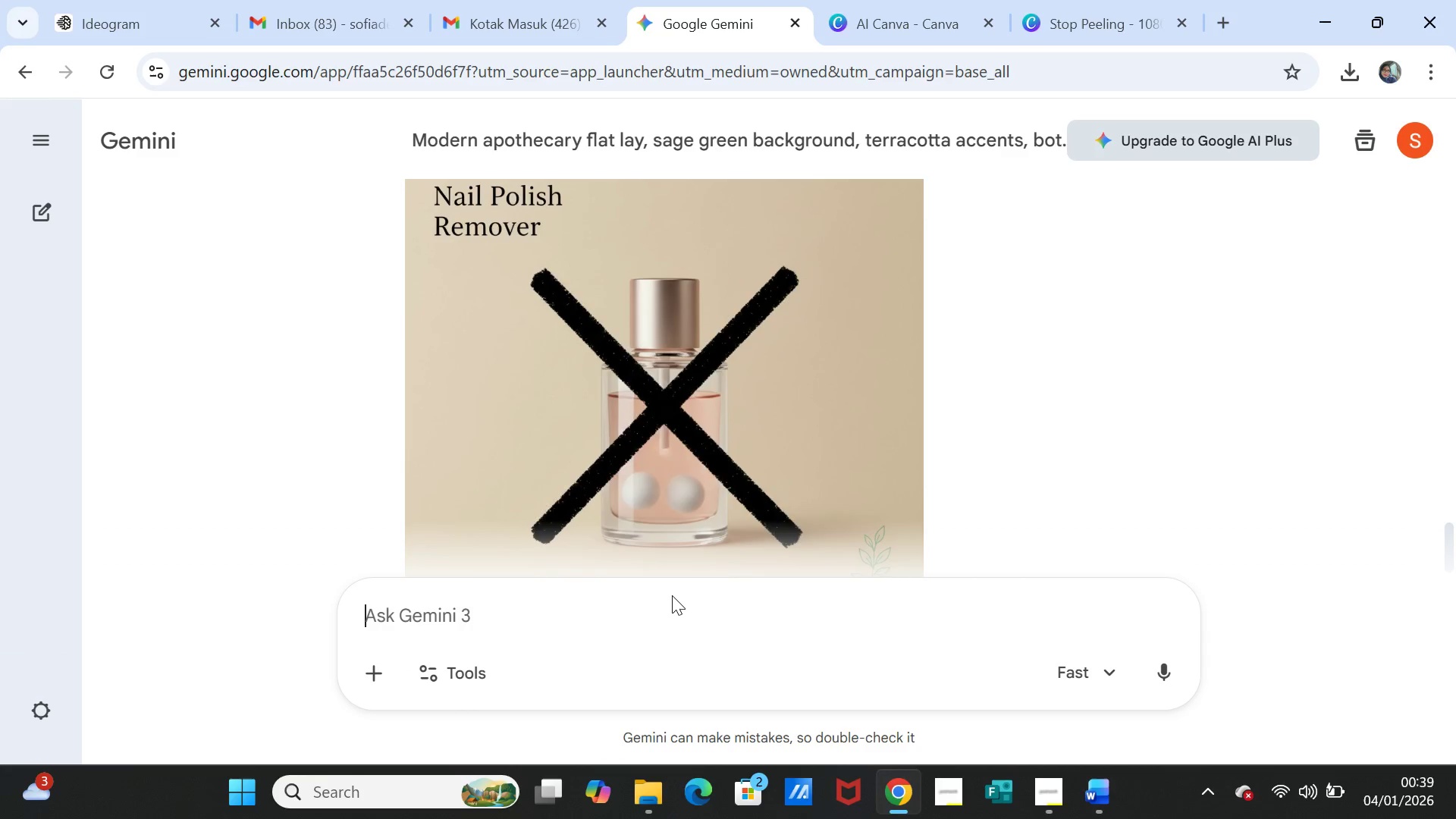 
key(Control+V)
 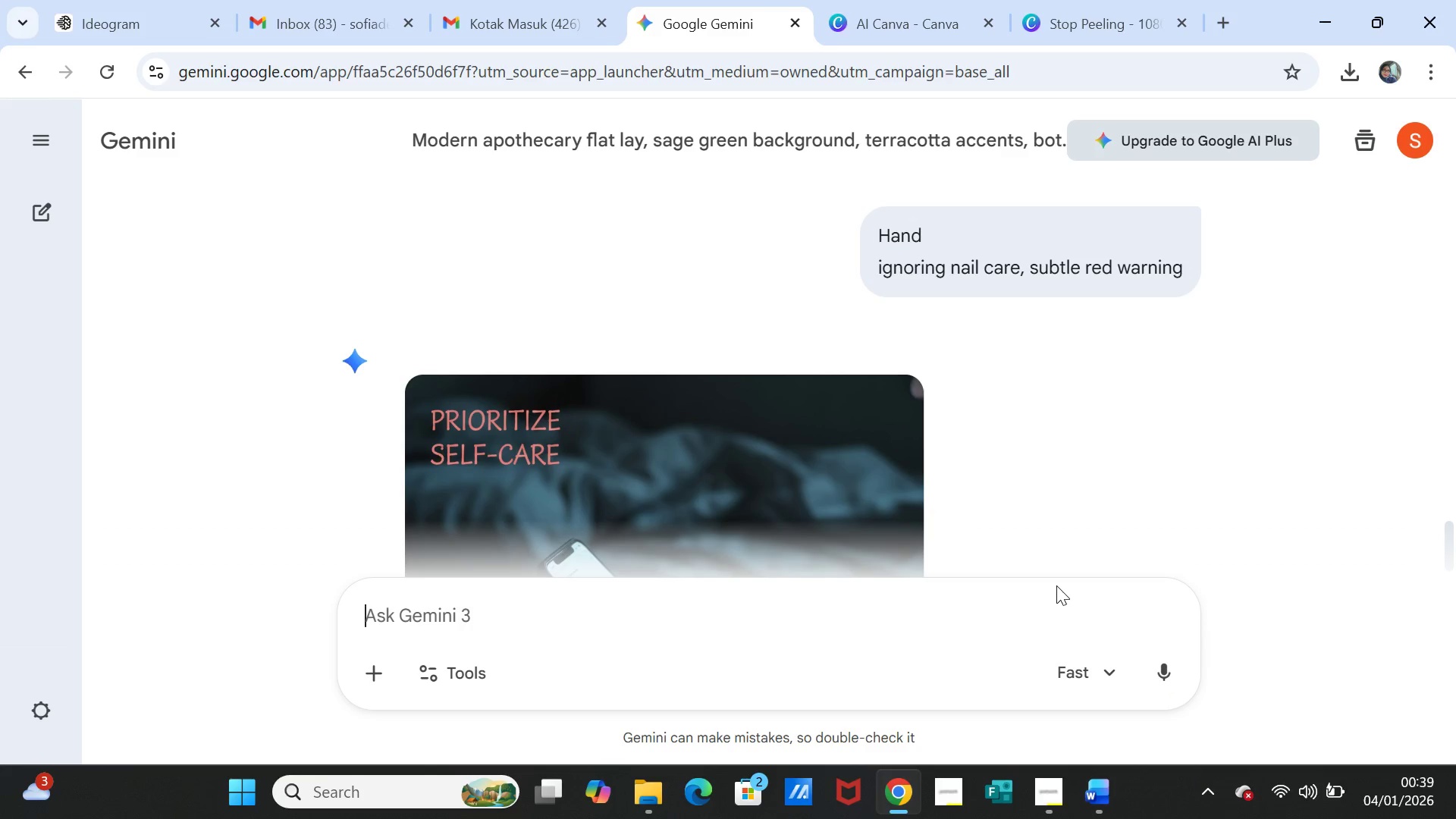 
wait(29.06)
 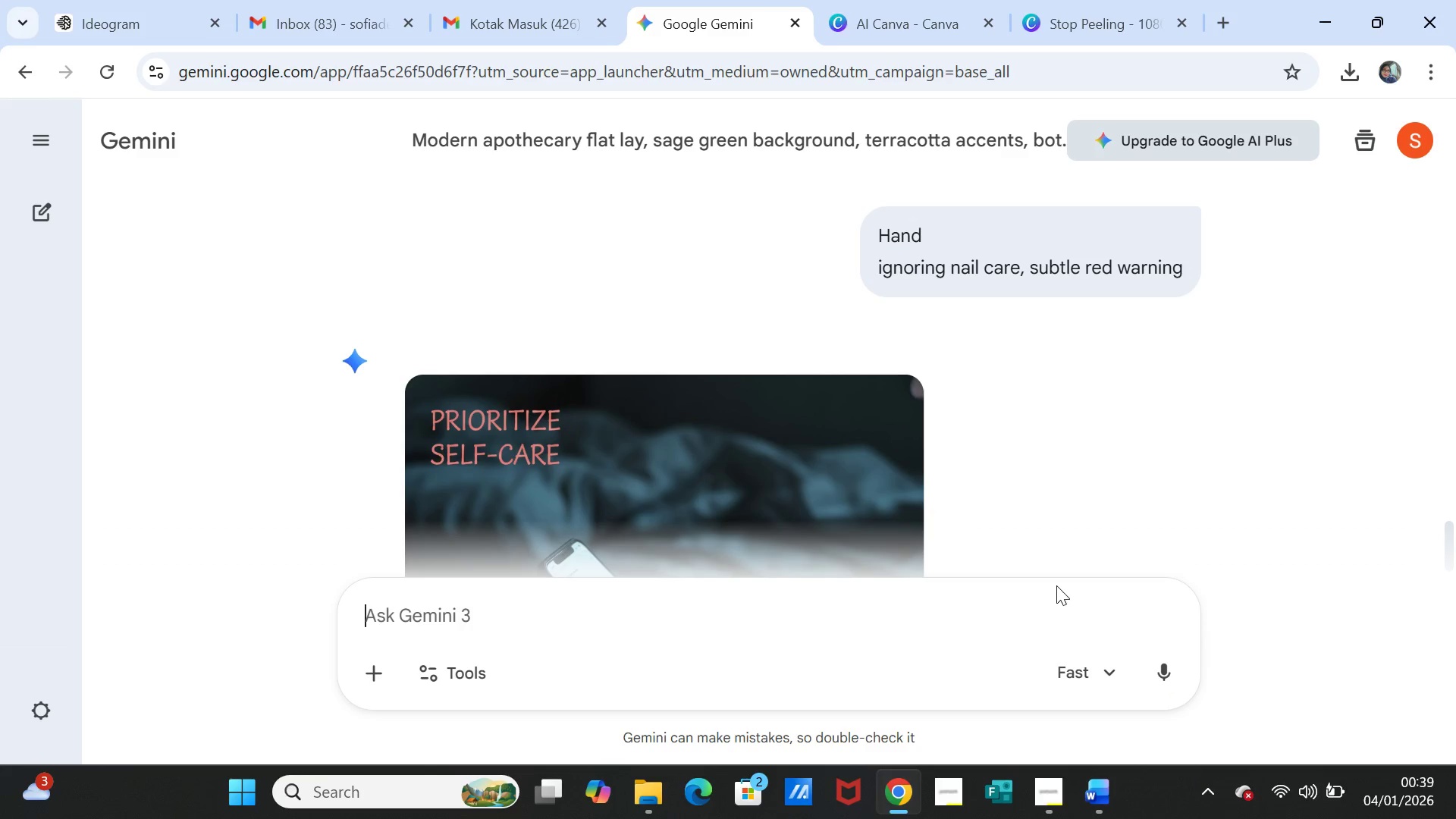 
scroll: coordinate [827, 492], scroll_direction: down, amount: 3.0
 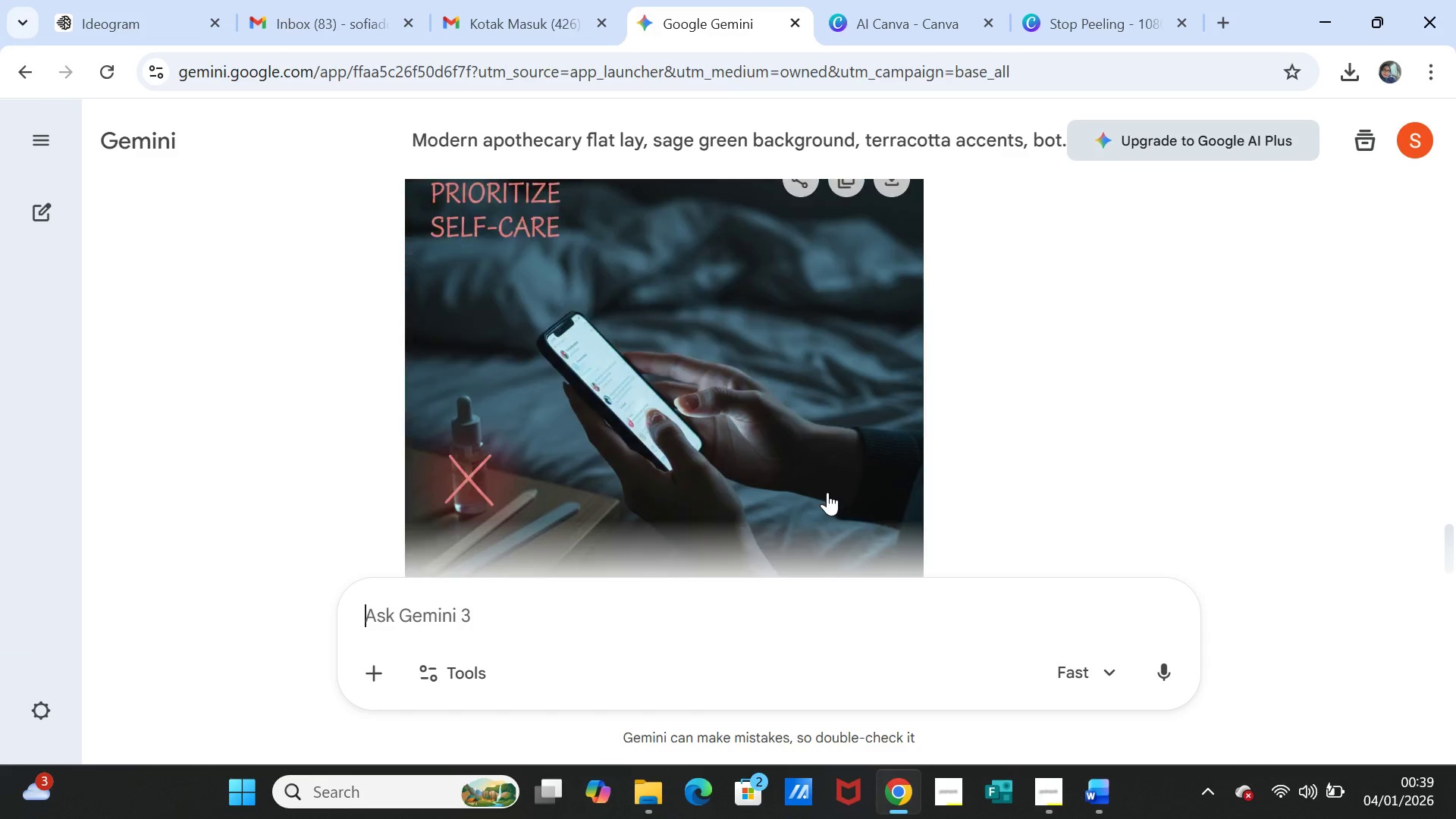 
scroll: coordinate [827, 492], scroll_direction: up, amount: 2.0
 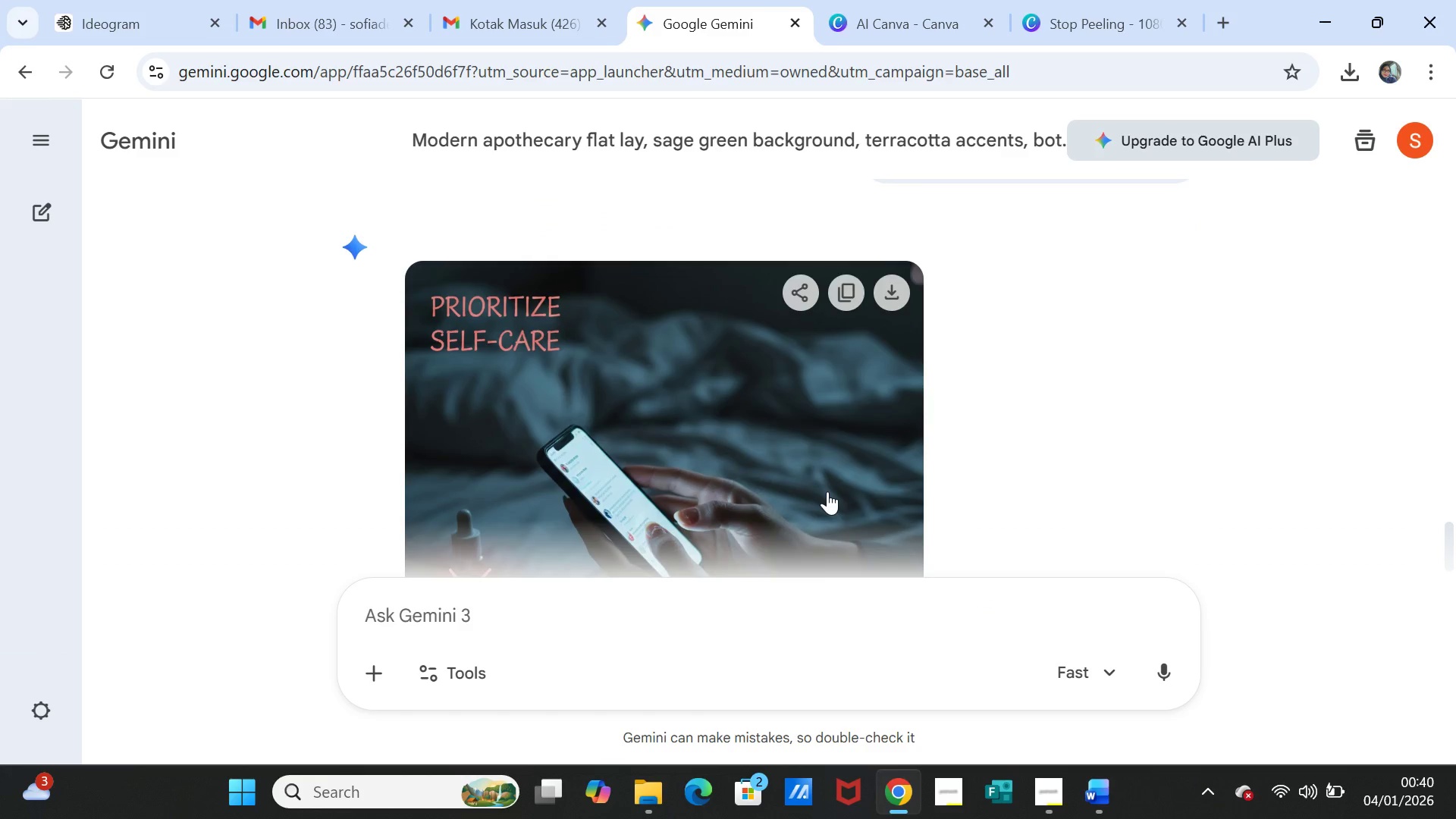 
scroll: coordinate [827, 491], scroll_direction: down, amount: 1.0
 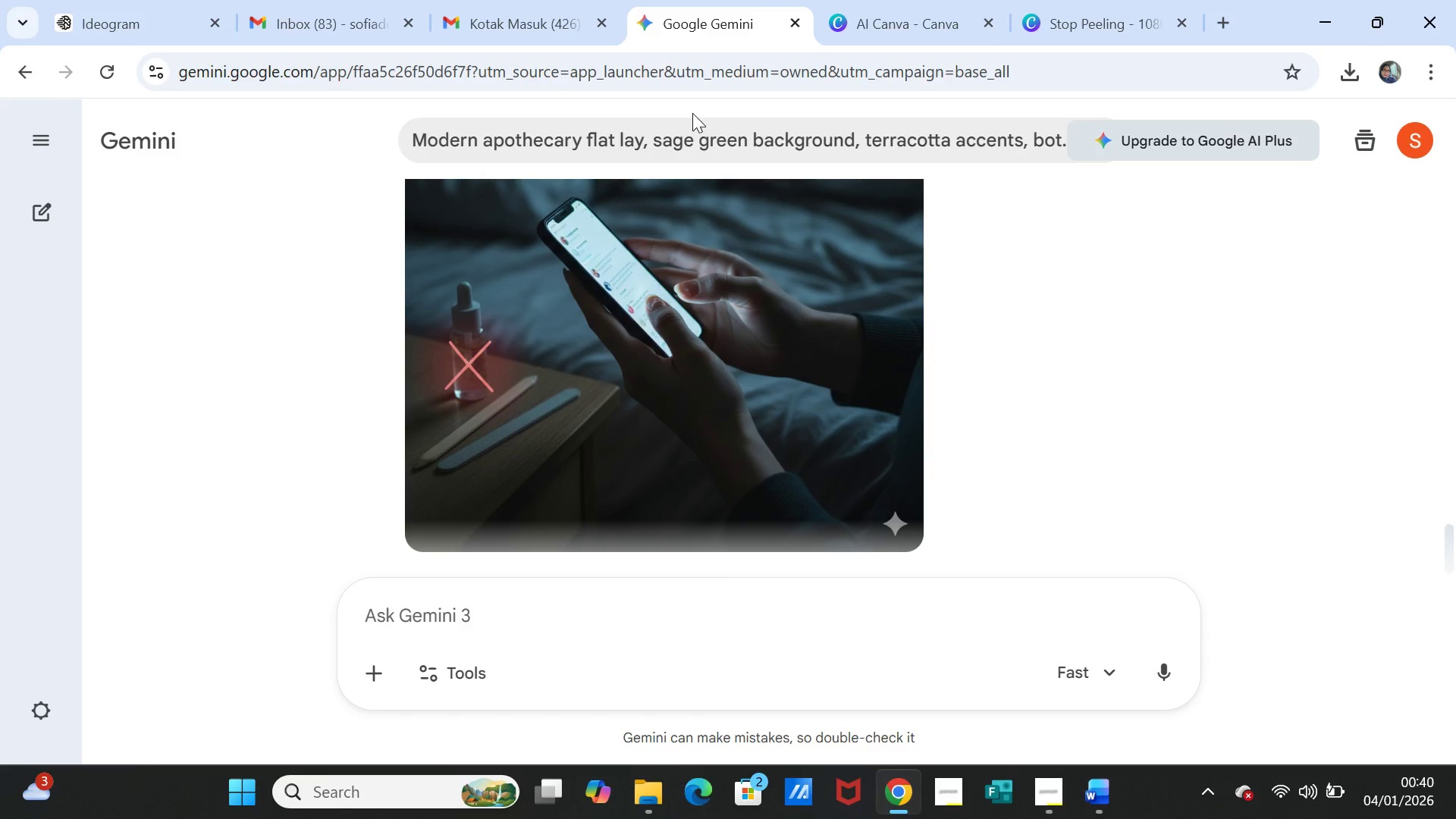 
left_click([904, 14])
 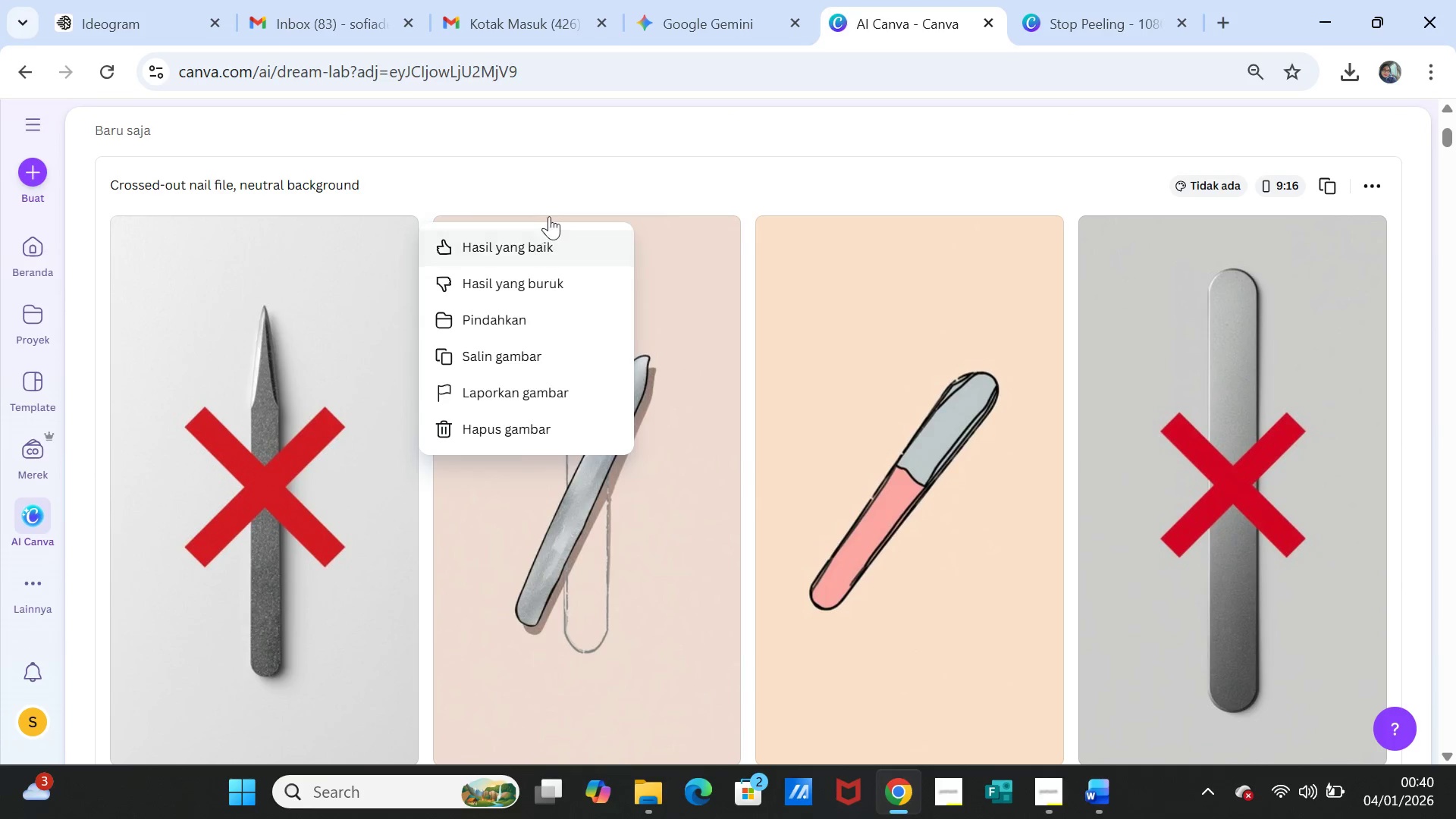 
scroll: coordinate [551, 216], scroll_direction: up, amount: 4.0
 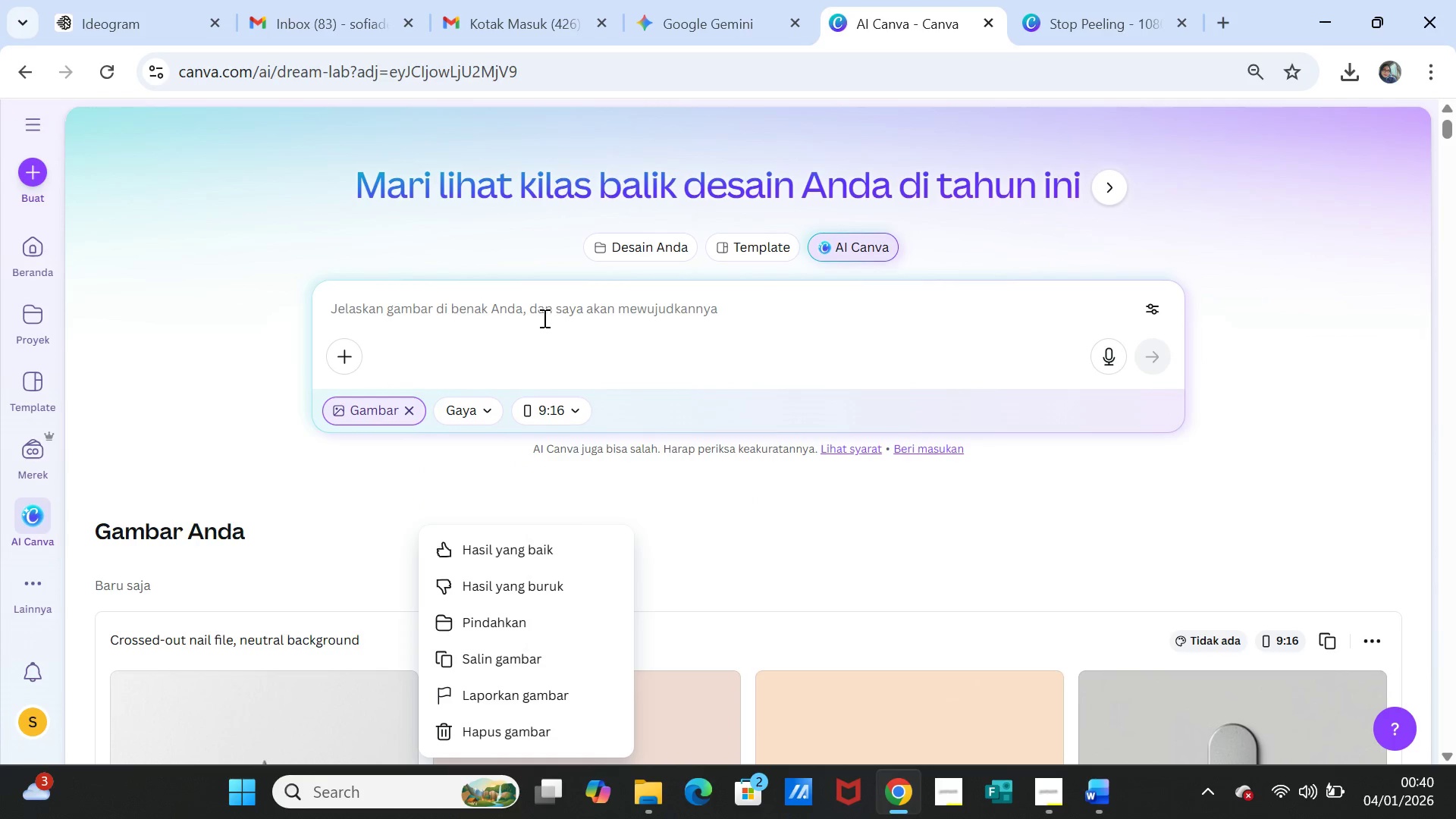 
left_click([543, 318])
 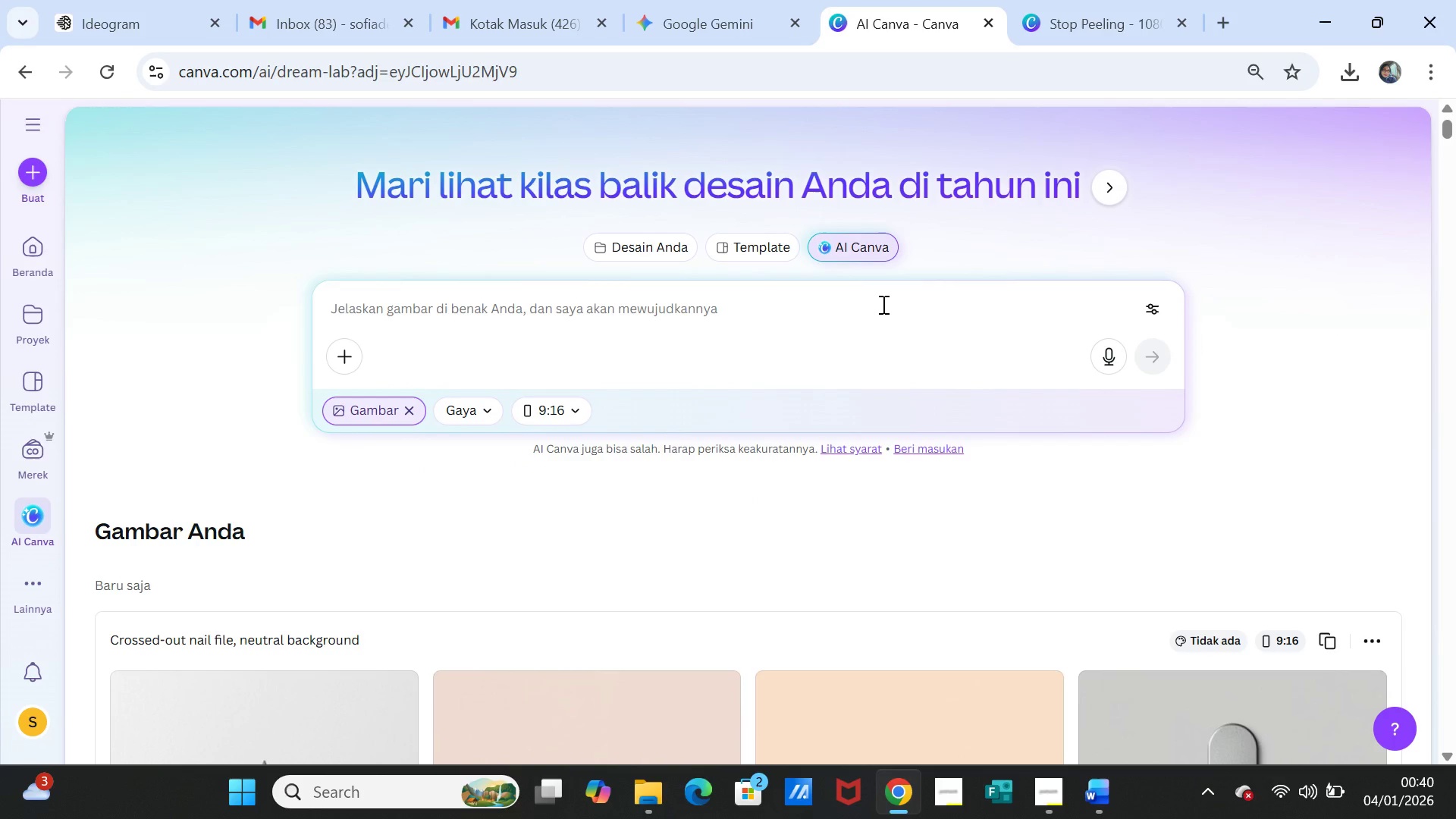 
key(Control+V)
 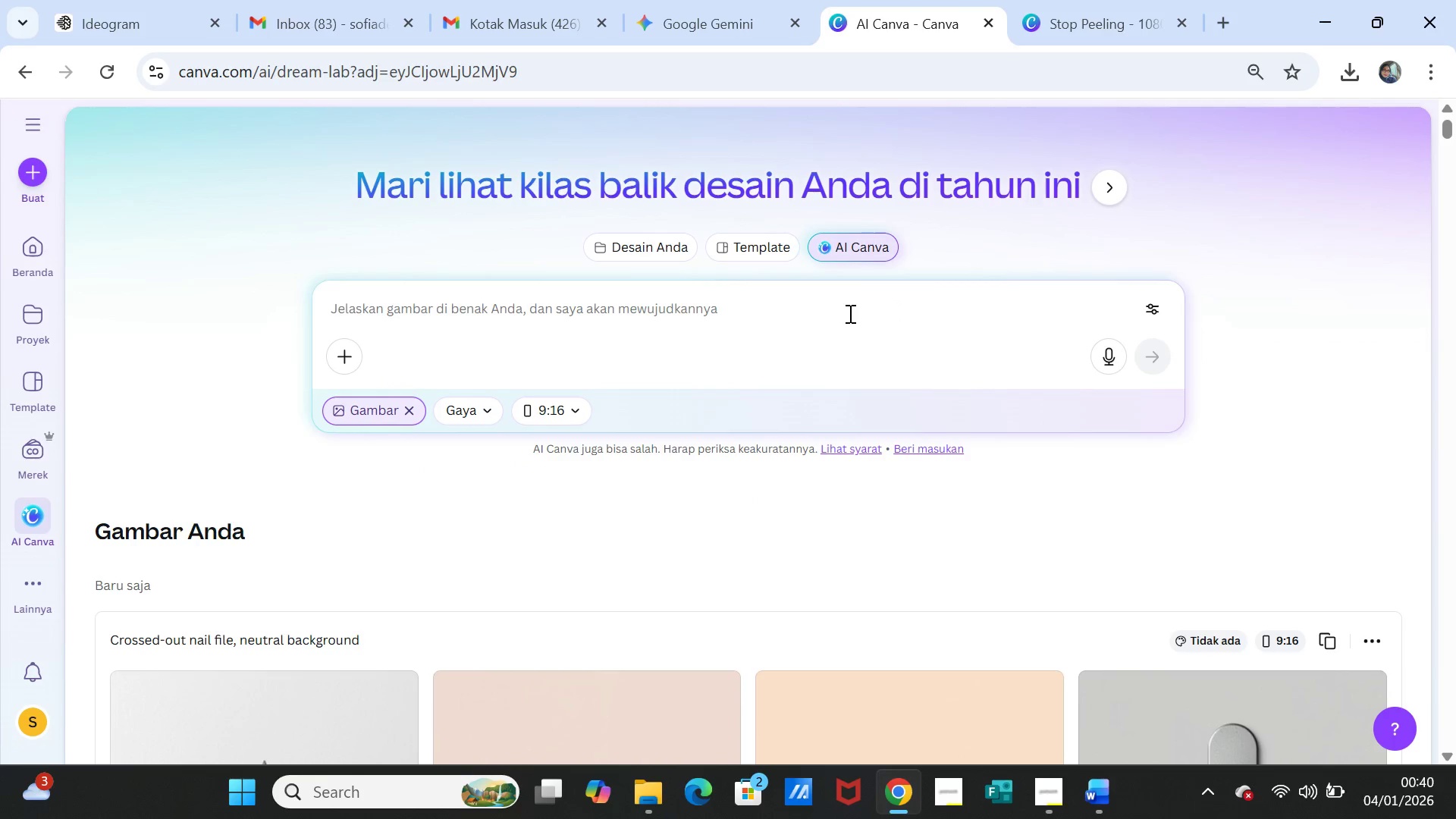 
left_click([849, 313])
 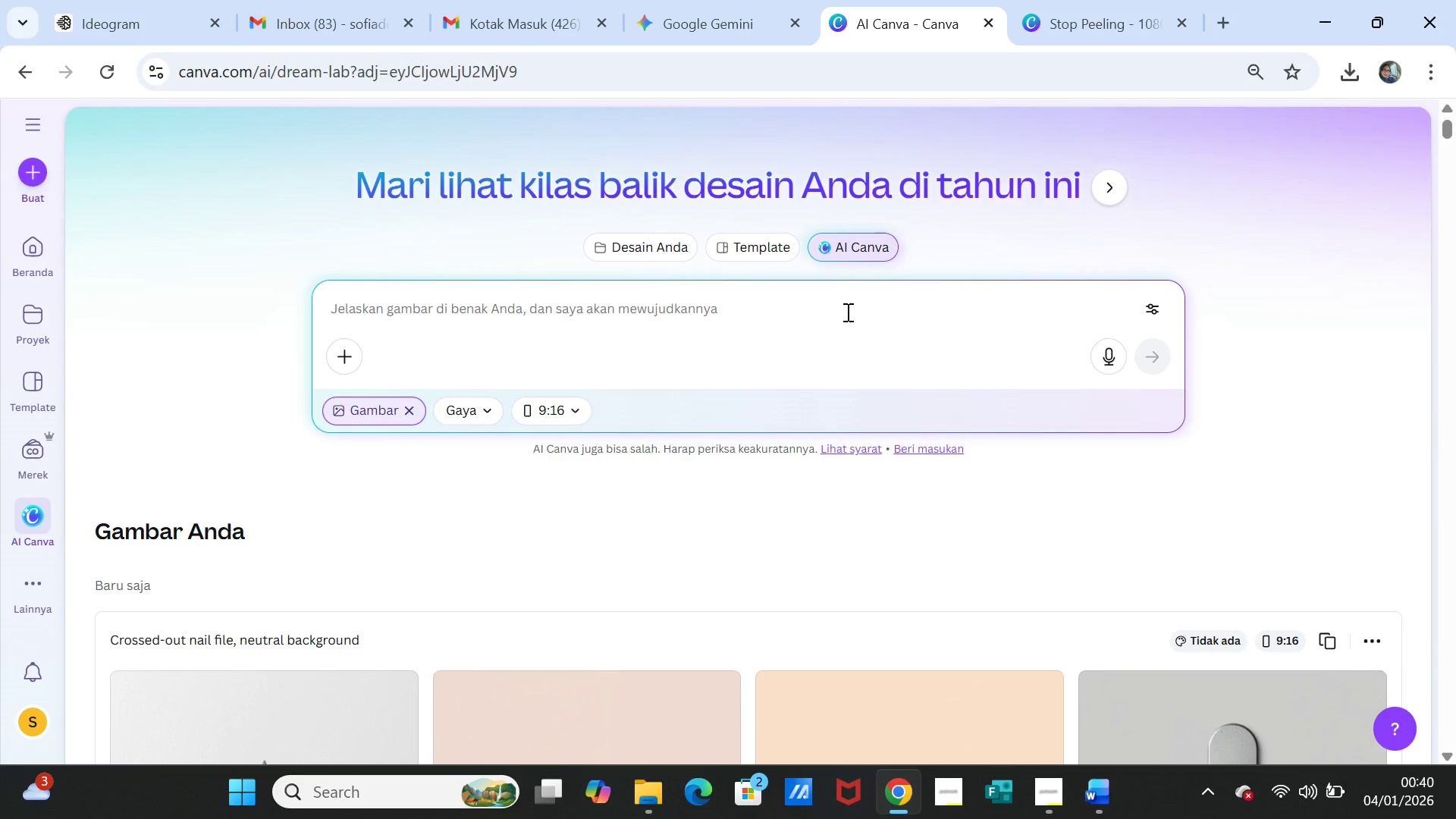 
key(Control+V)
 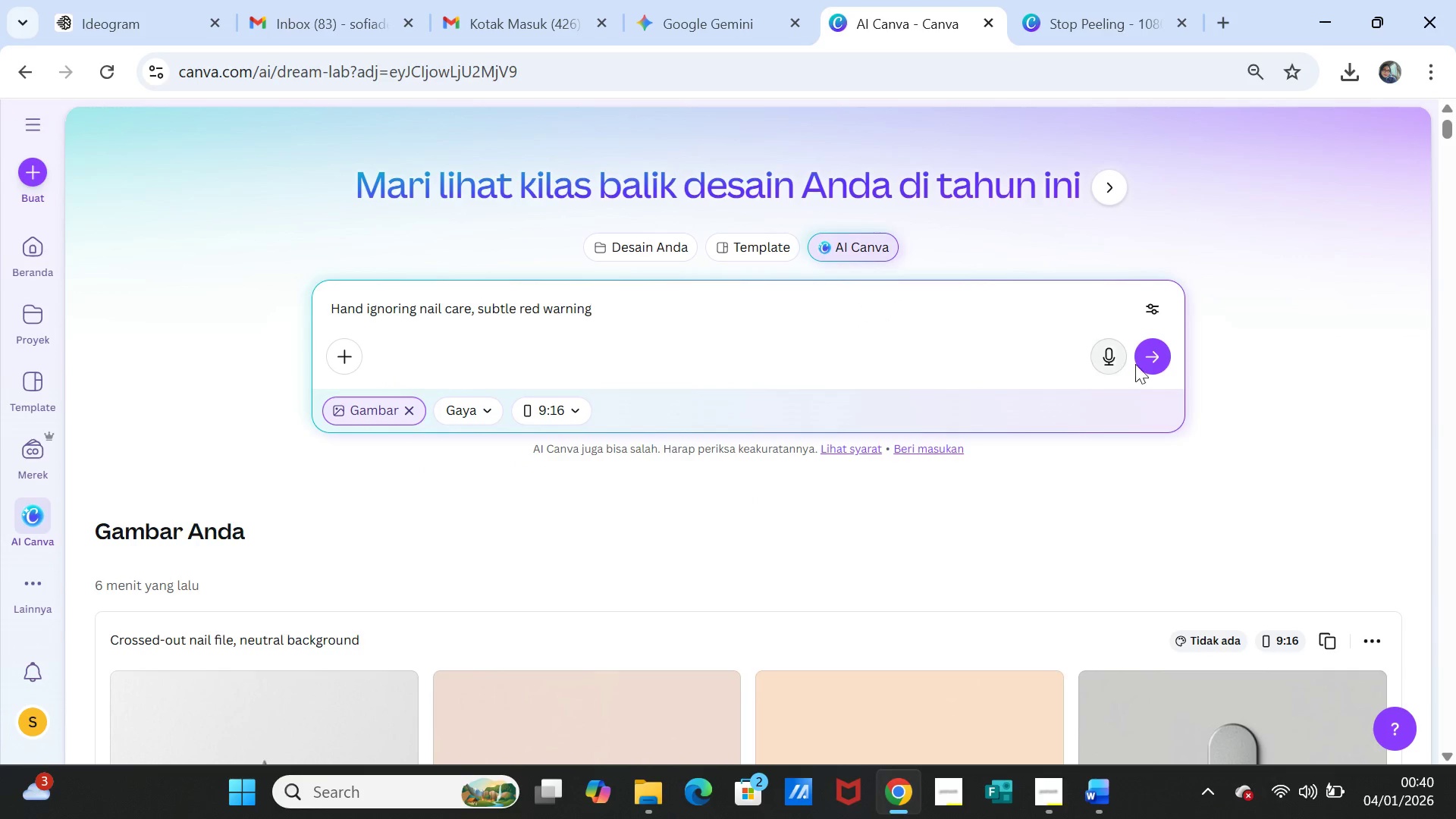 
left_click([1148, 361])
 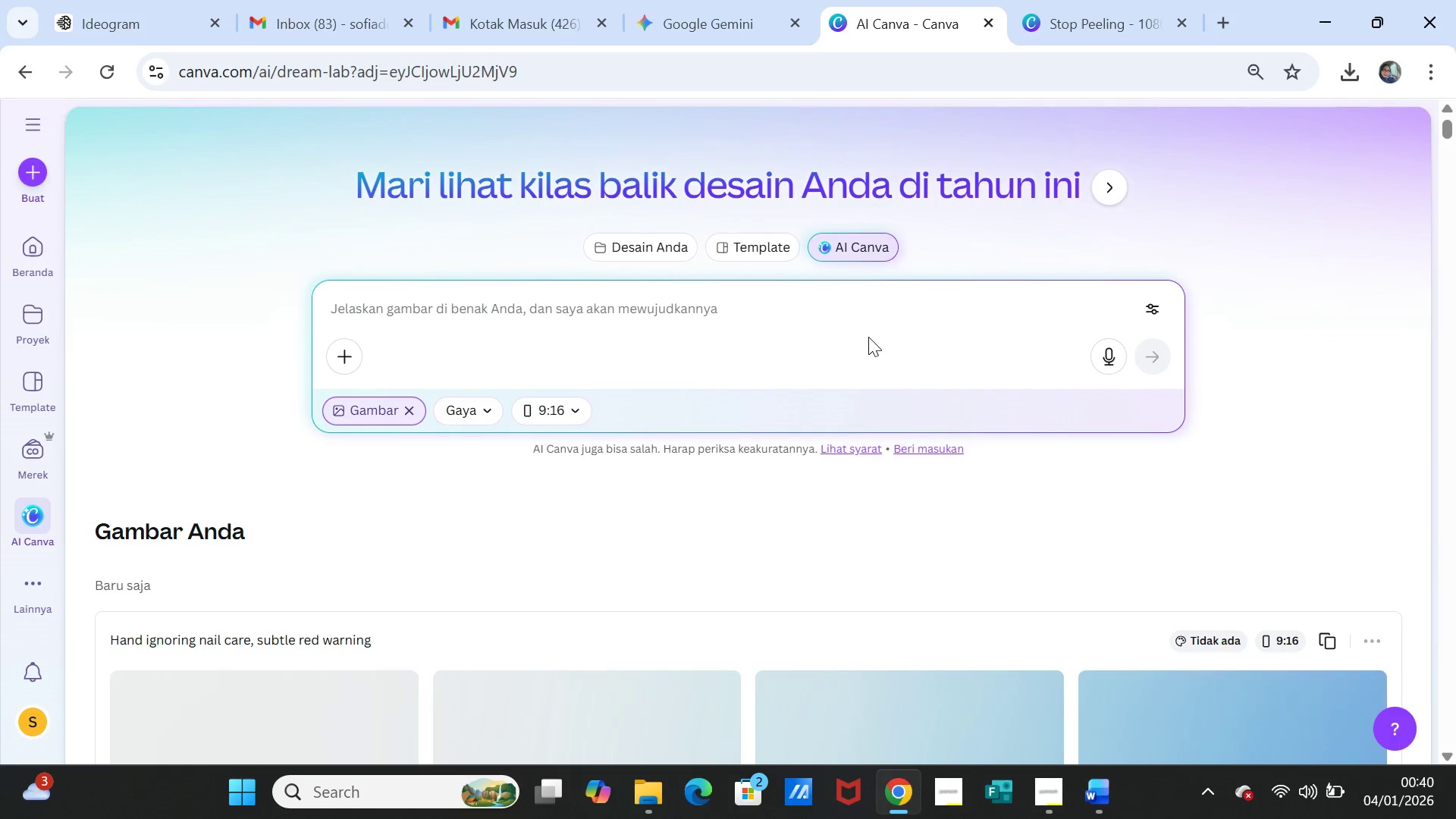 
wait(11.34)
 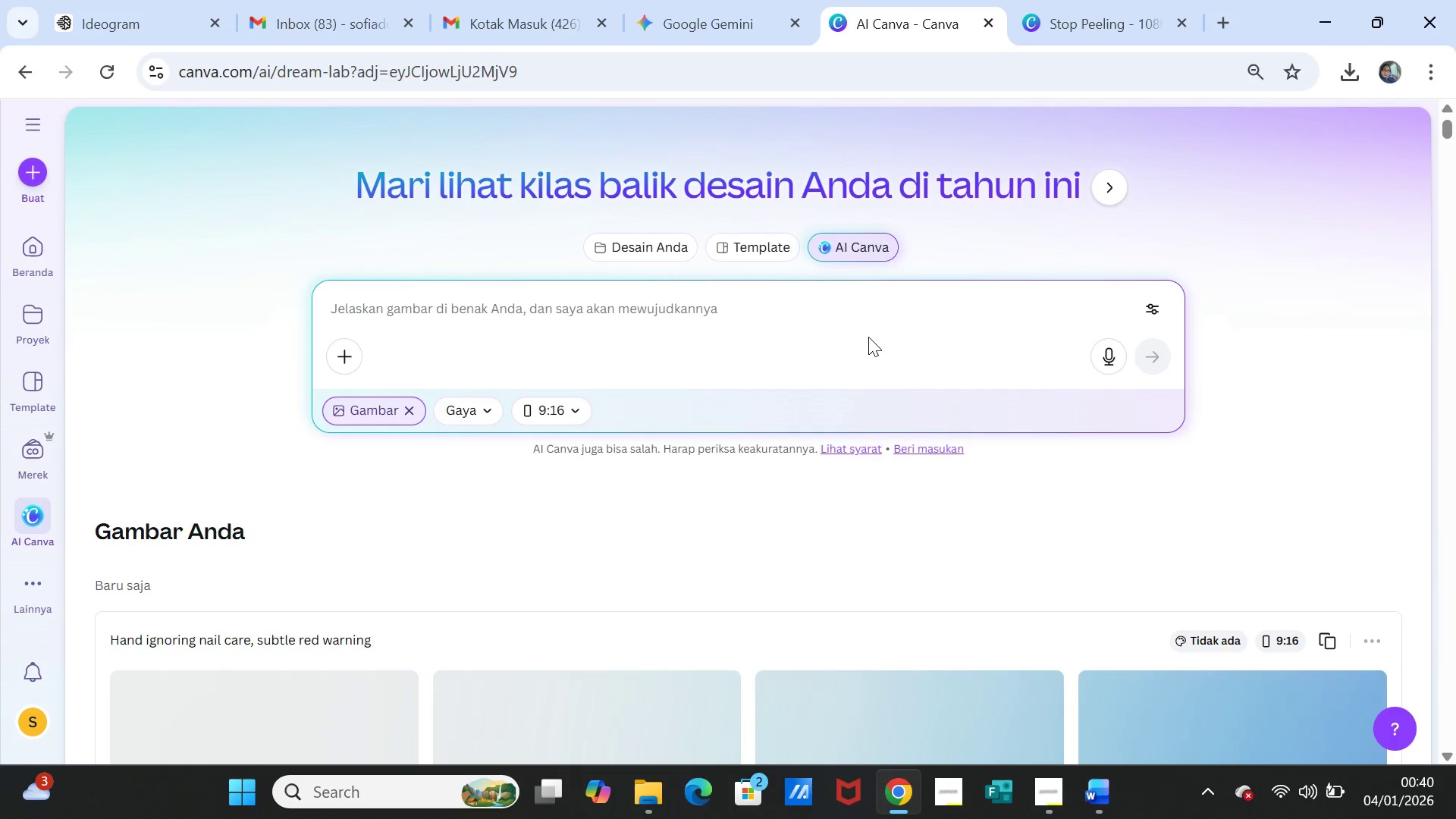 
scroll: coordinate [868, 337], scroll_direction: down, amount: 4.0
 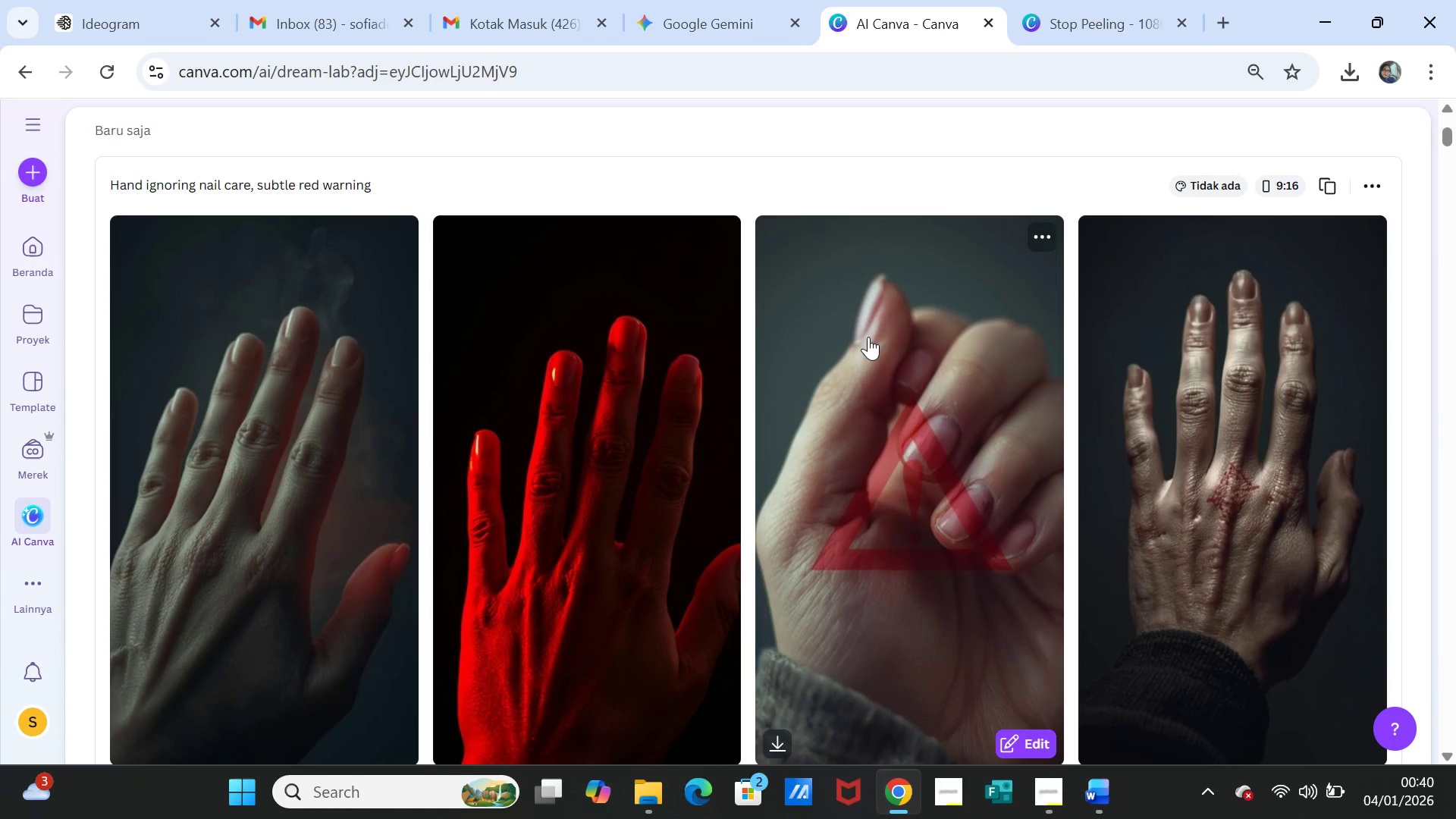 
scroll: coordinate [868, 337], scroll_direction: up, amount: 4.0
 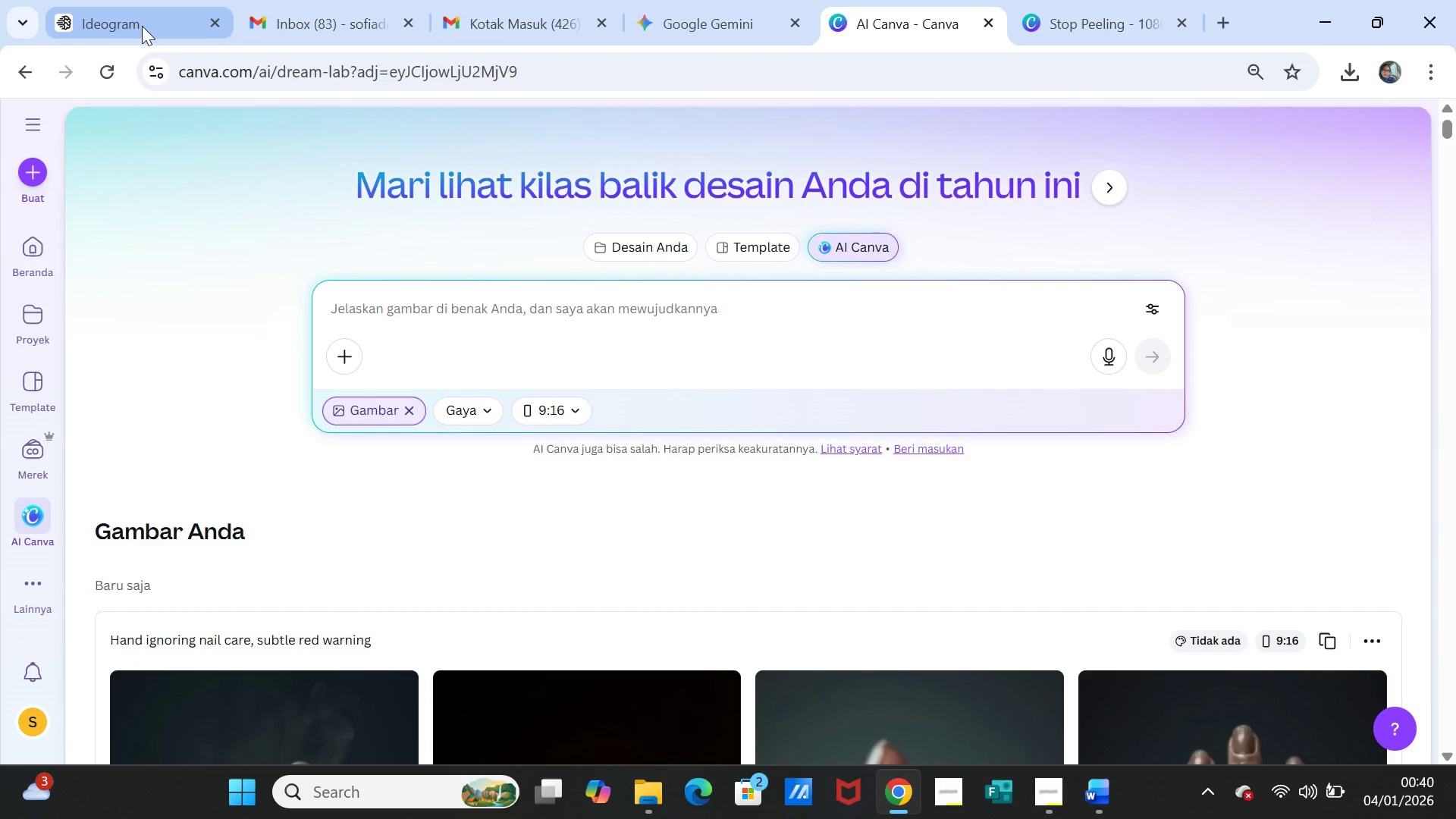 
left_click([133, 30])
 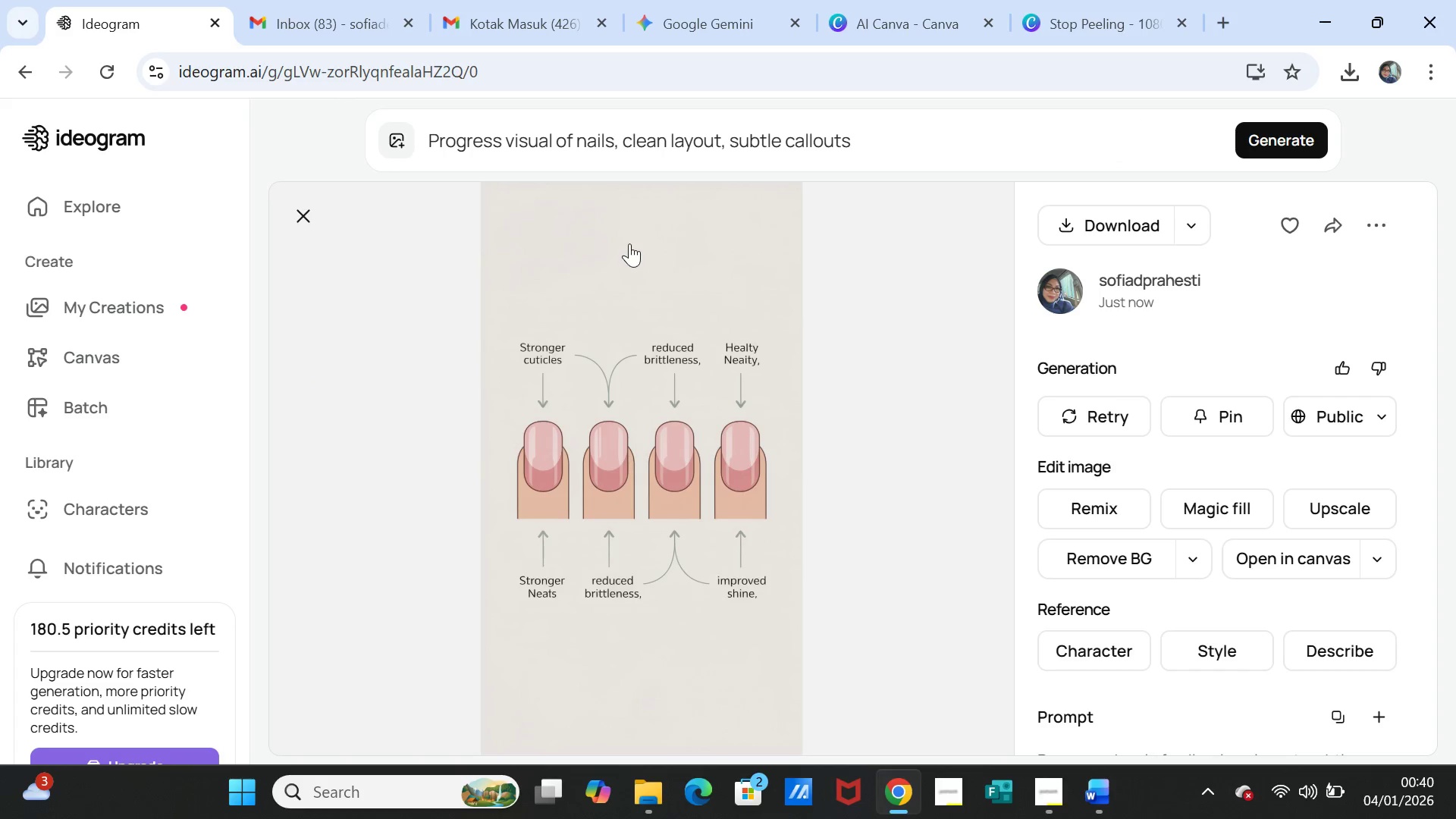 
scroll: coordinate [630, 243], scroll_direction: up, amount: 4.0
 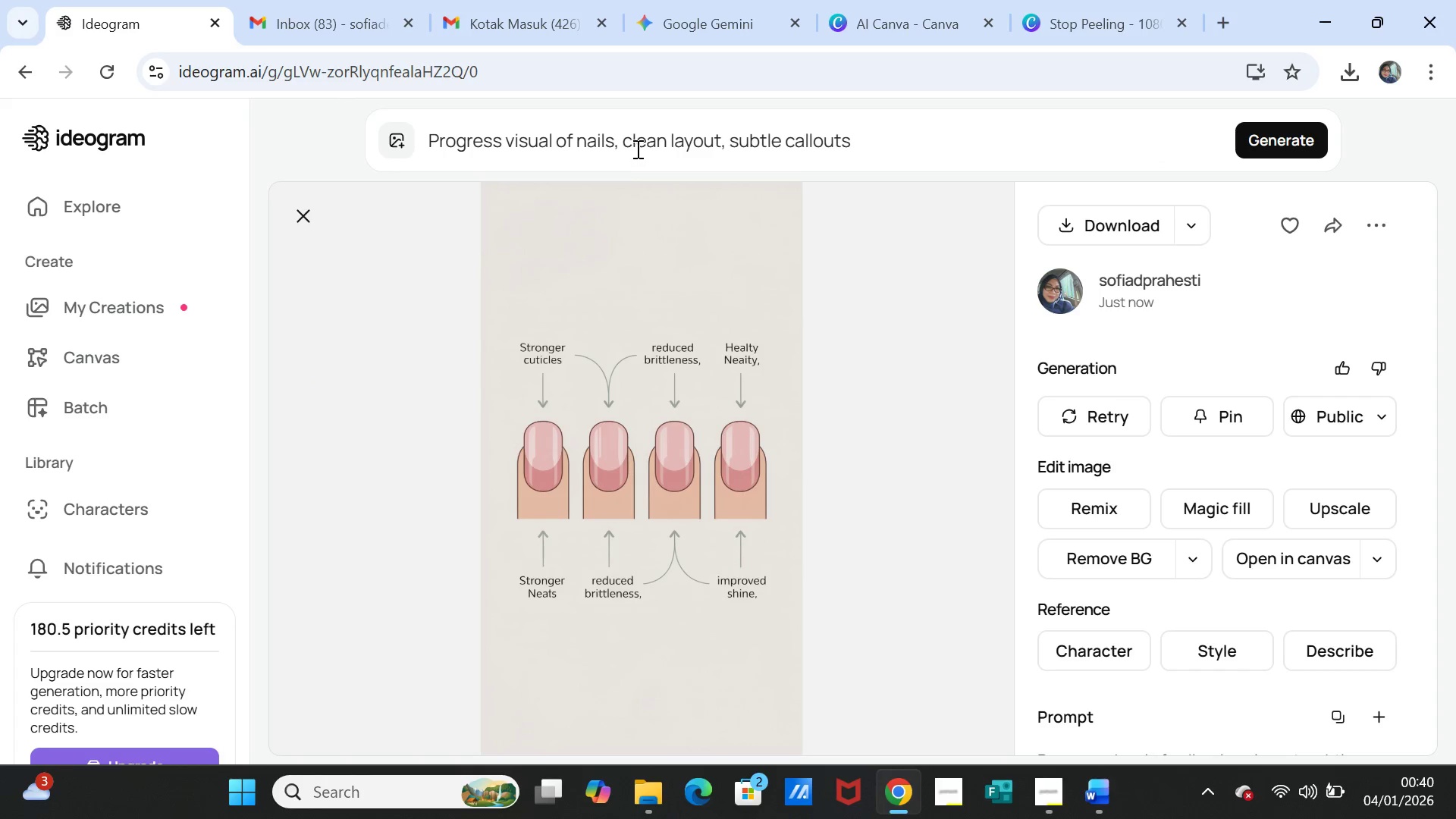 
left_click([636, 149])
 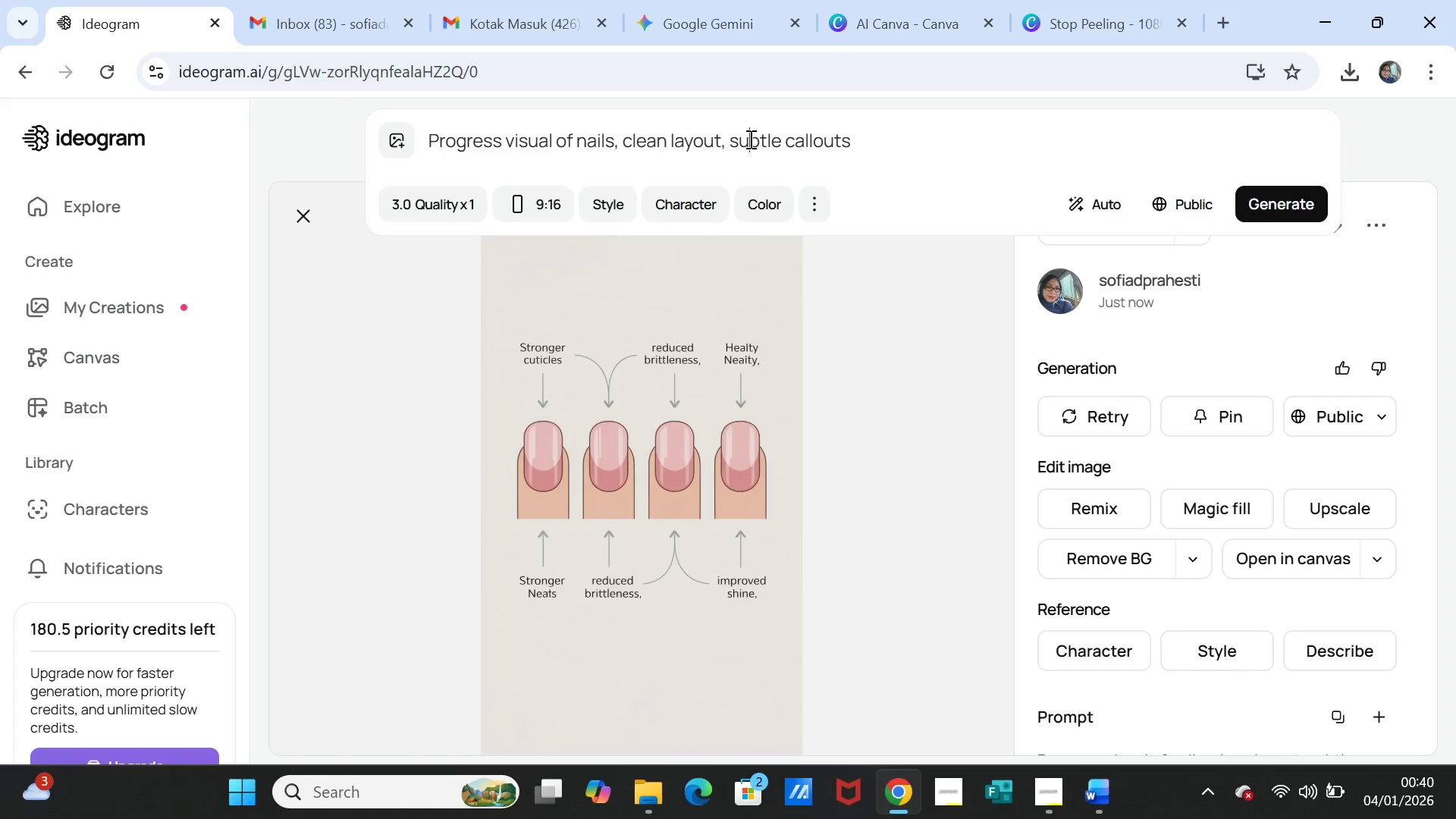 
double_click([749, 139])
 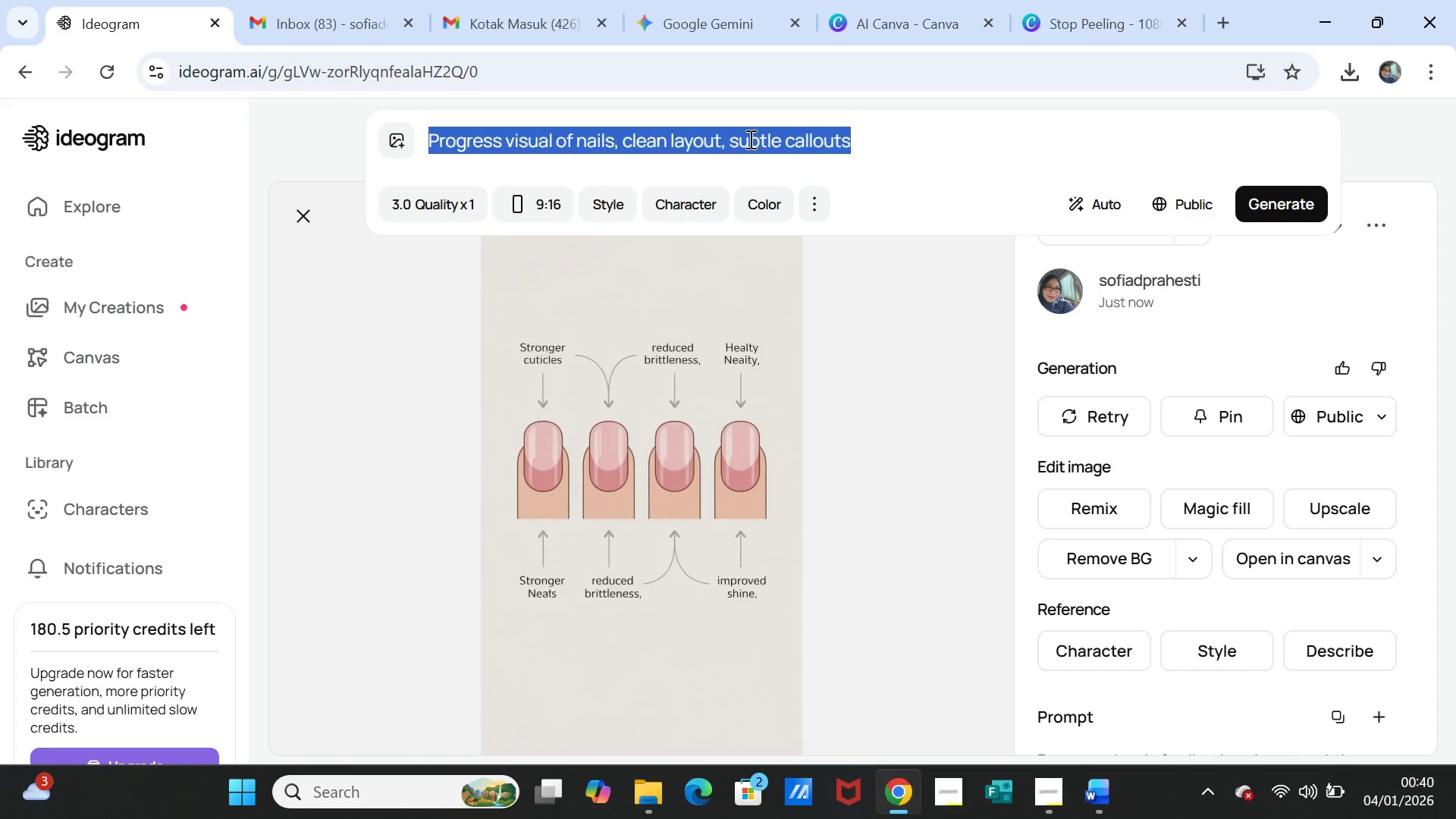 
triple_click([749, 139])
 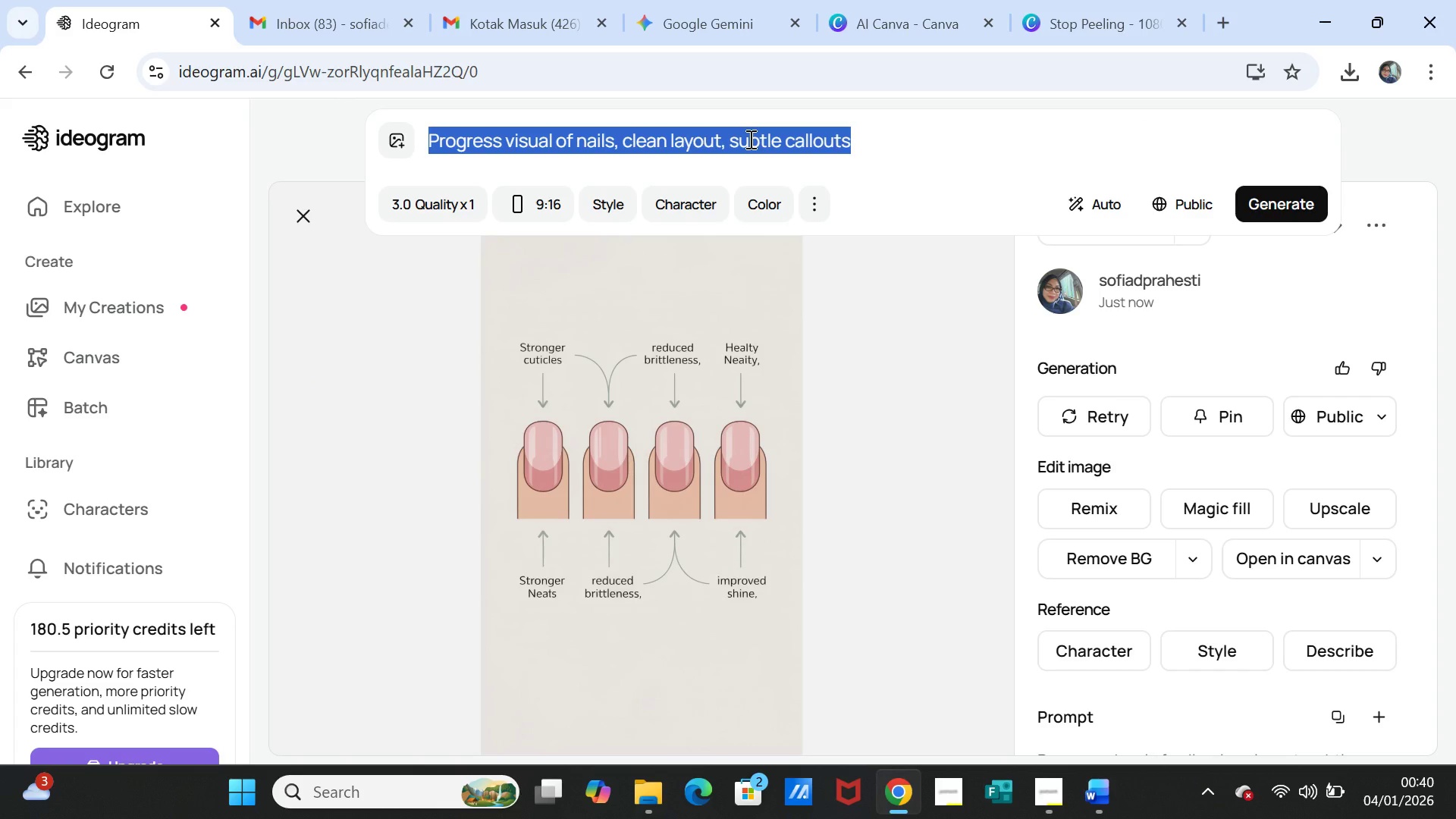 
key(Control+V)
 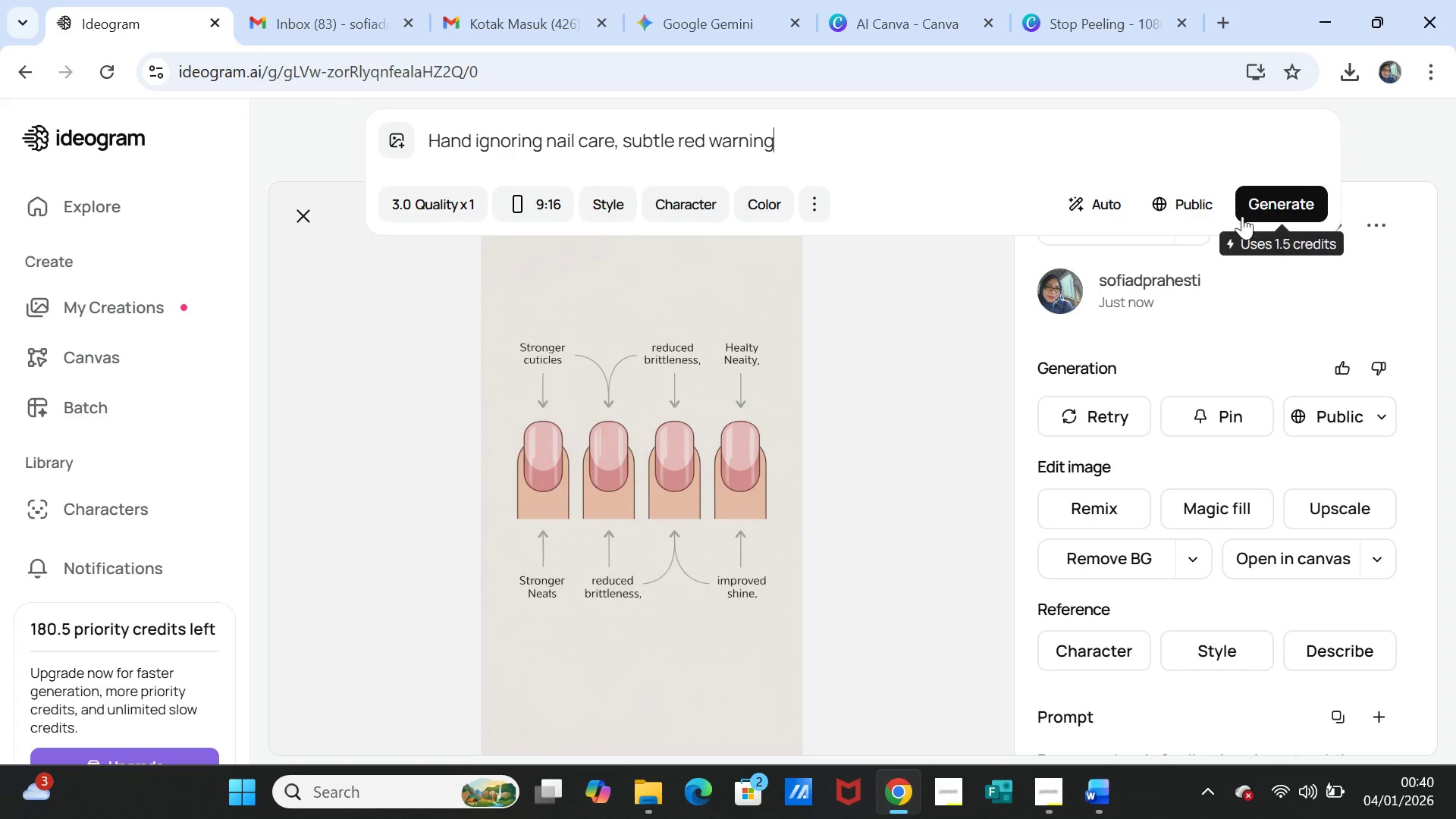 
left_click([1272, 203])
 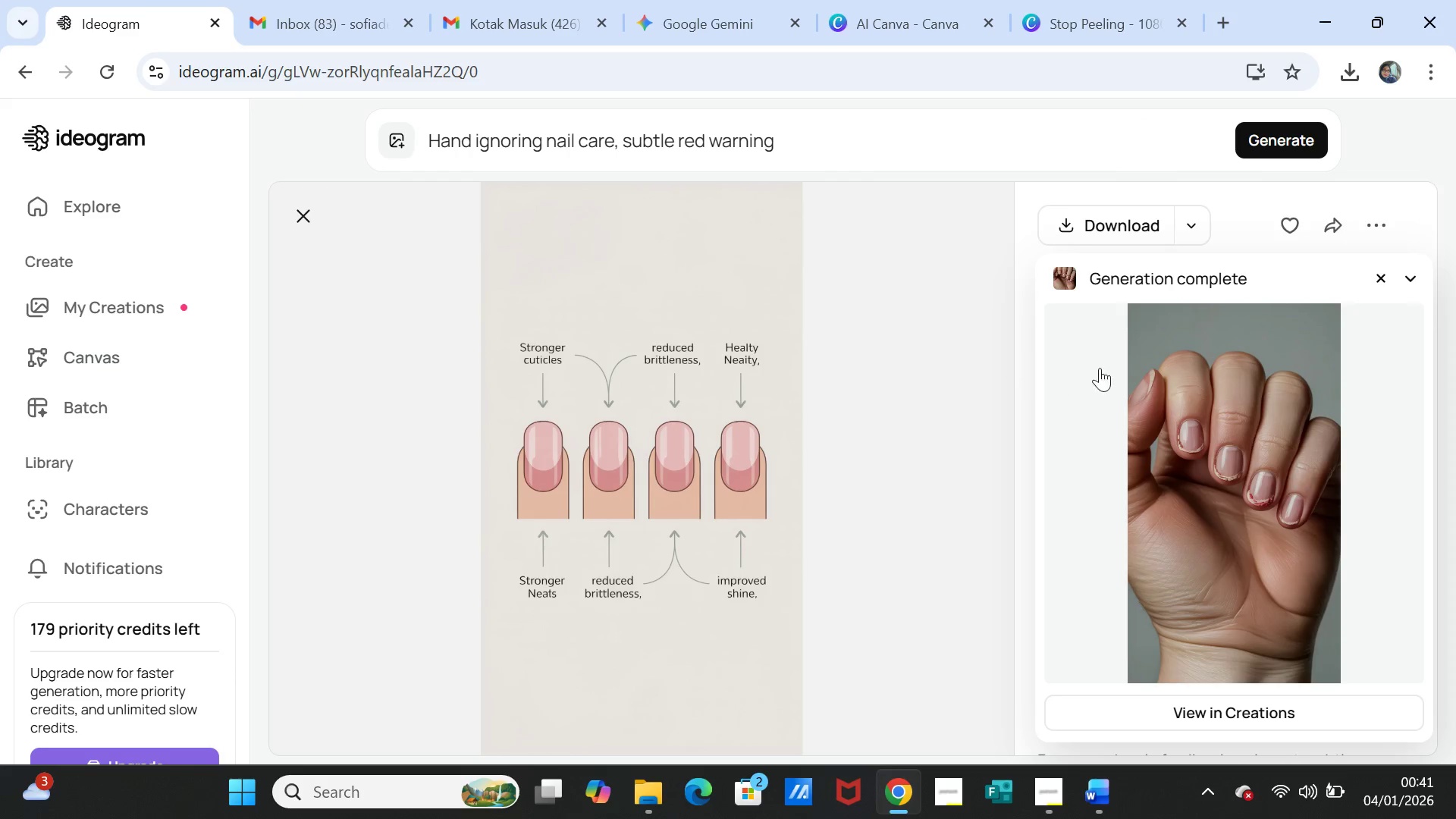 
wait(39.26)
 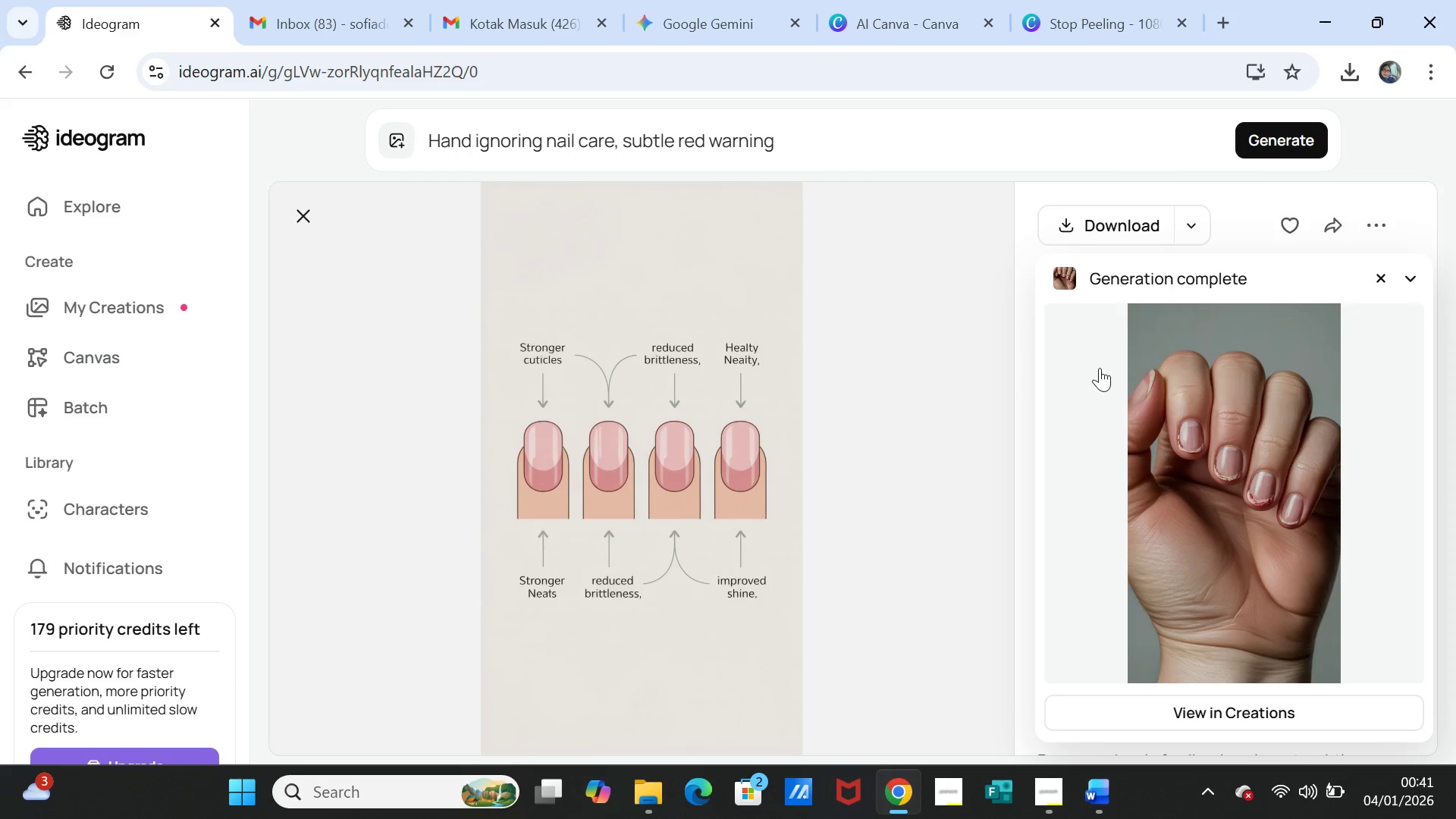 
scroll: coordinate [760, 177], scroll_direction: up, amount: 2.0
 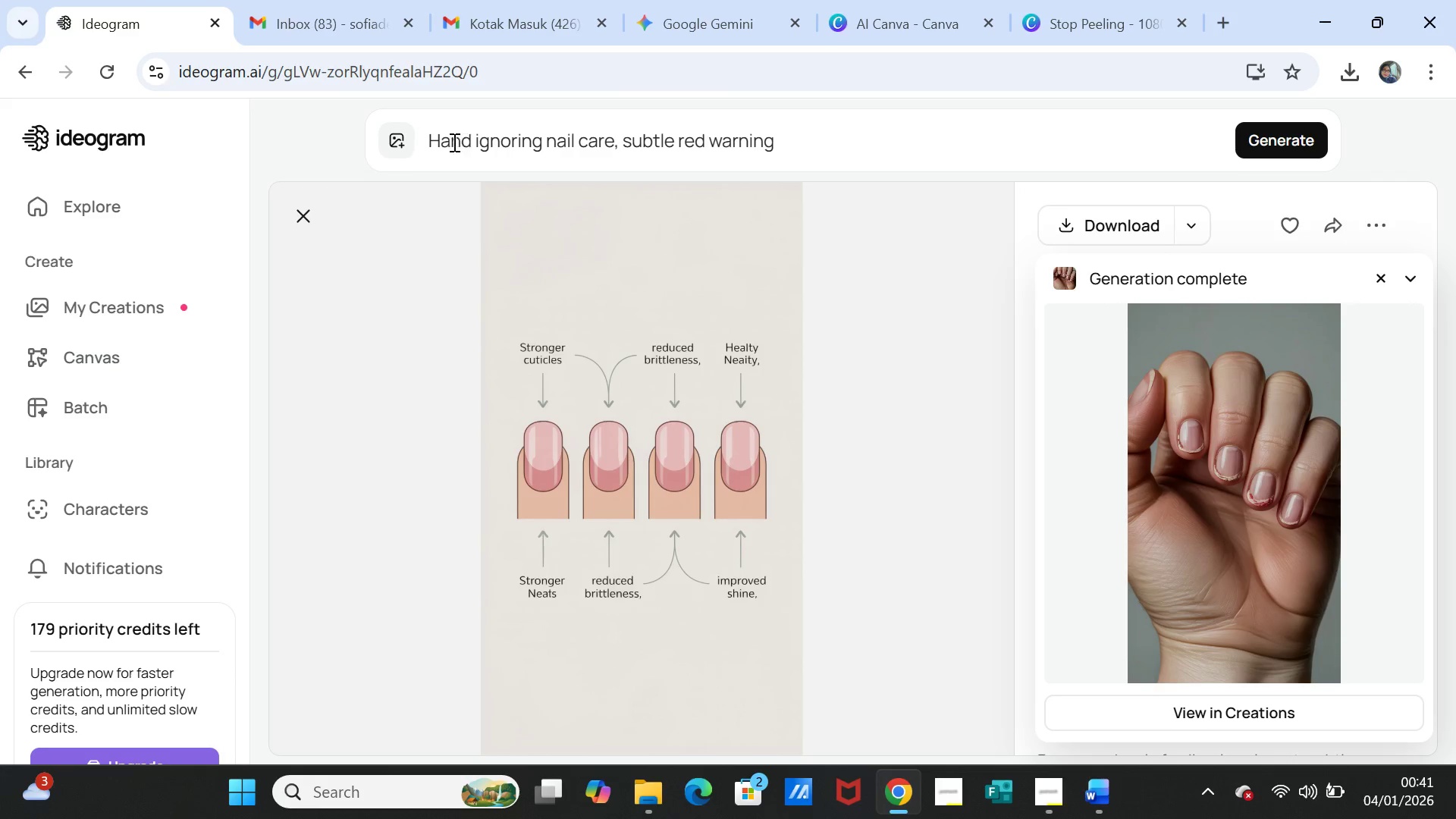 
wait(6.81)
 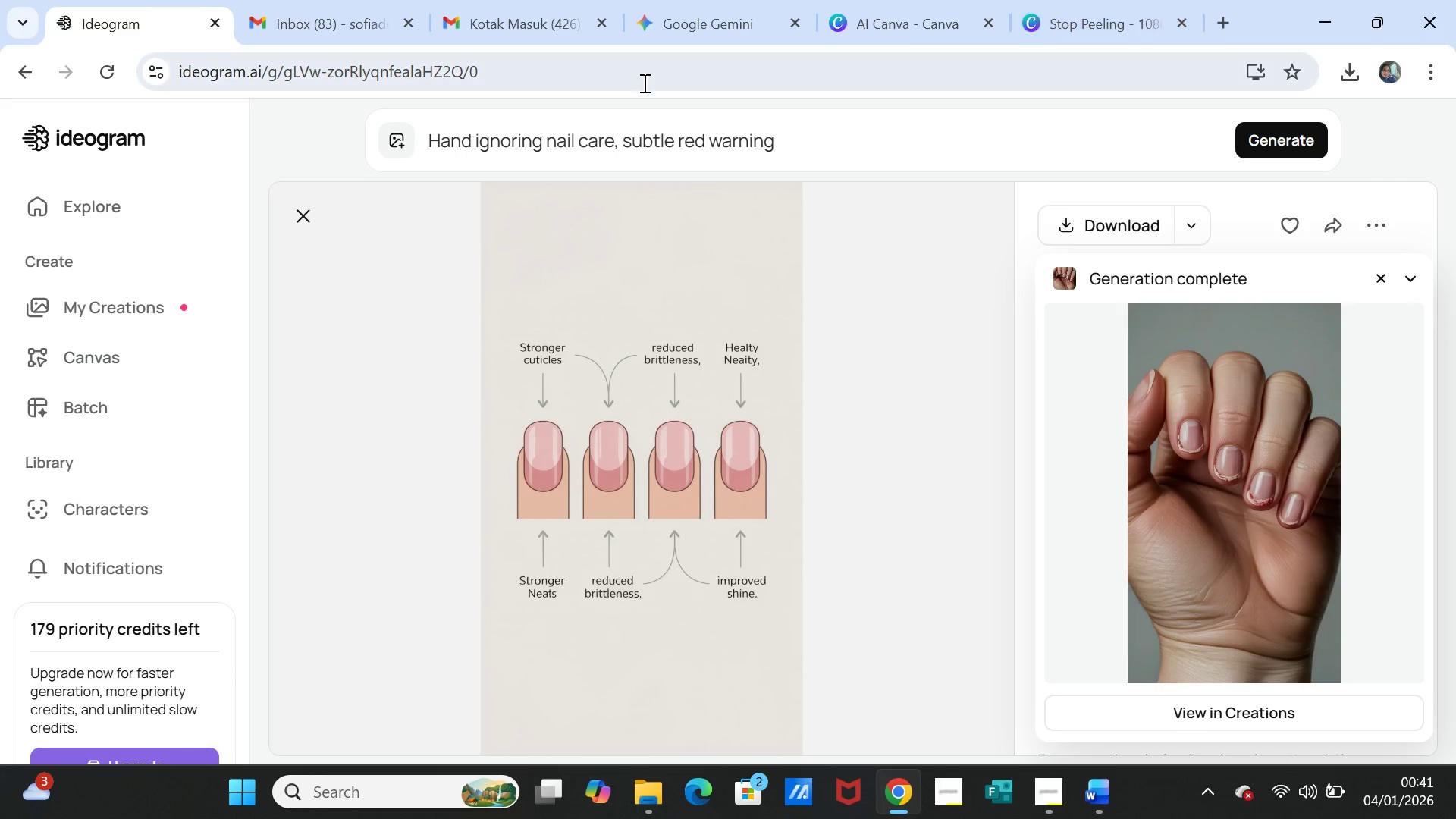 
left_click_drag(start_coordinate=[431, 140], to_coordinate=[614, 135])
 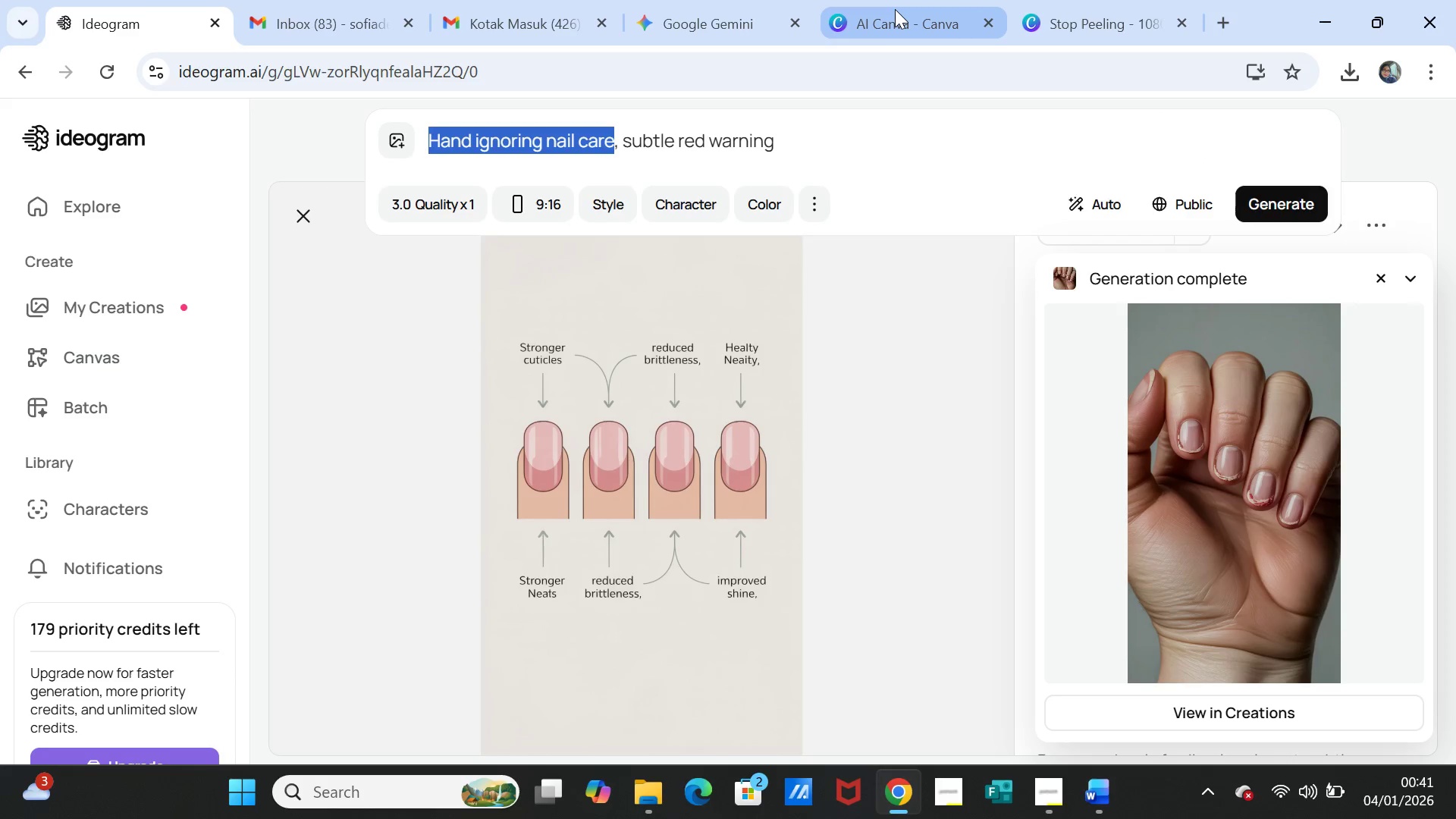 
left_click([895, 9])
 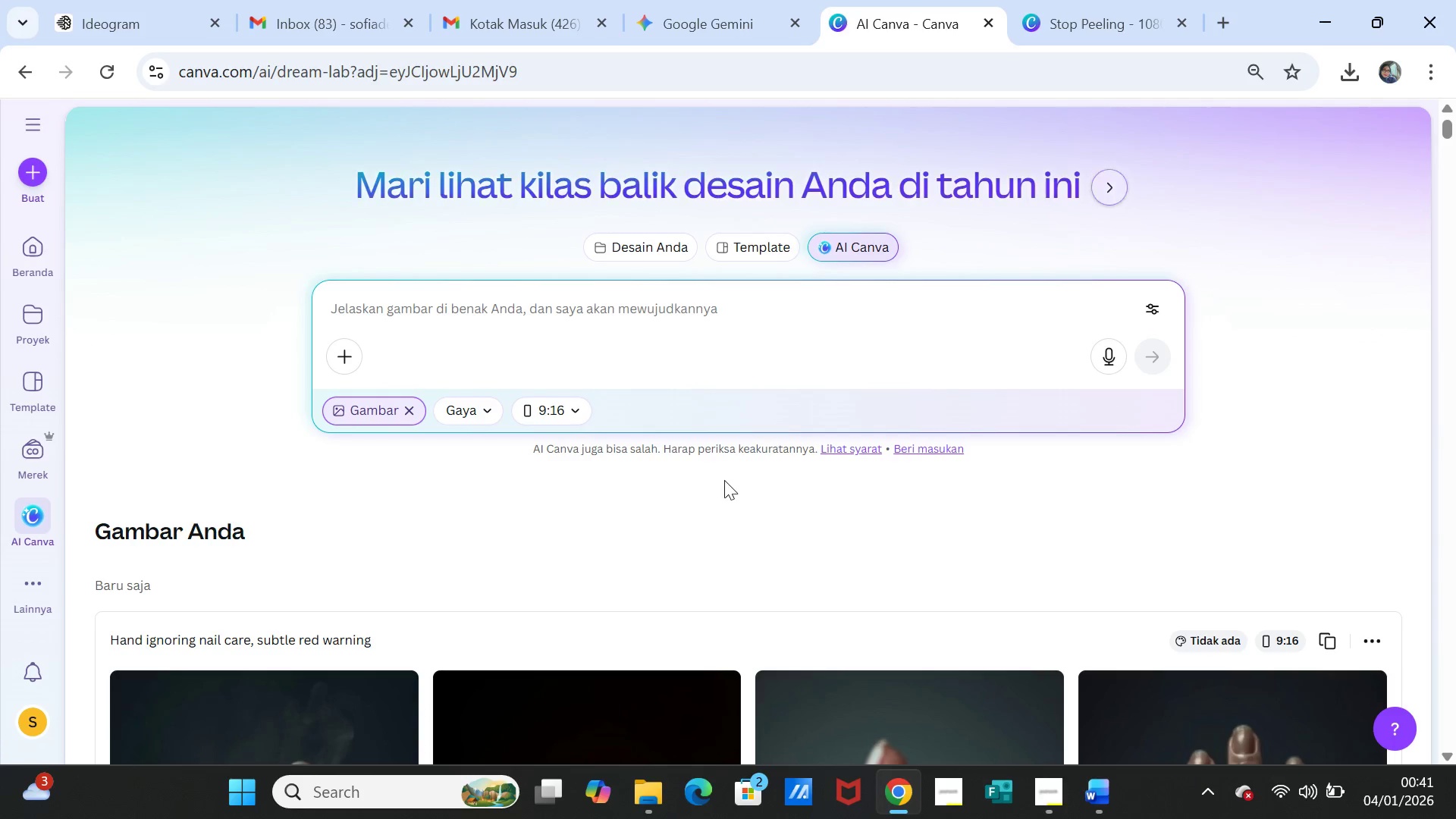 
scroll: coordinate [719, 485], scroll_direction: down, amount: 3.0
 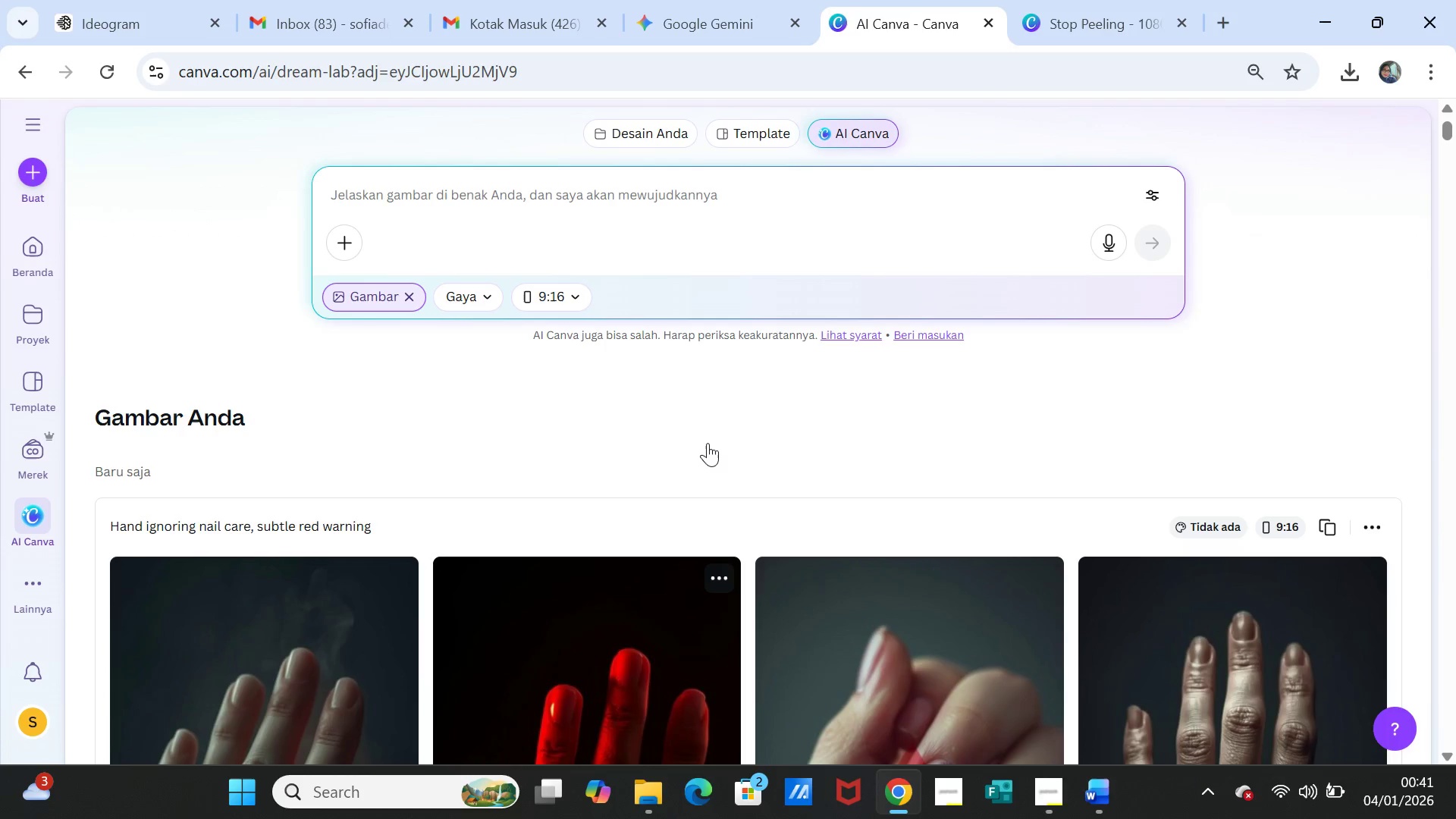 
scroll: coordinate [708, 443], scroll_direction: up, amount: 2.0
 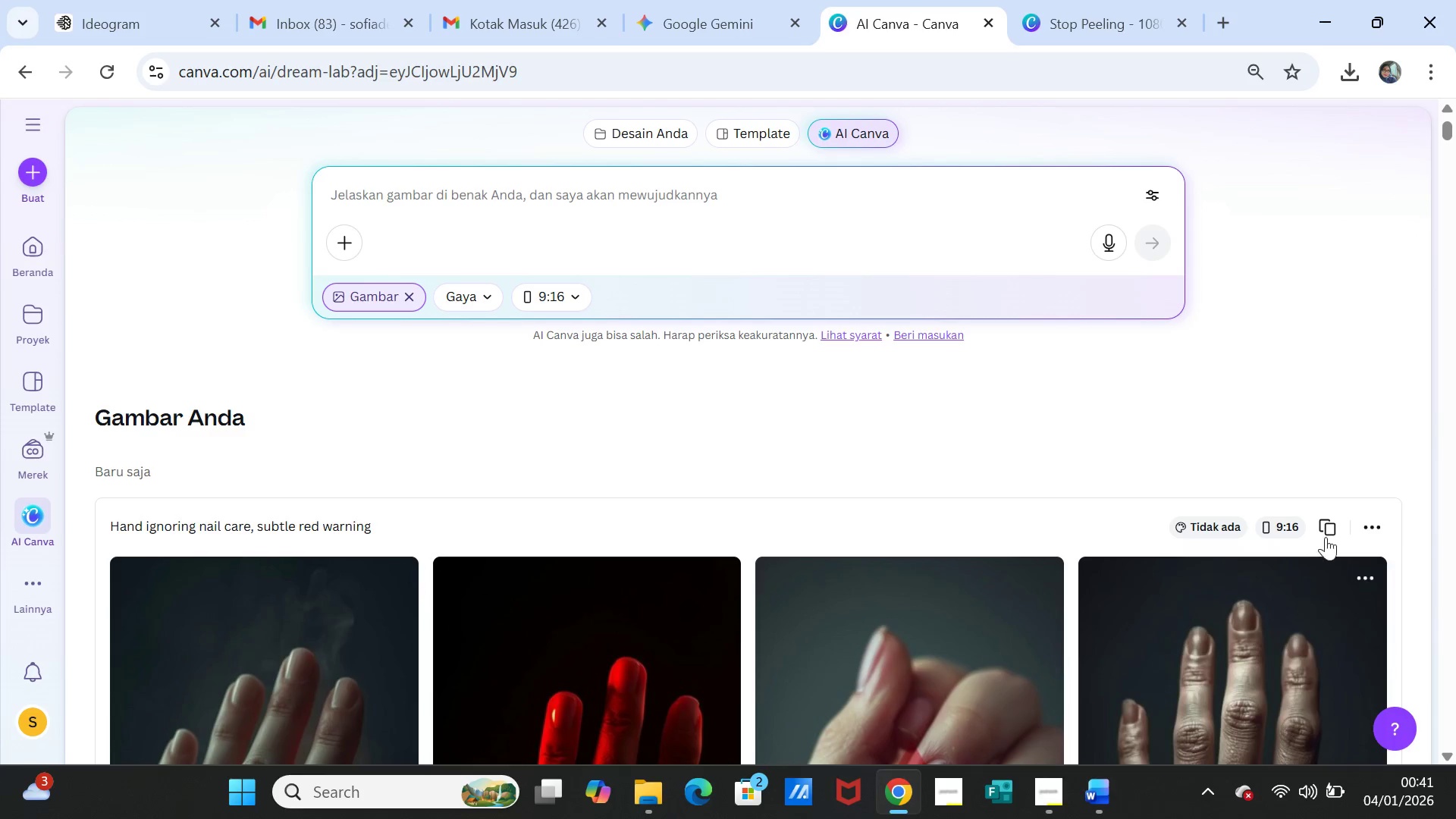 
left_click([1326, 523])
 